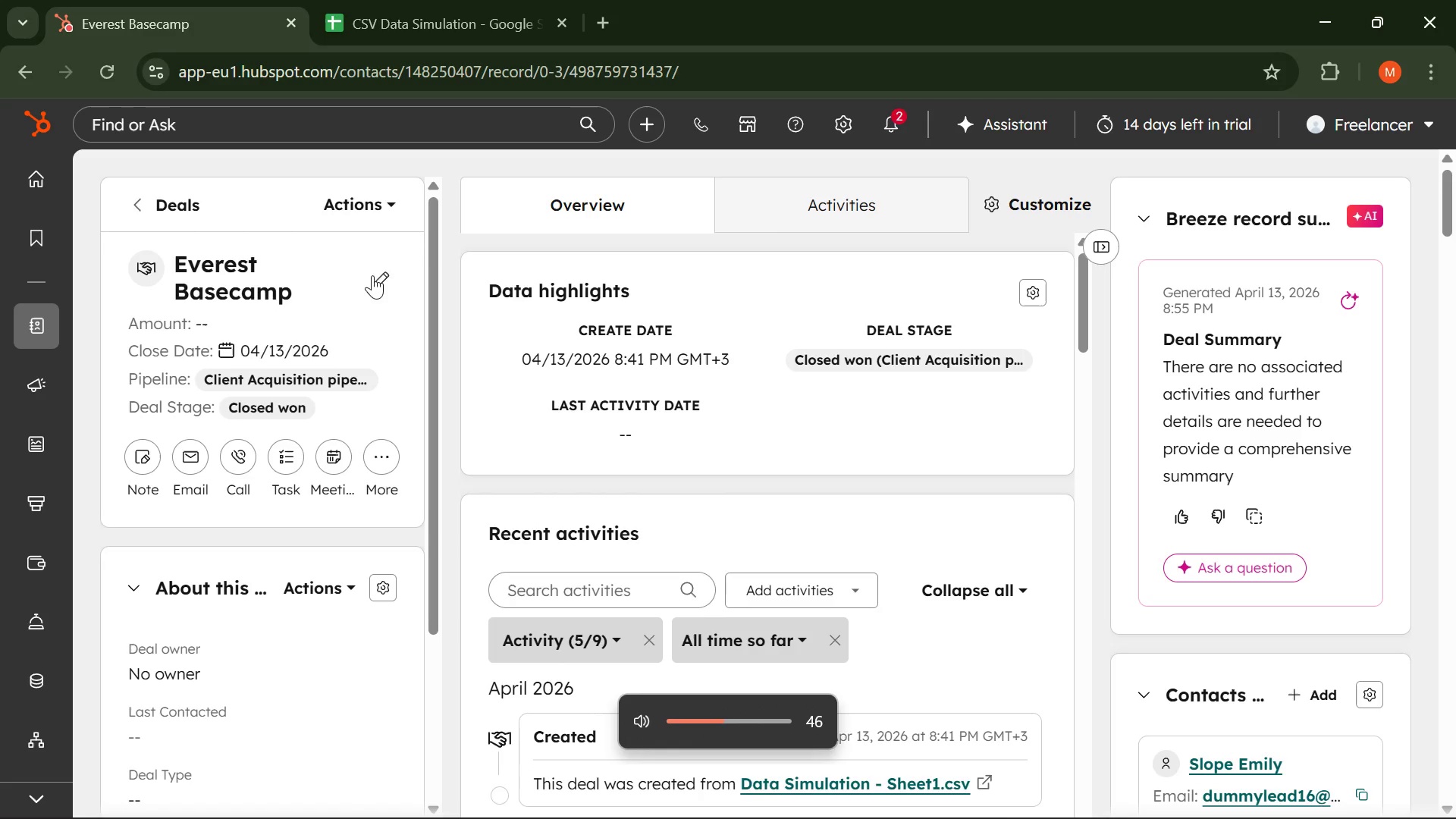 
left_click([381, 279])
 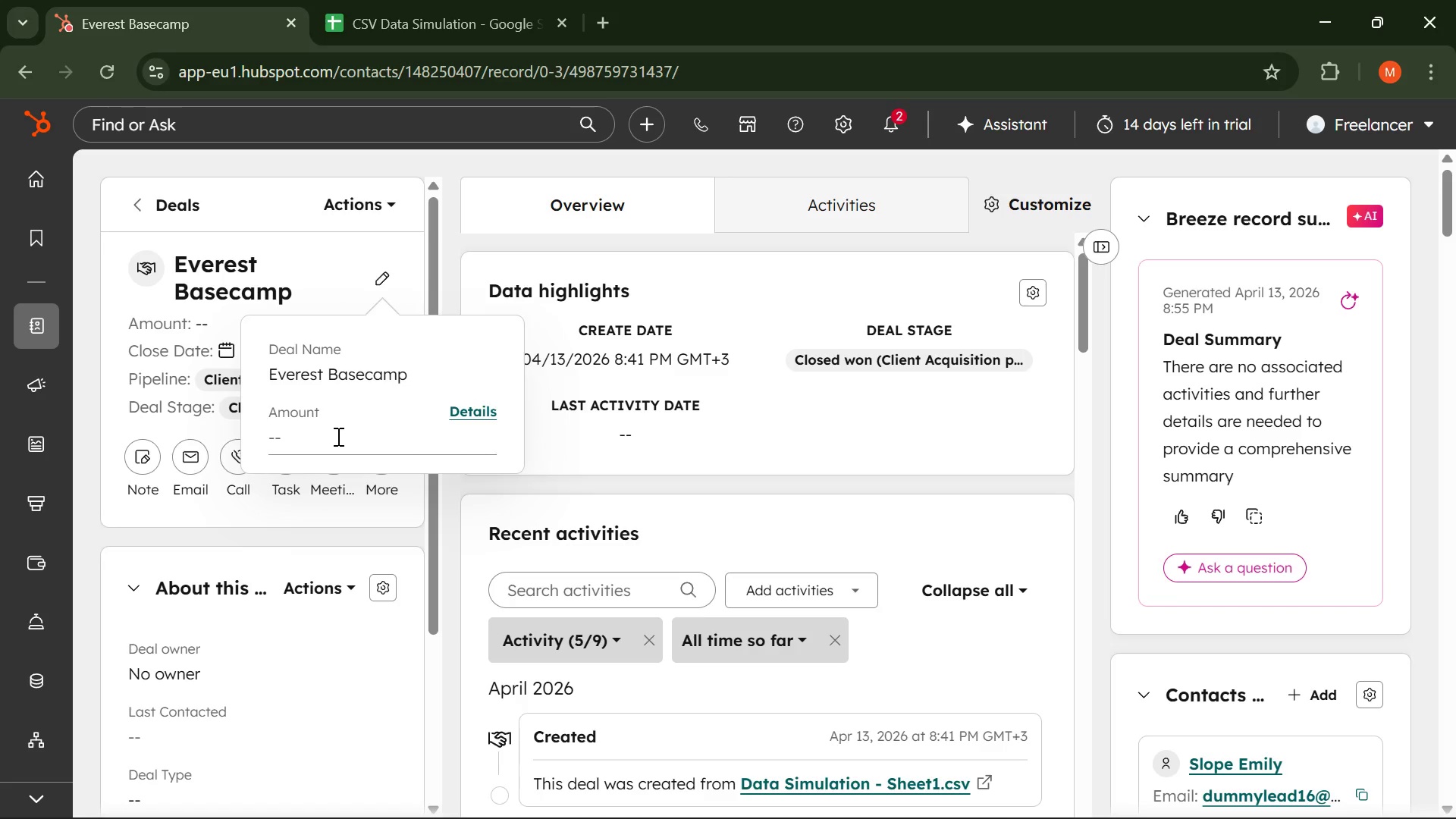 
left_click([337, 436])
 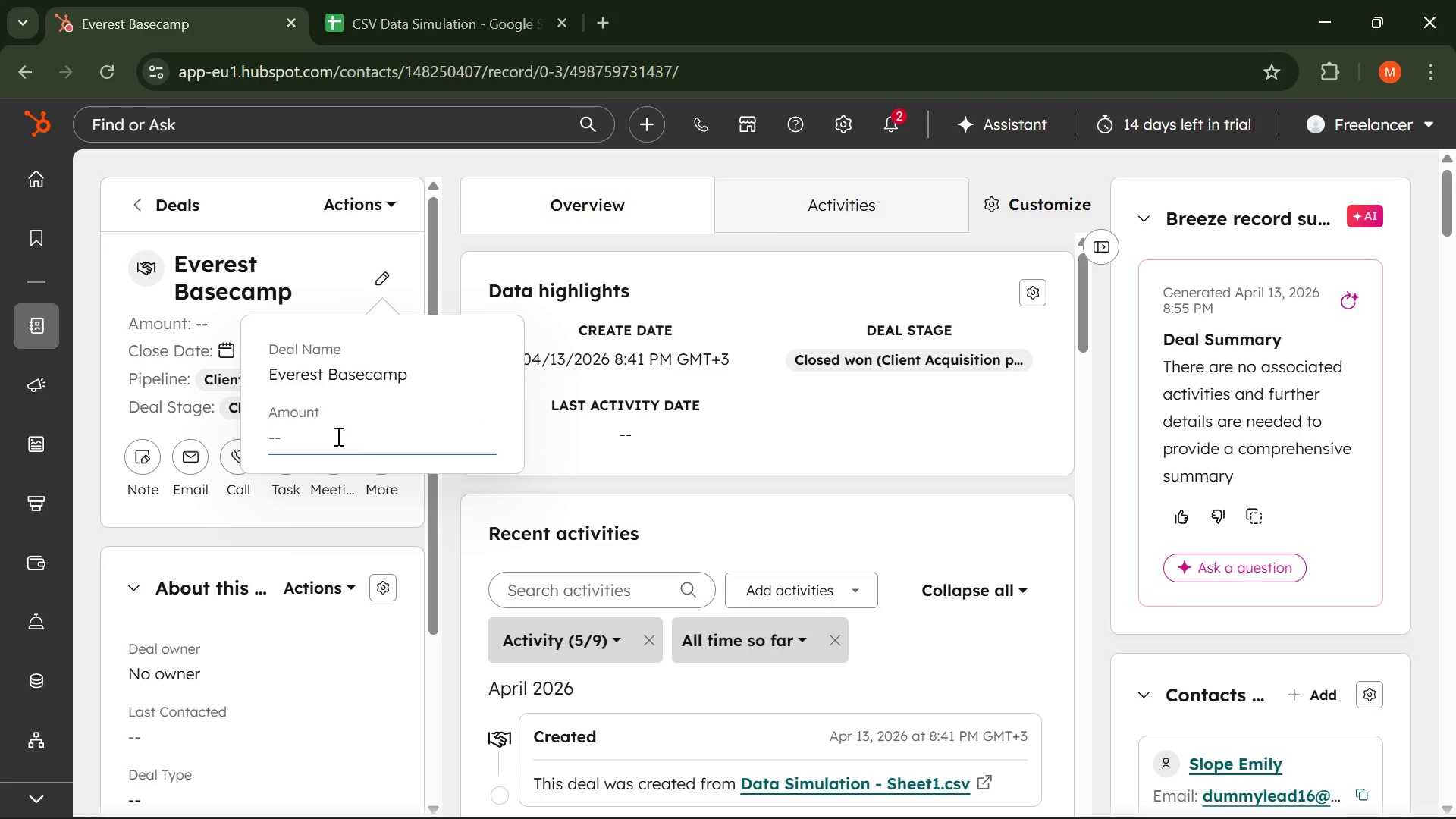 
type(3000)
 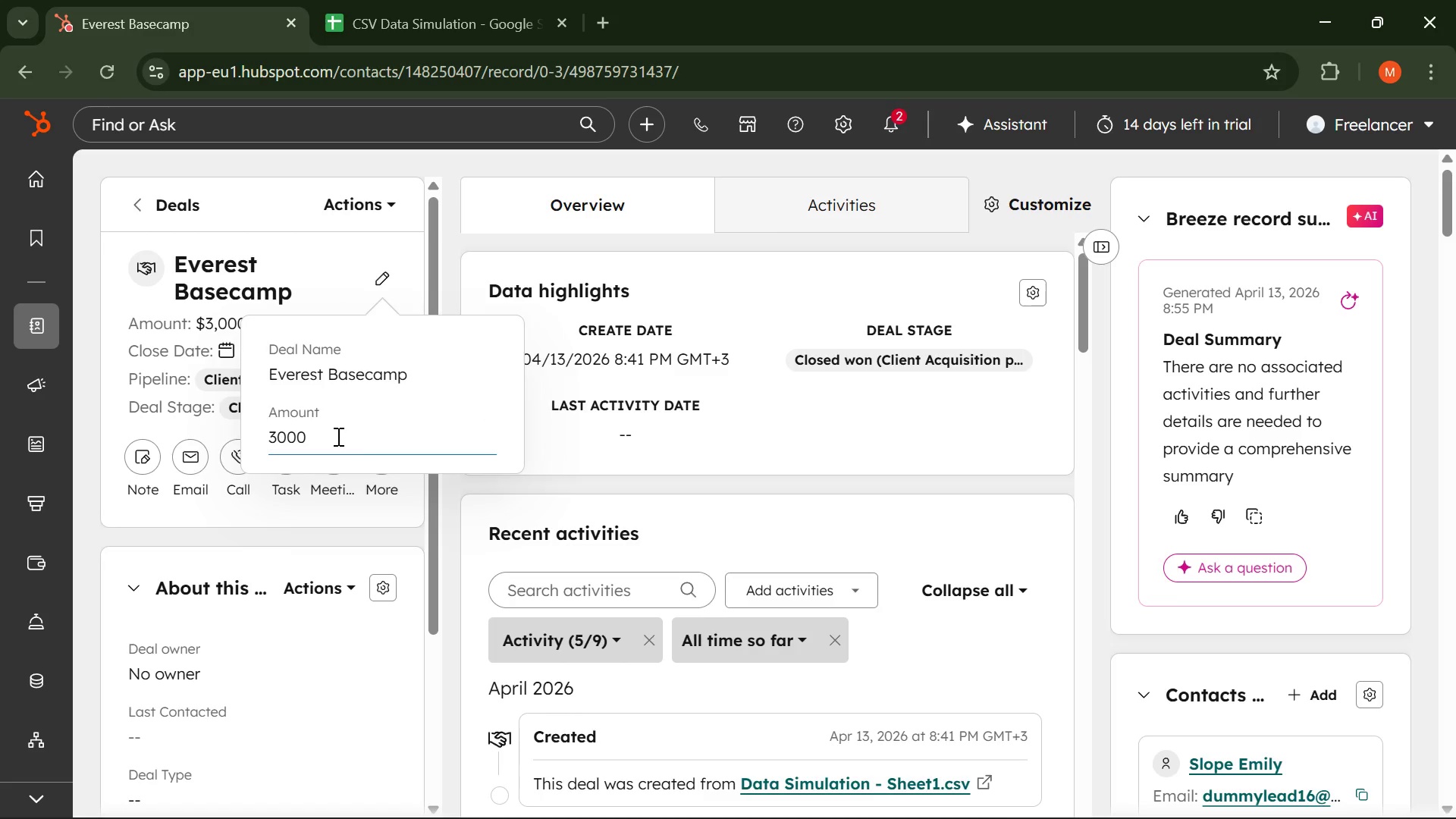 
key(Enter)
 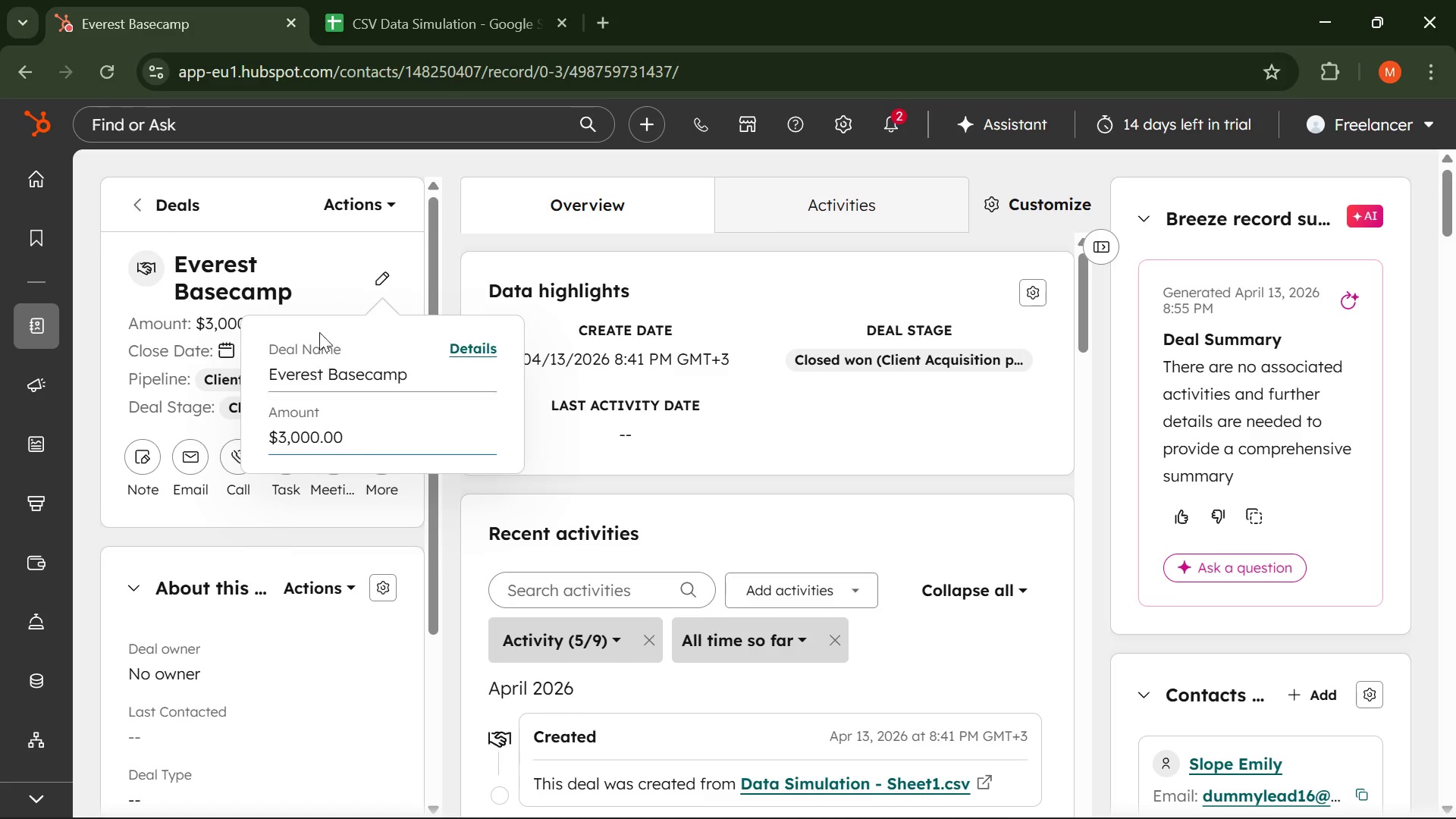 
left_click([317, 298])
 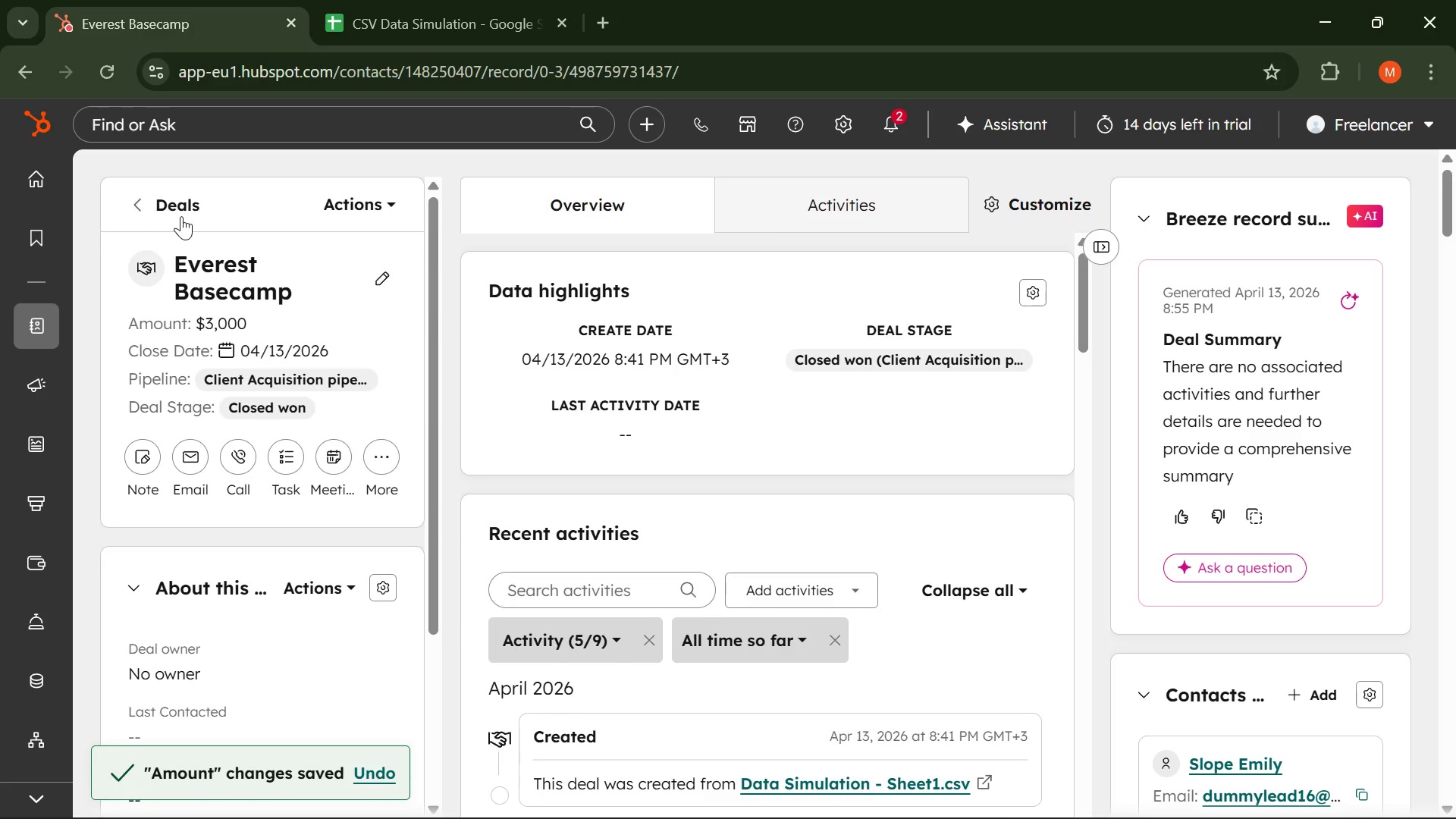 
left_click([174, 209])
 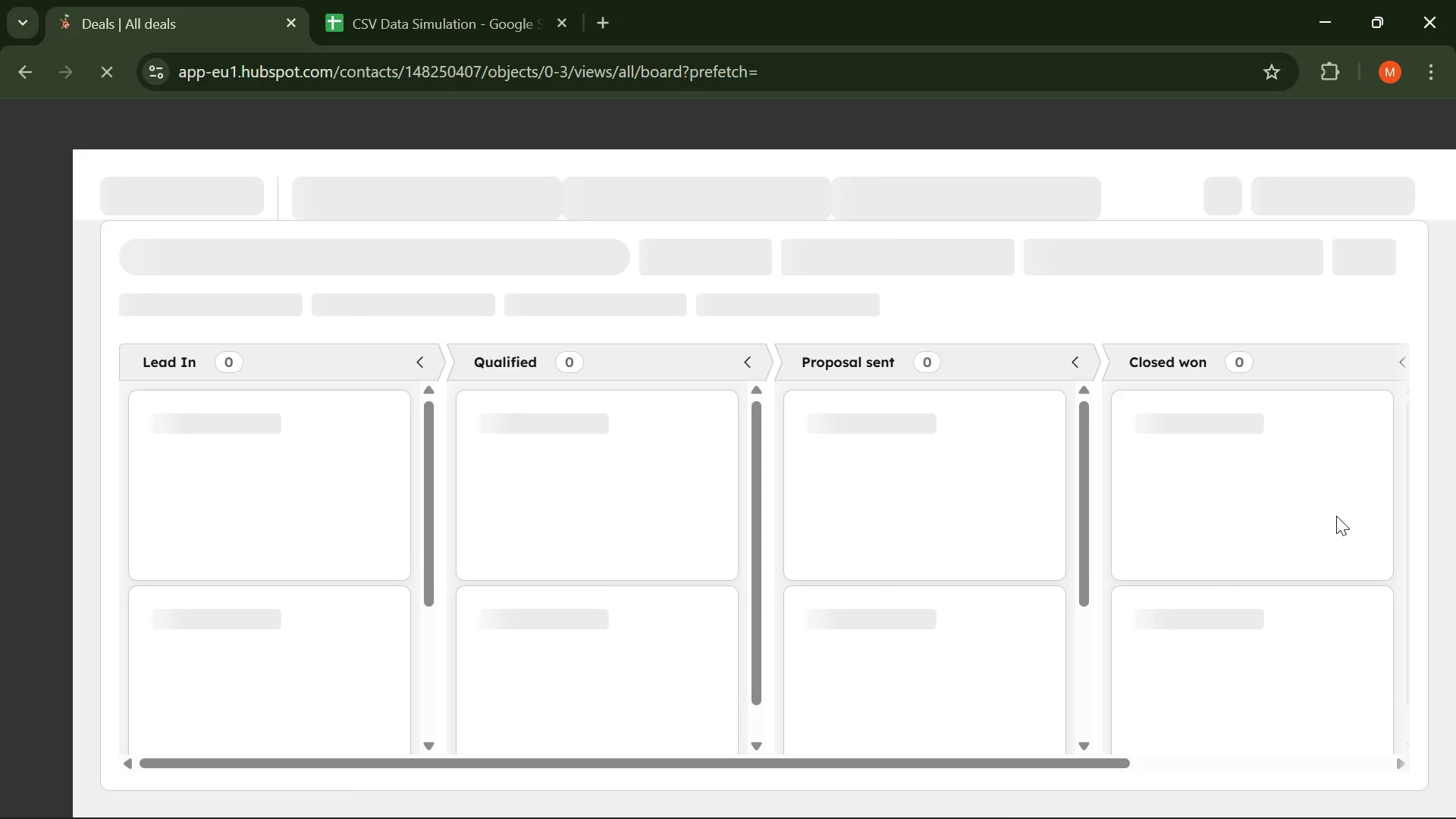 
scroll: coordinate [1188, 515], scroll_direction: up, amount: 1.0
 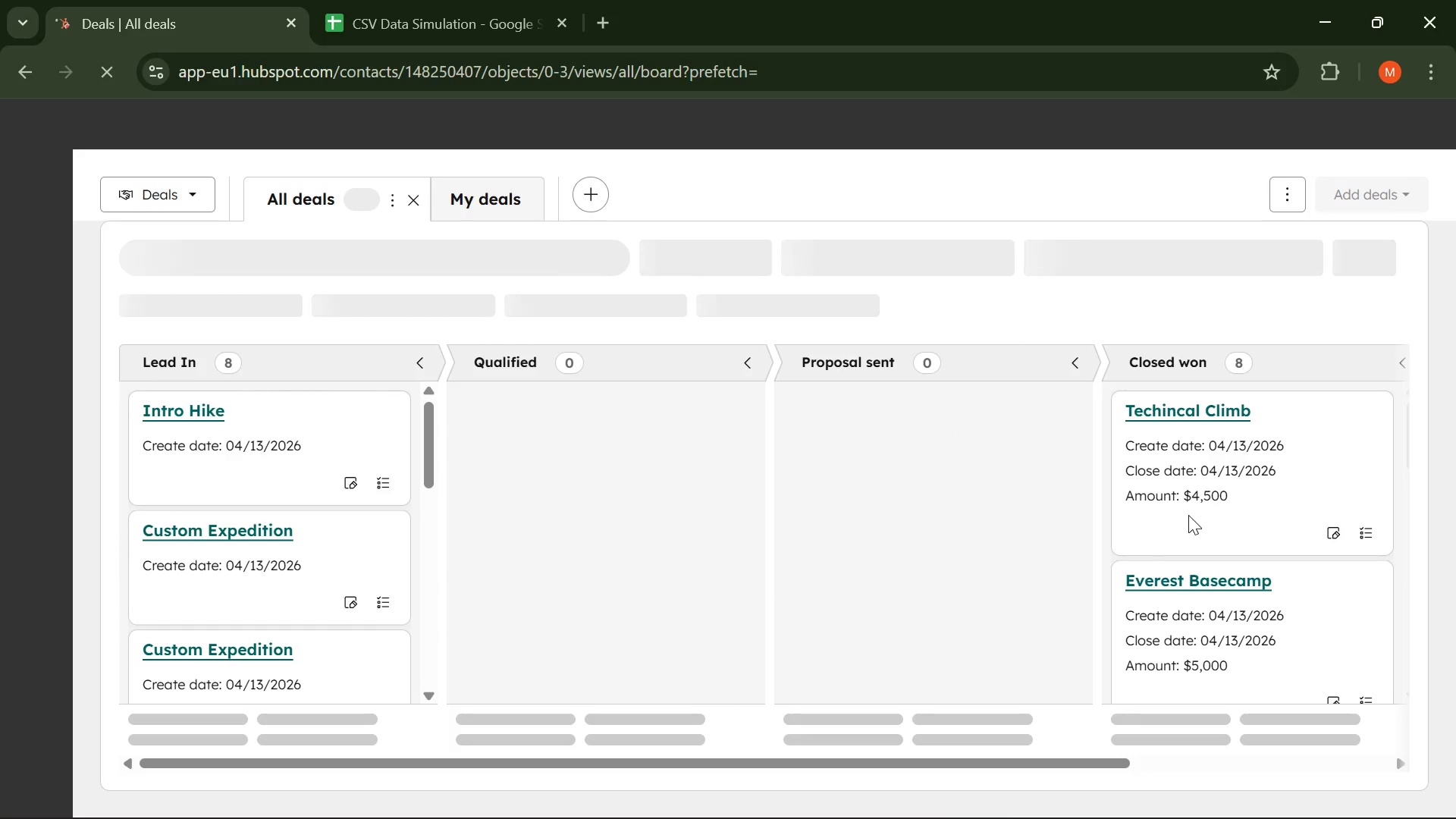 
scroll: coordinate [1210, 544], scroll_direction: down, amount: 4.0
 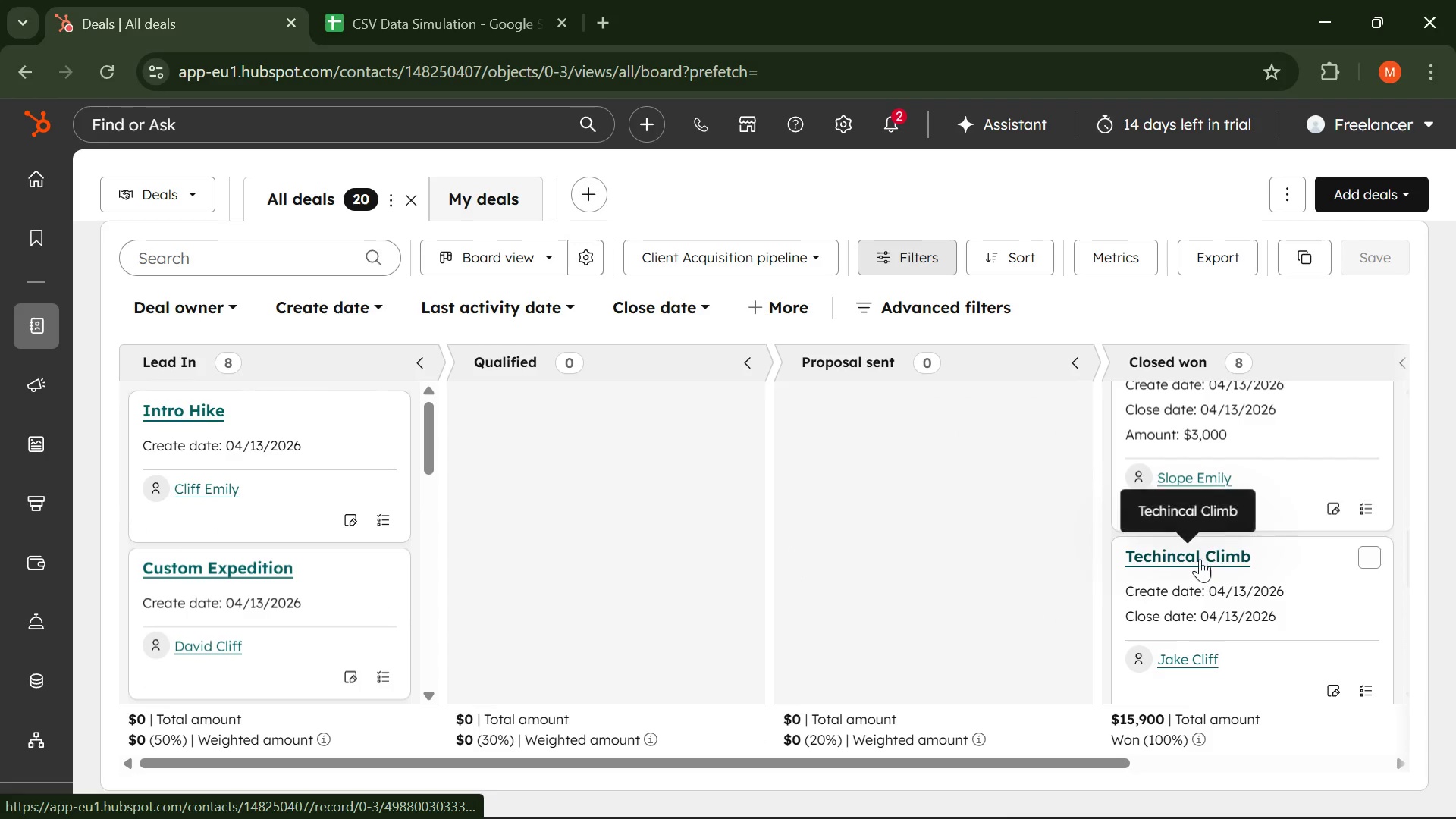 
left_click([1197, 559])
 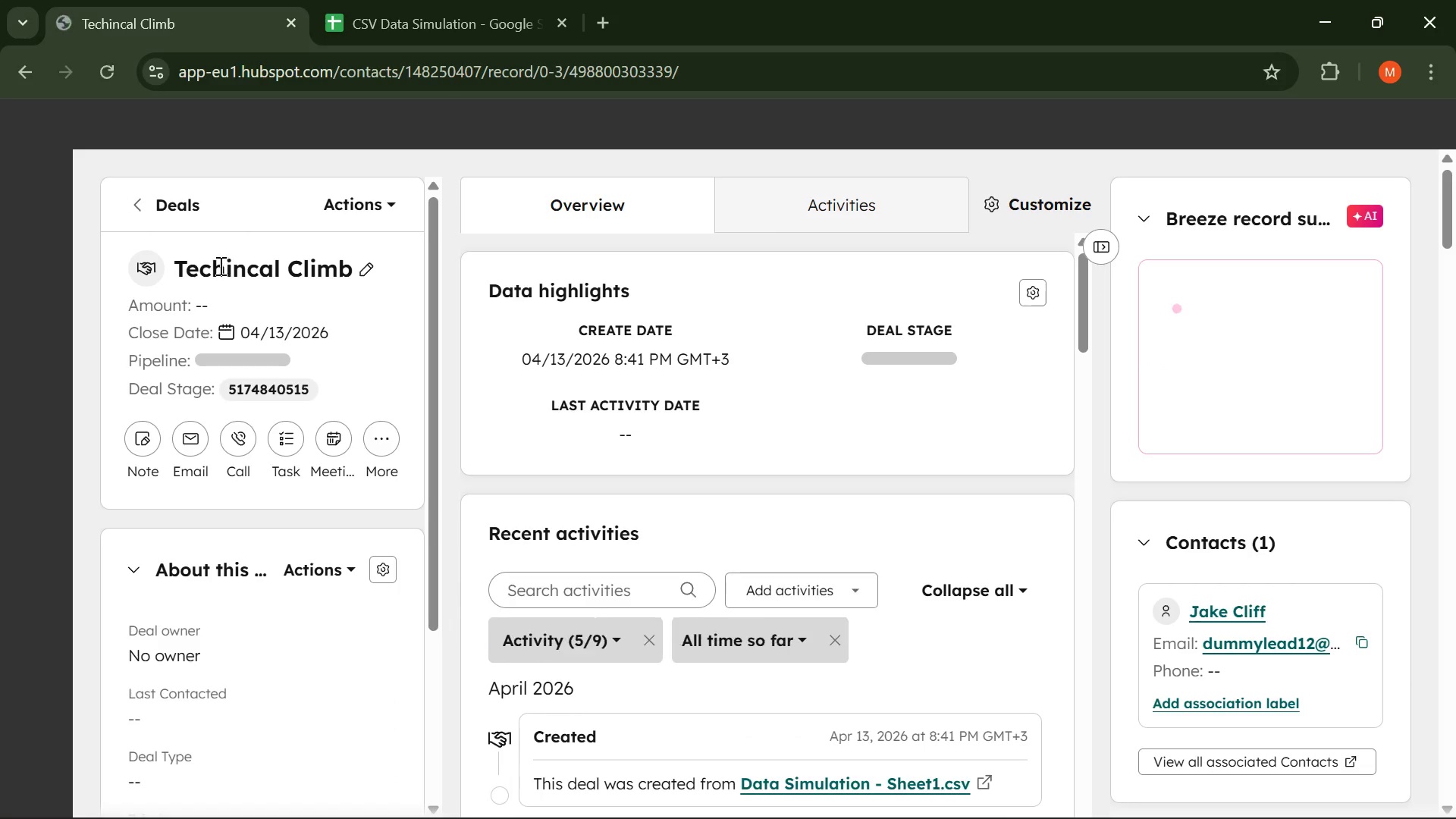 
wait(6.08)
 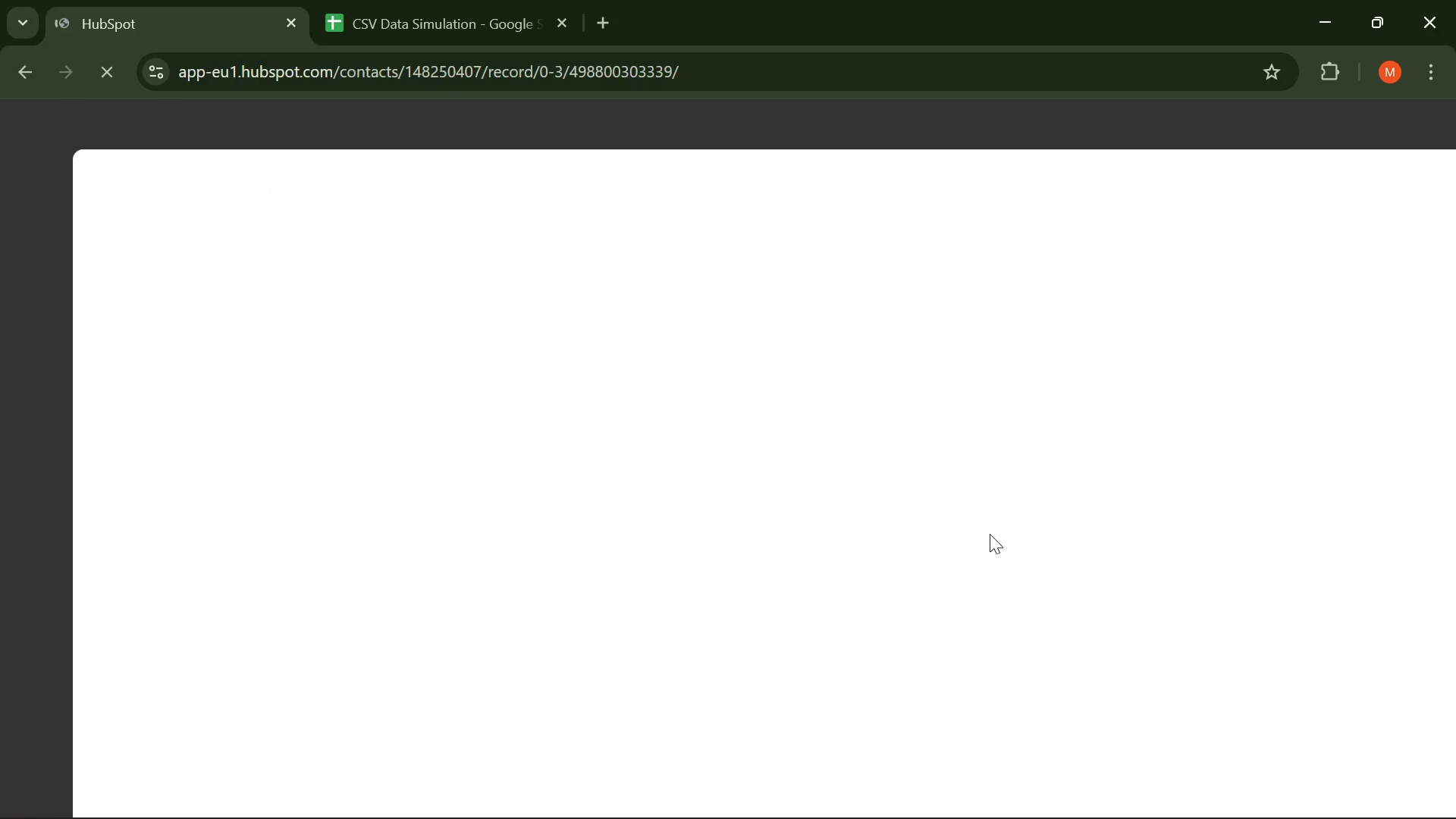 
left_click([365, 269])
 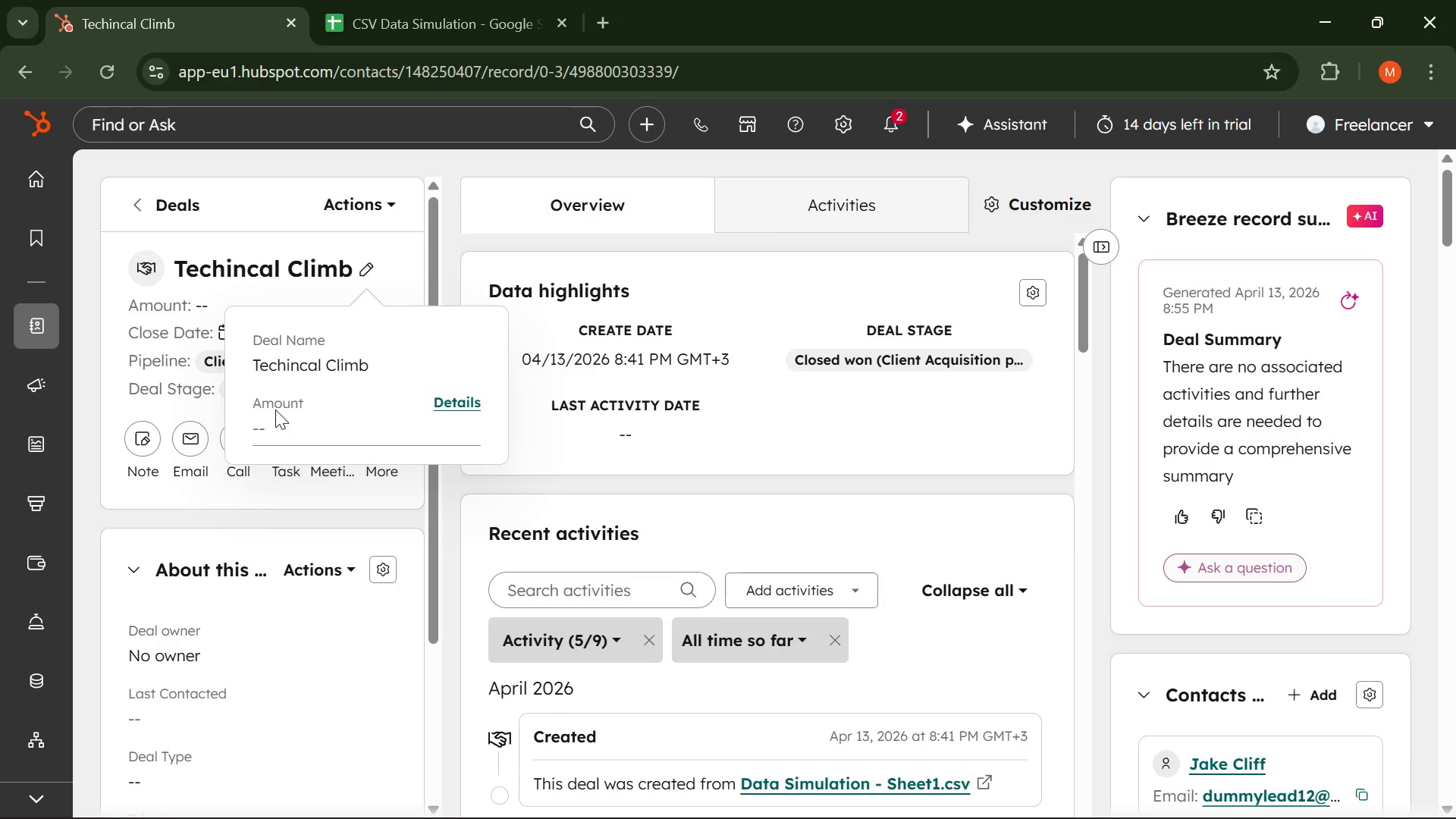 
left_click([280, 425])
 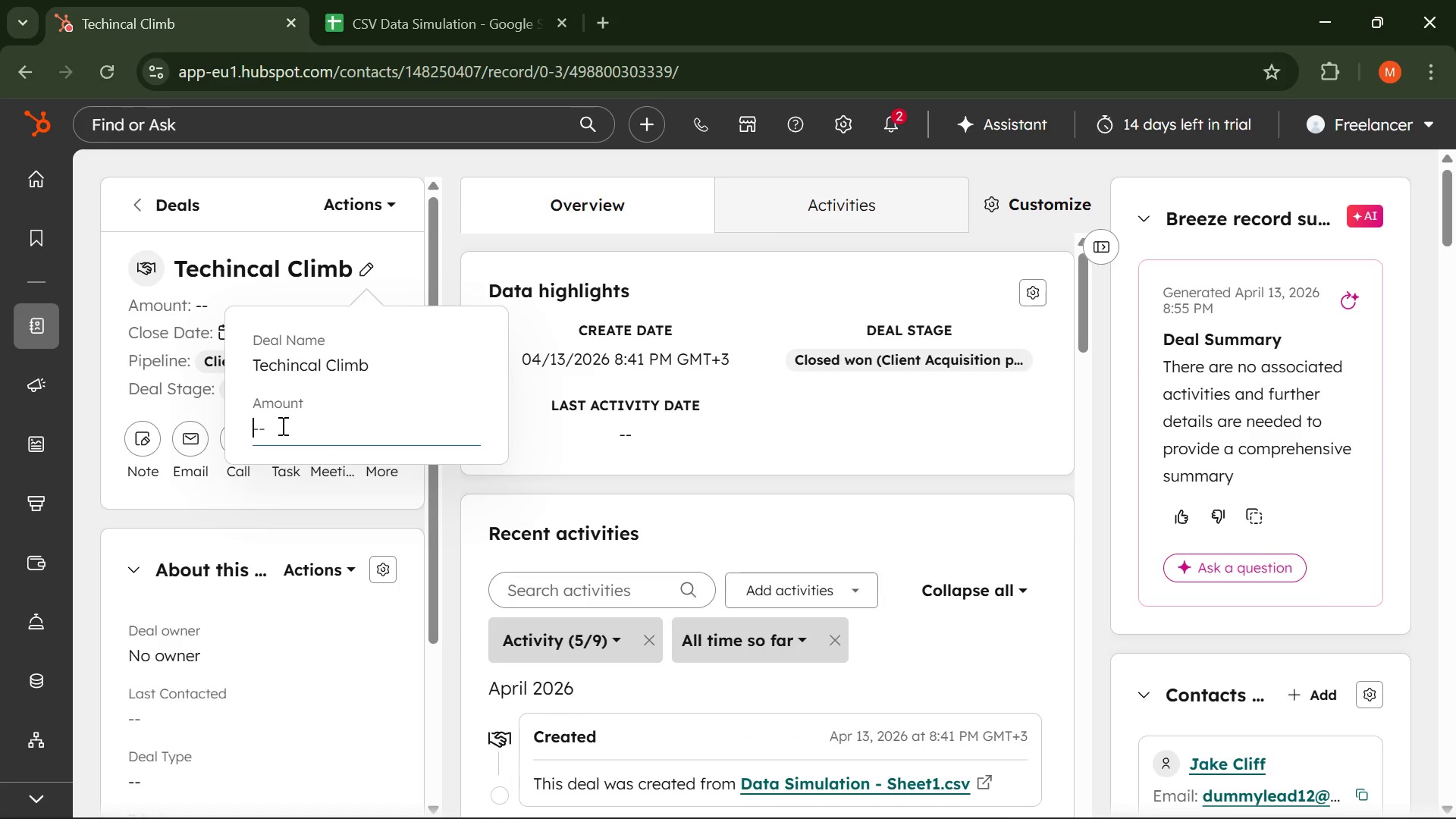 
type(202)
key(Backspace)
type(00)
 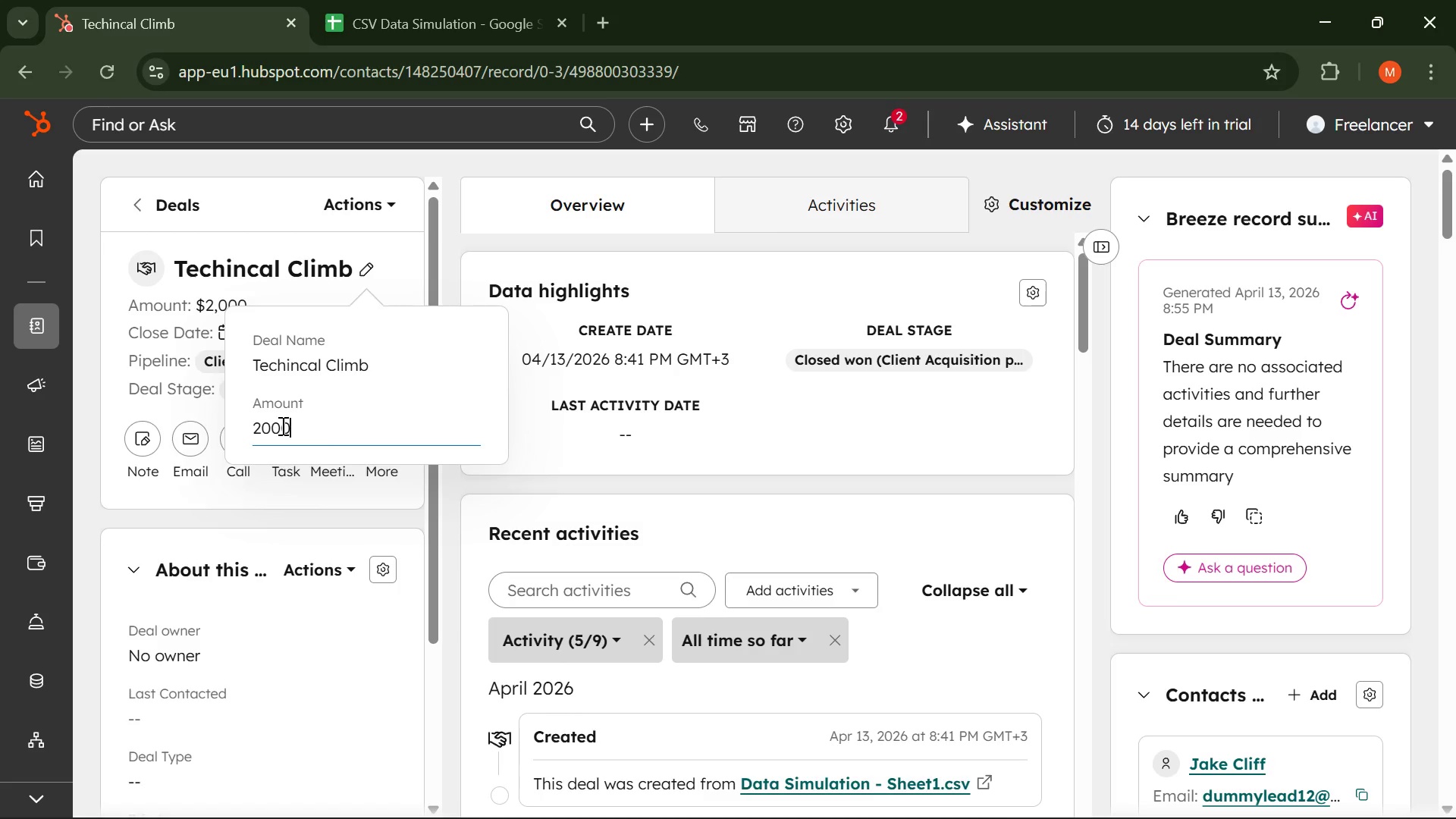 
key(Enter)
 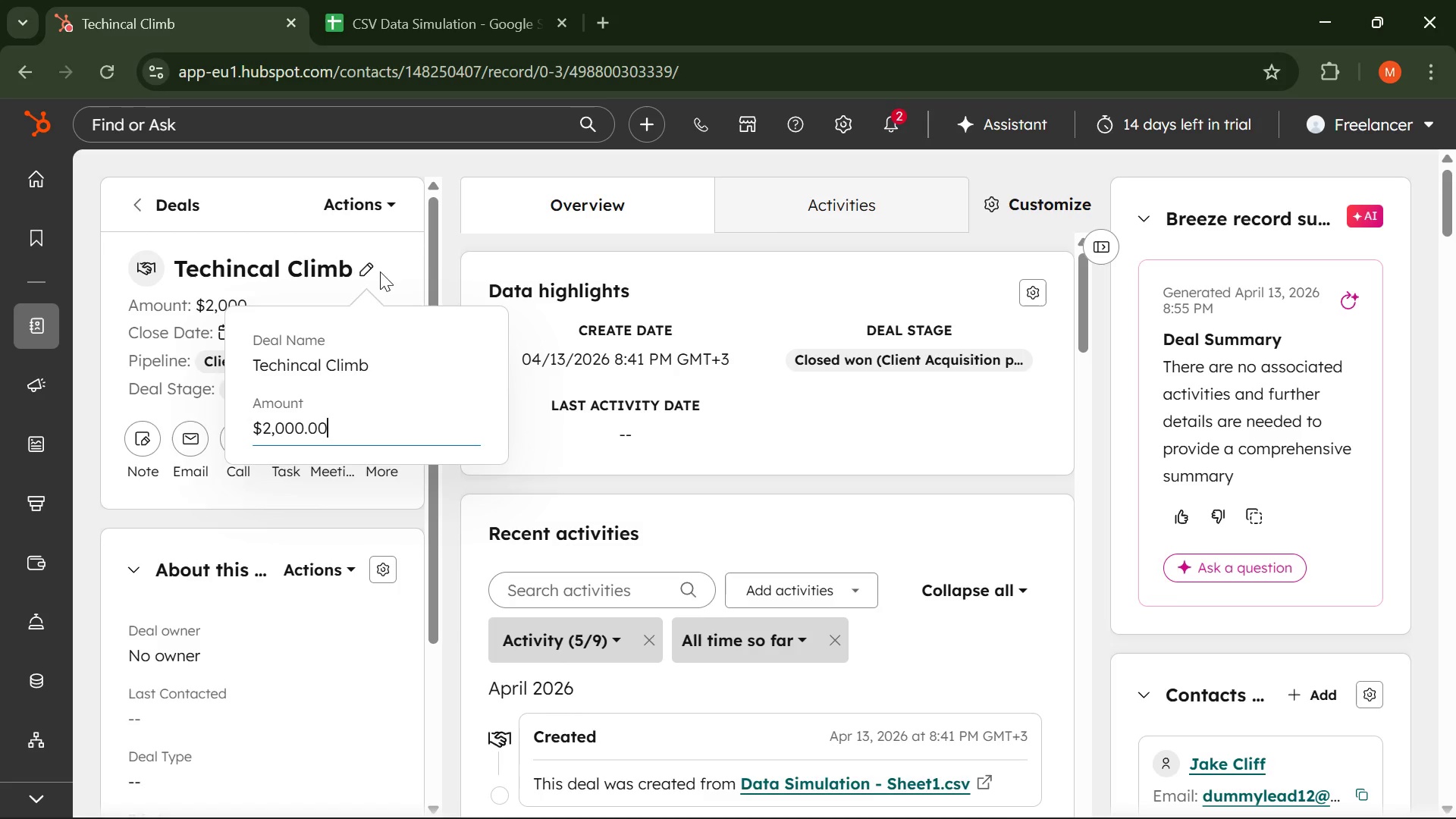 
left_click([309, 255])
 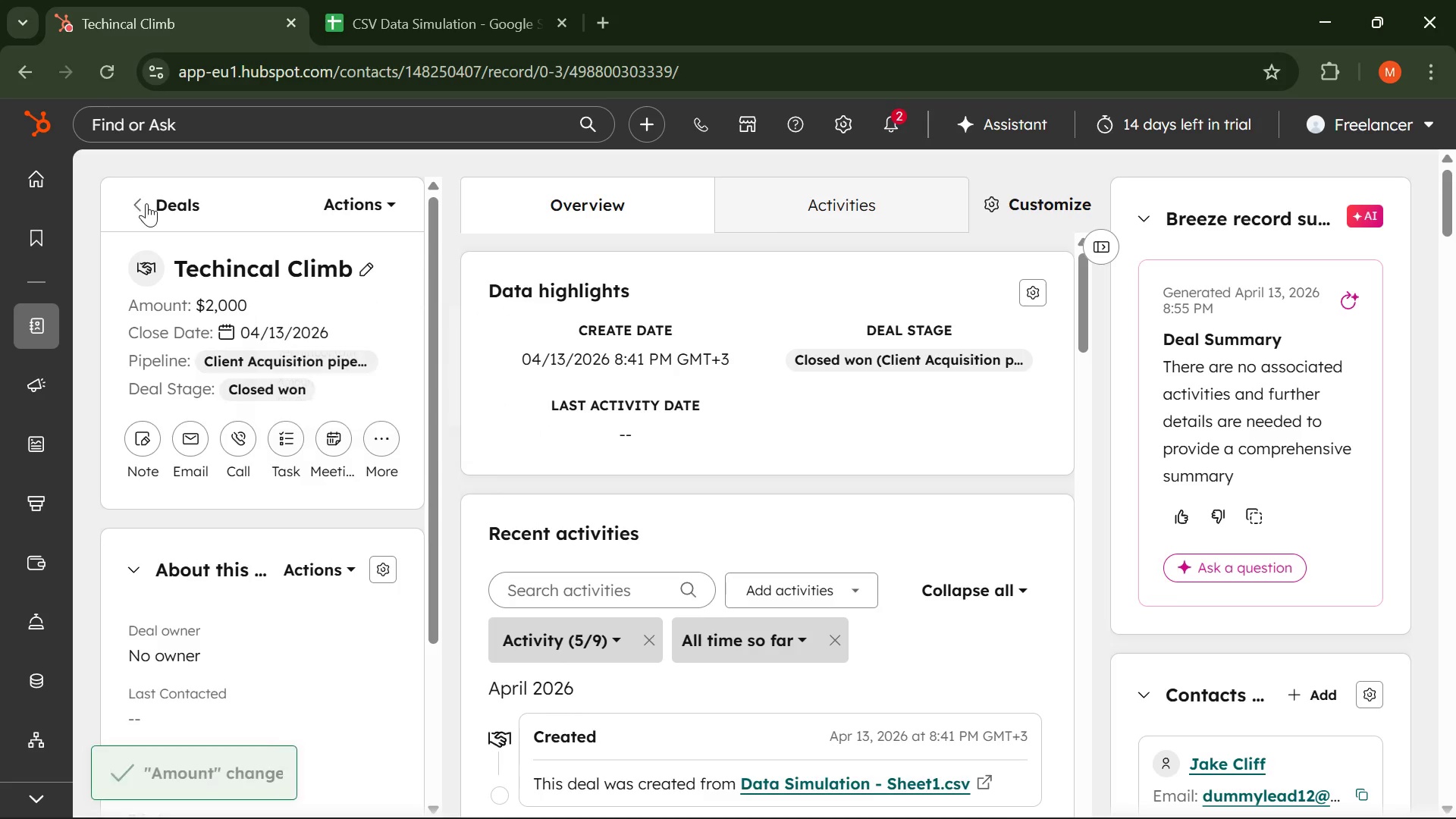 
left_click([146, 204])
 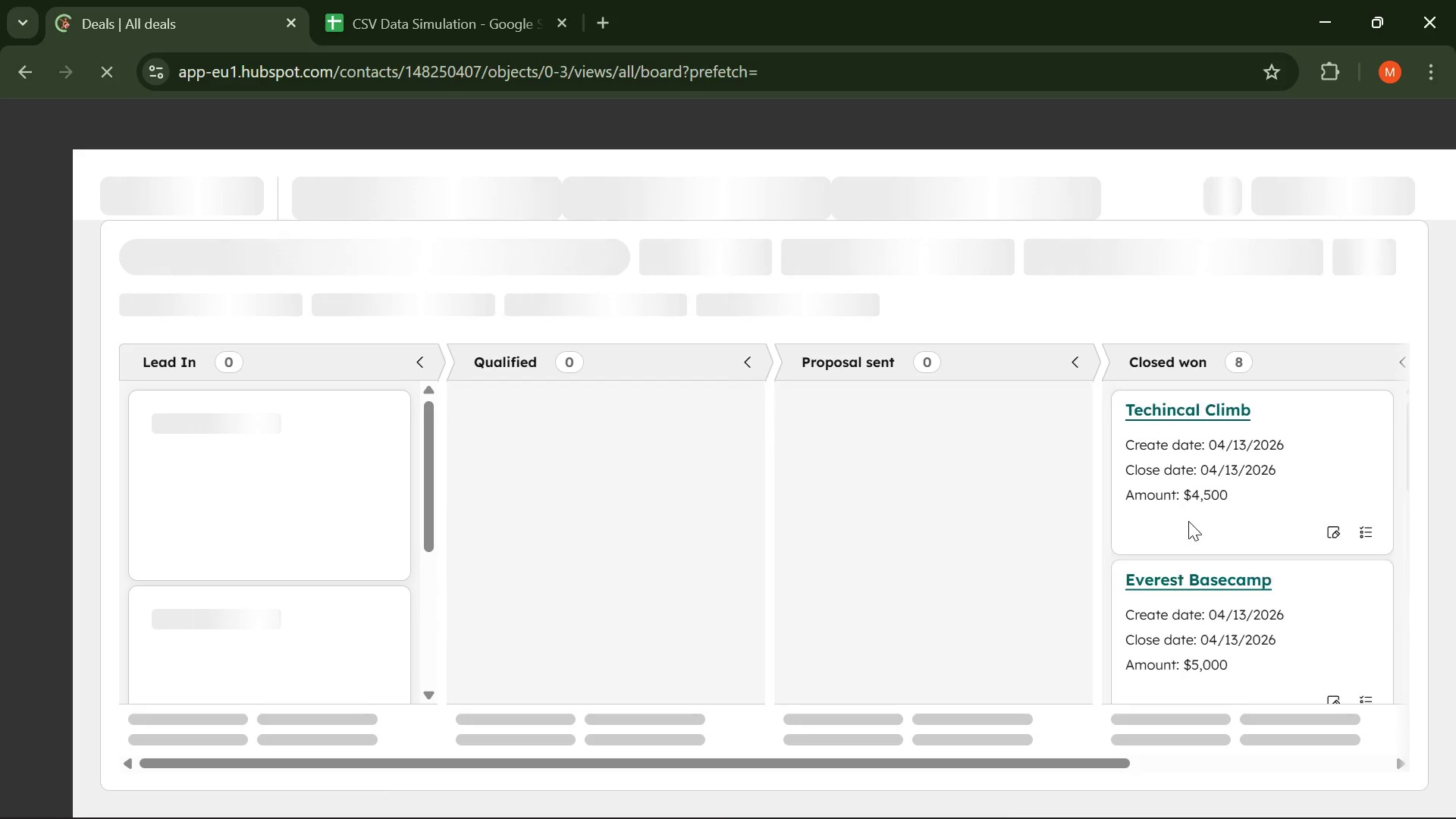 
scroll: coordinate [1188, 521], scroll_direction: down, amount: 1.0
 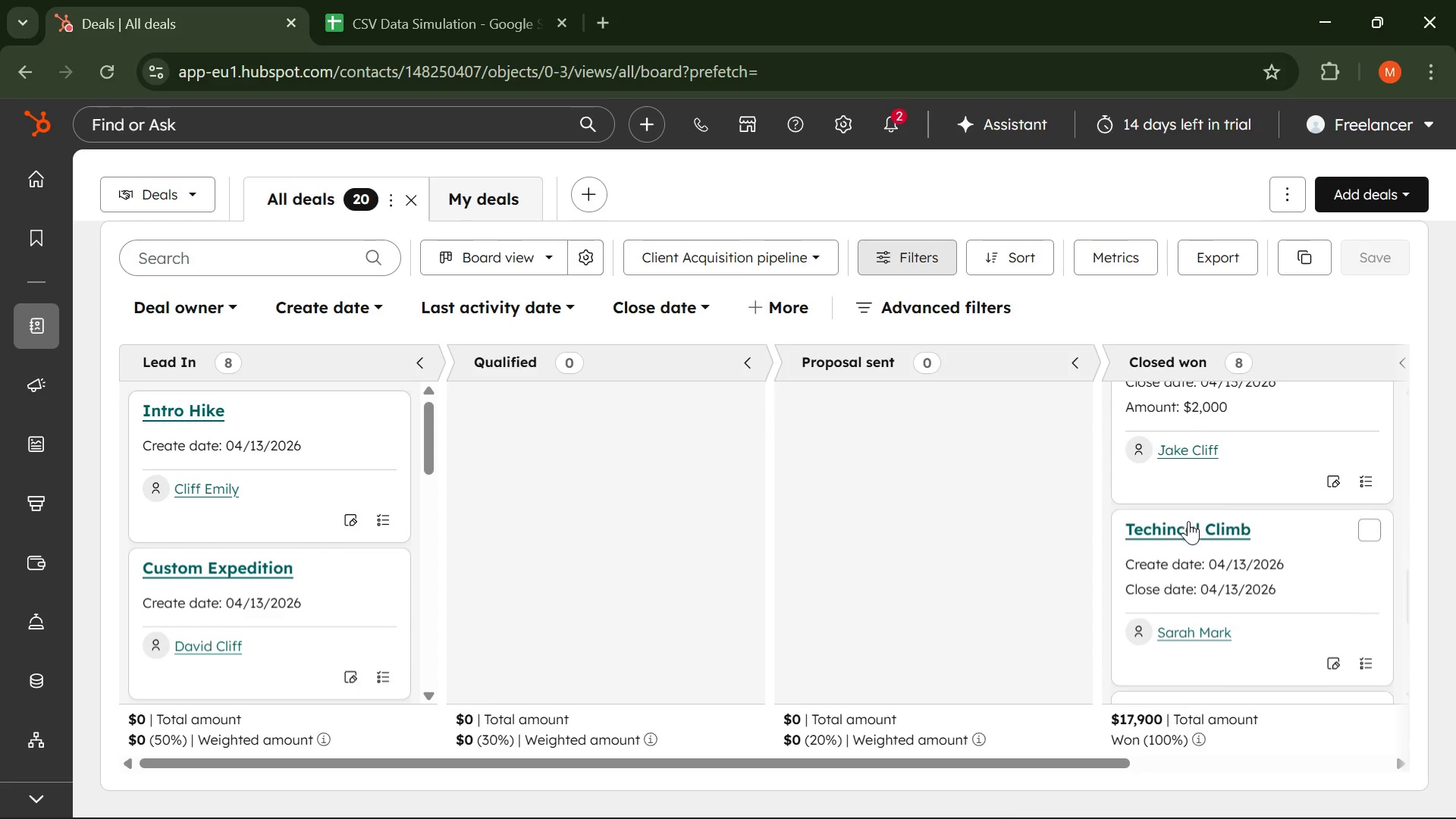 
scroll: coordinate [1188, 521], scroll_direction: up, amount: 1.0
 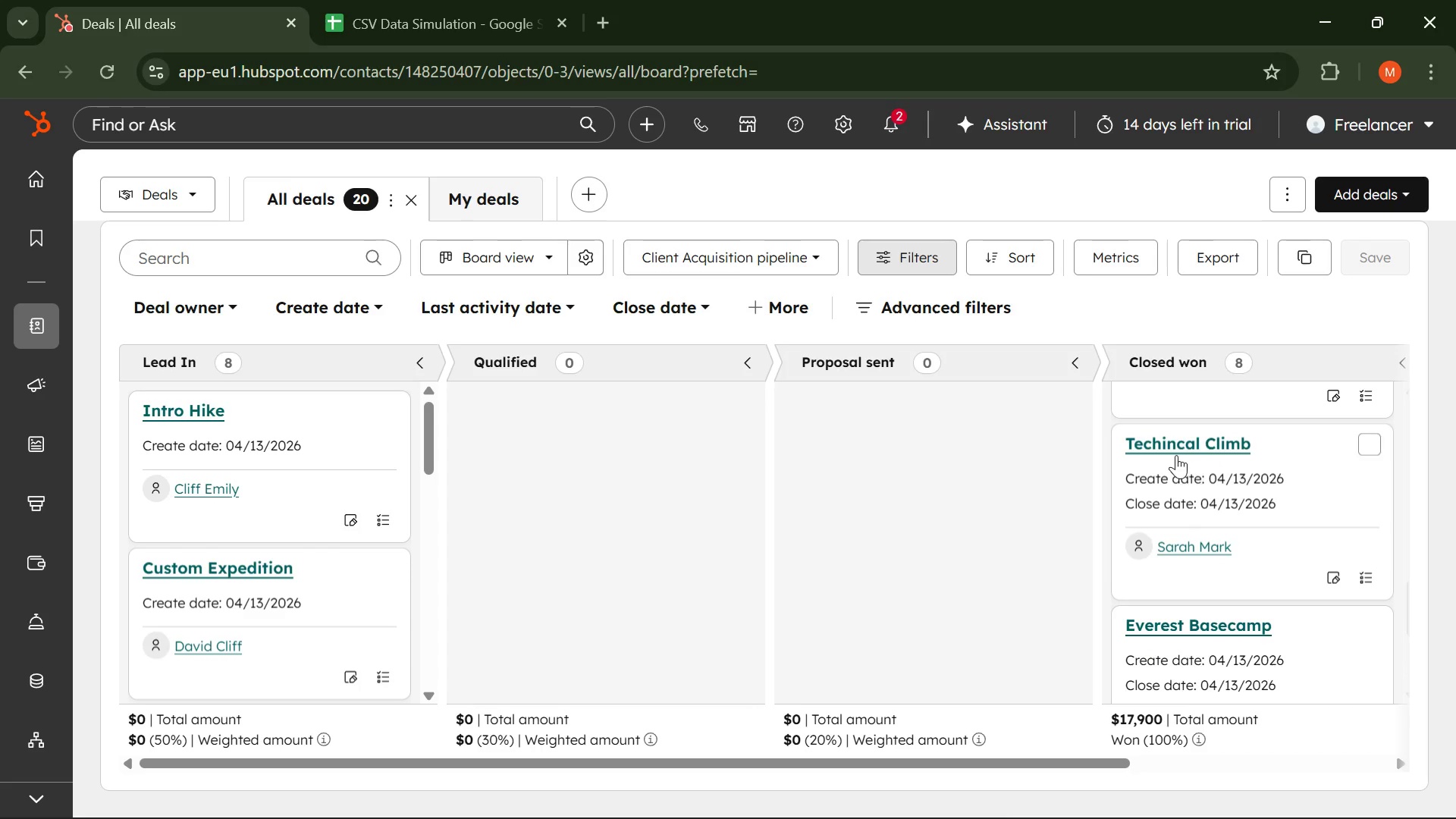 
left_click([1167, 445])
 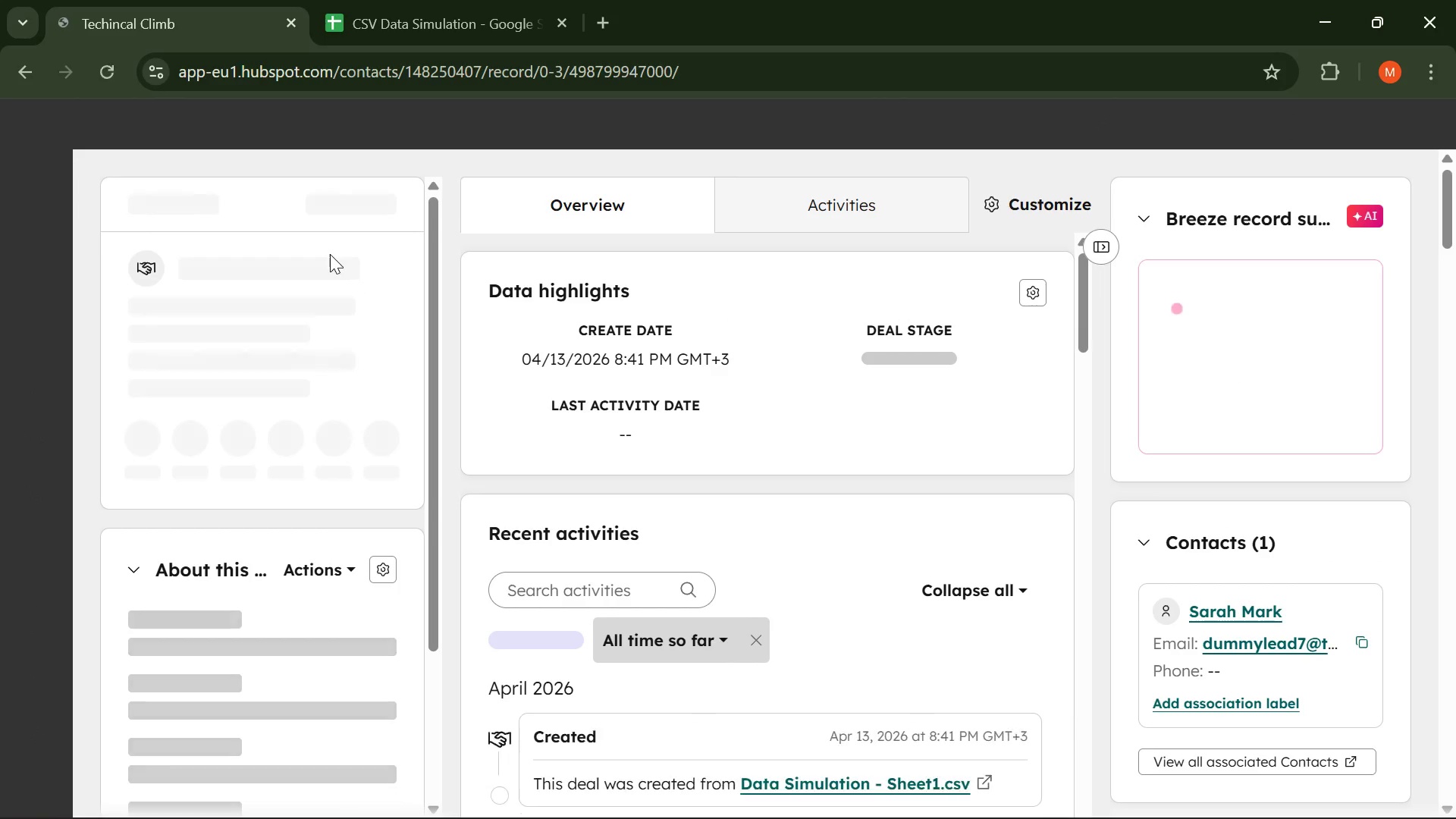 
wait(5.72)
 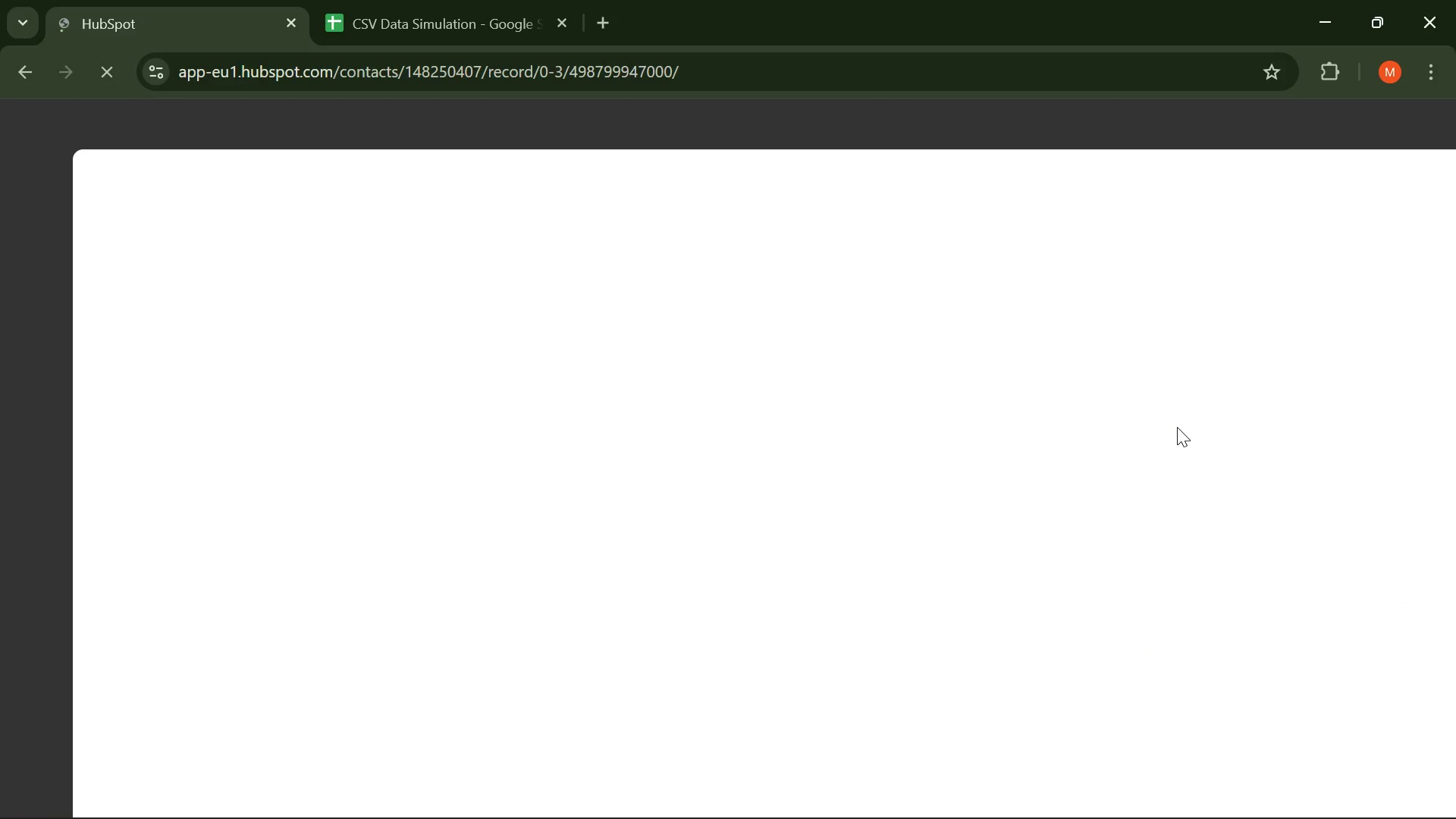 
left_click([358, 275])
 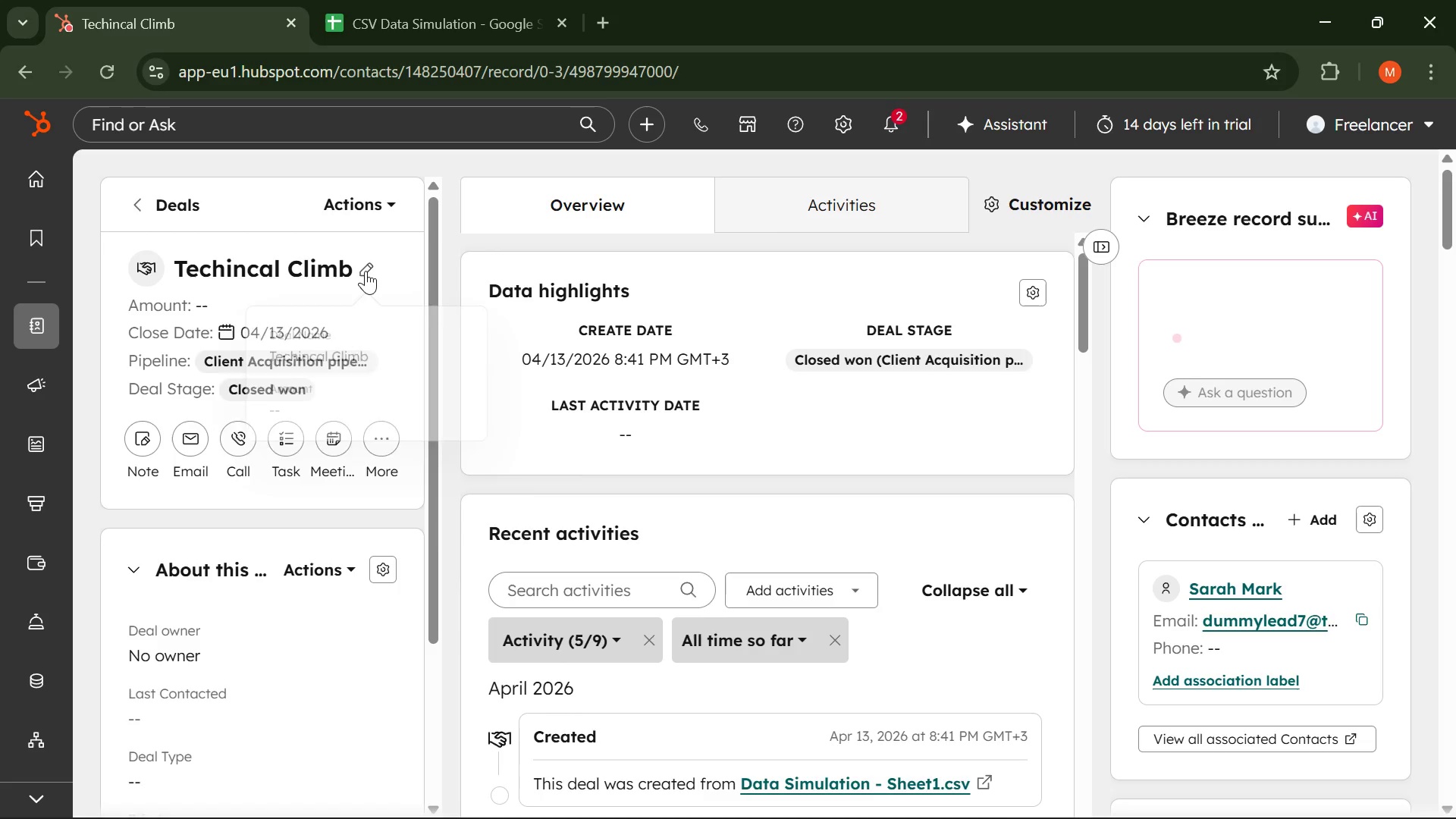 
left_click([366, 271])
 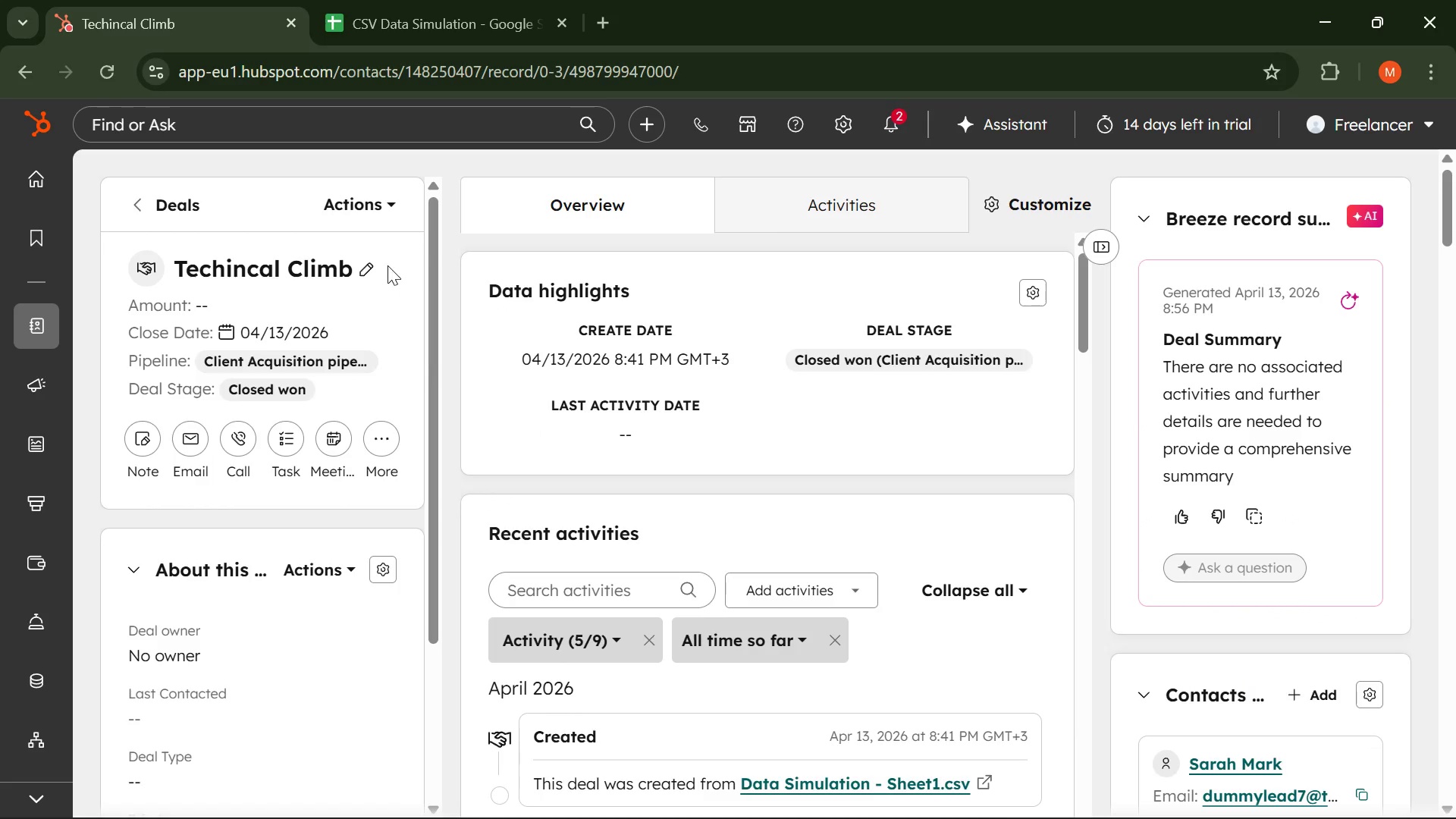 
left_click([366, 269])
 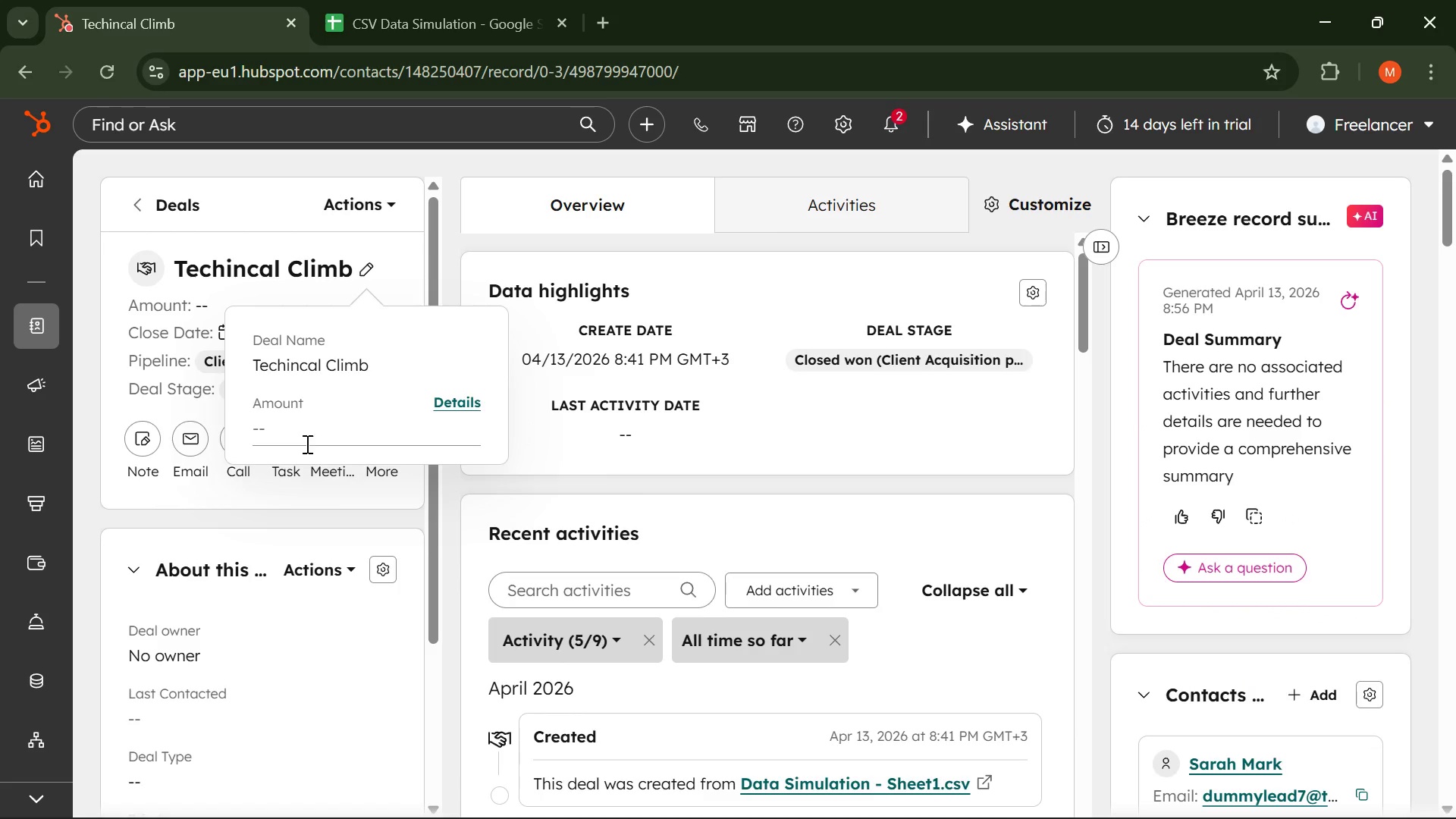 
left_click([277, 429])
 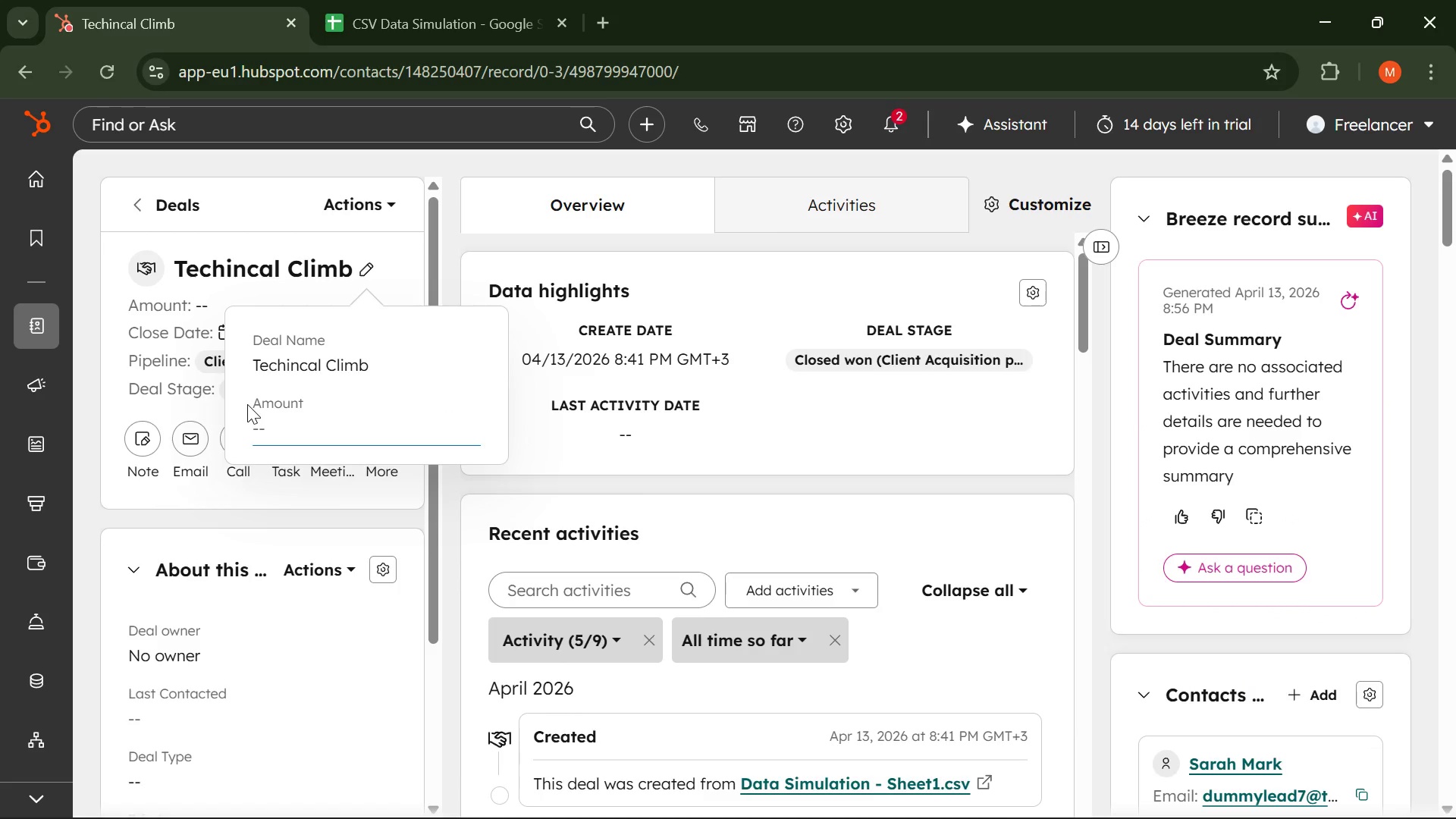 
type(4900)
 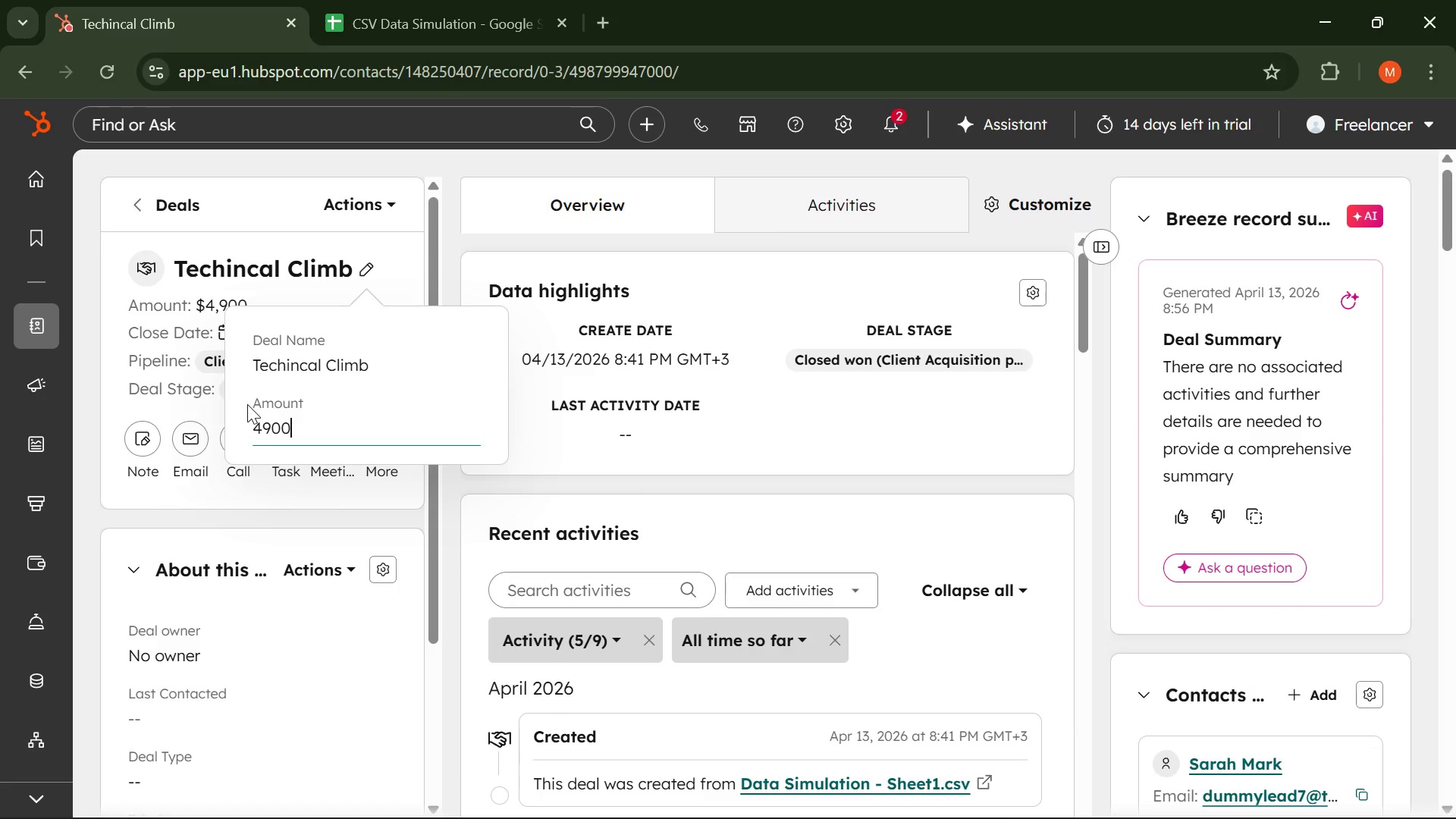 
key(Enter)
 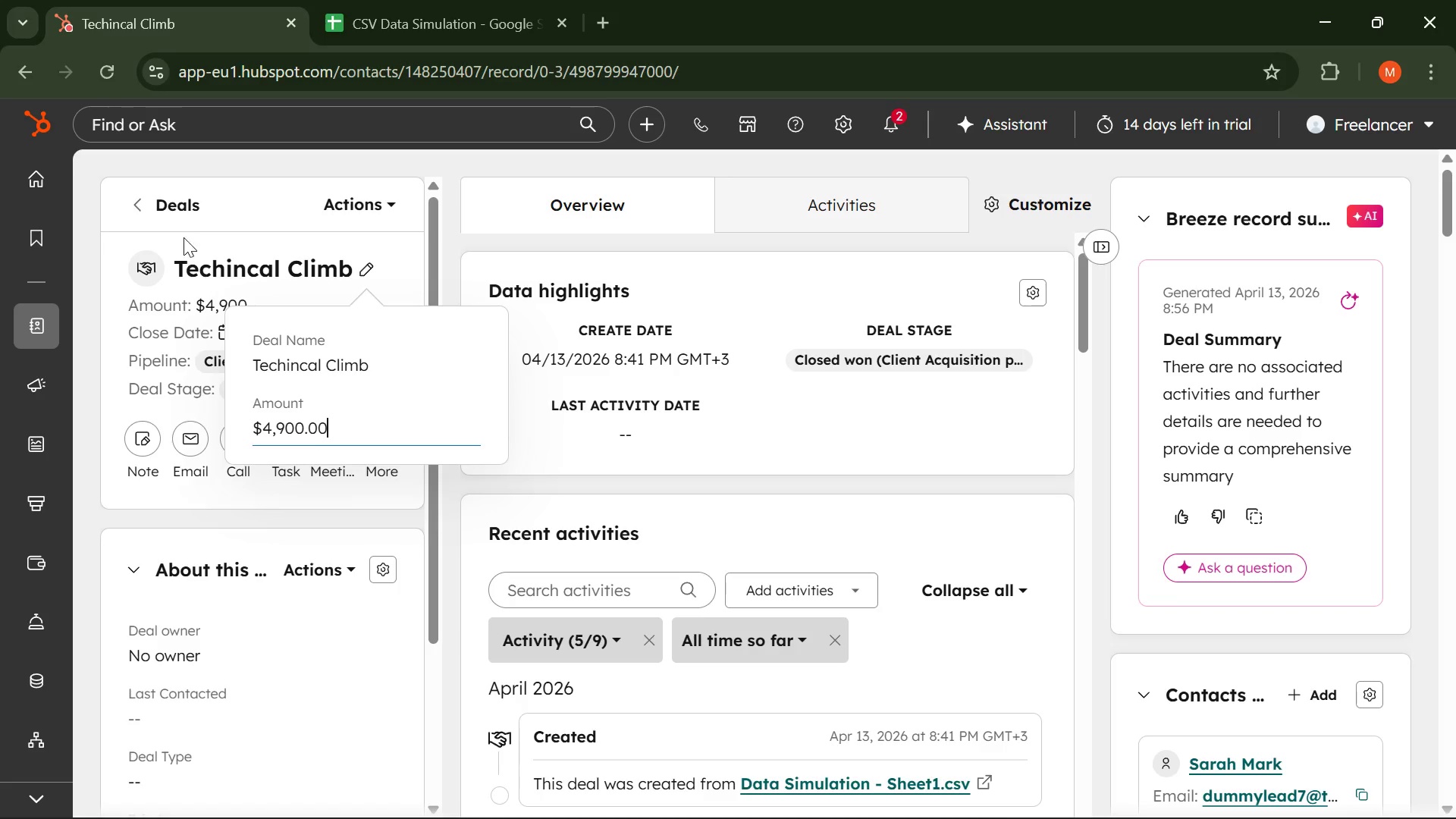 
left_click([181, 231])
 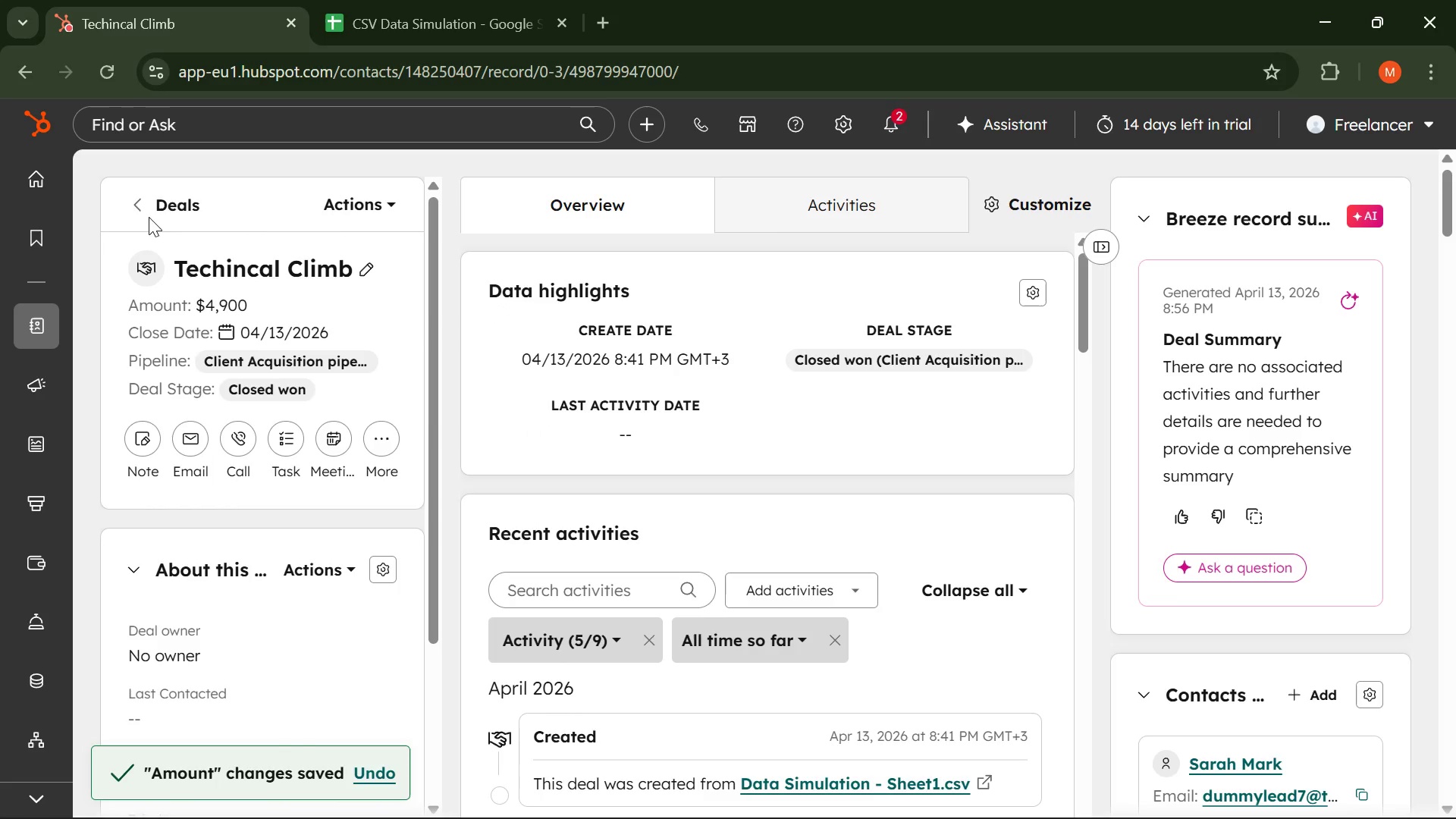 
left_click([141, 215])
 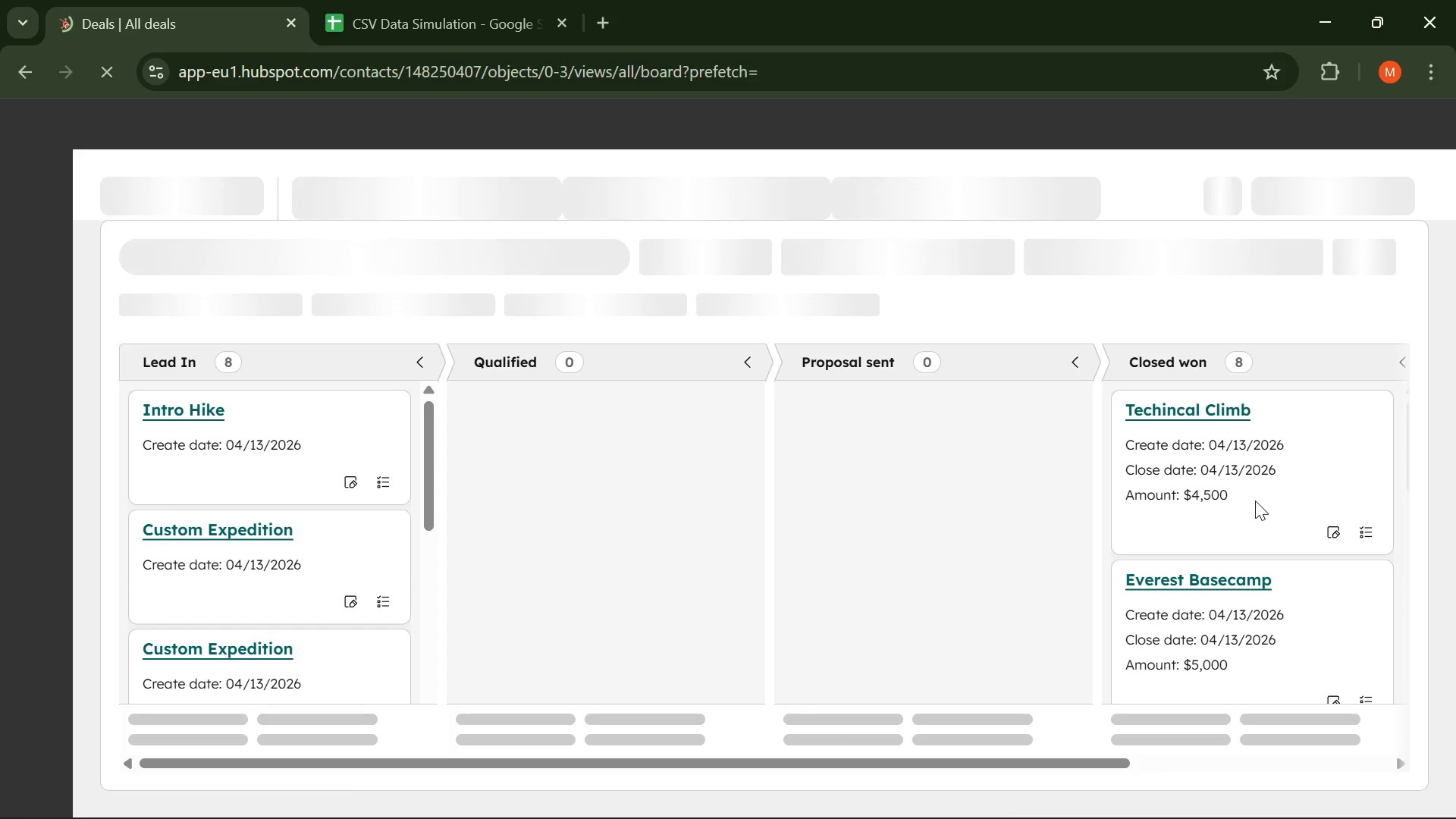 
scroll: coordinate [1255, 499], scroll_direction: none, amount: 0.0
 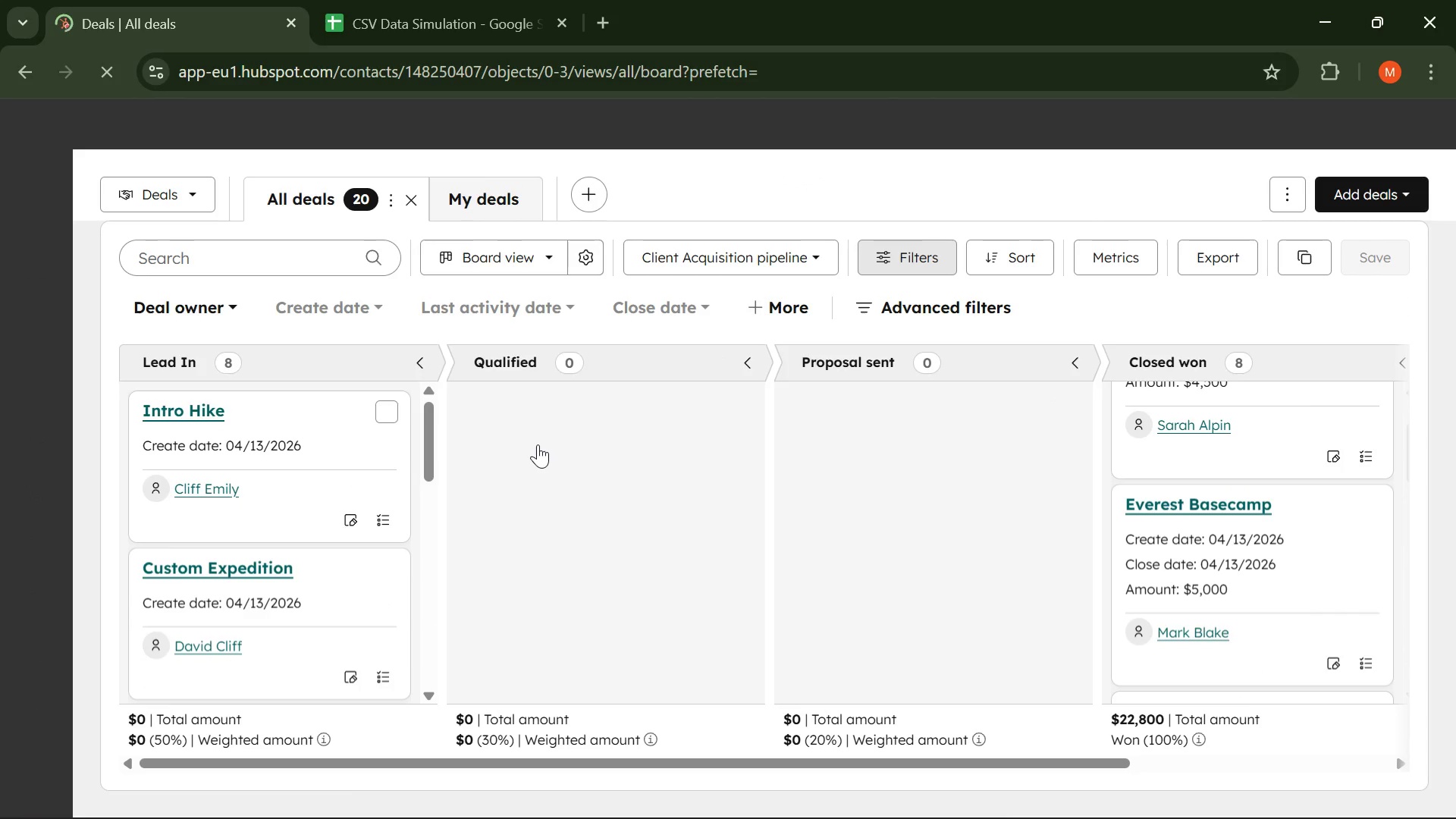 
scroll: coordinate [1210, 571], scroll_direction: down, amount: 50.0
 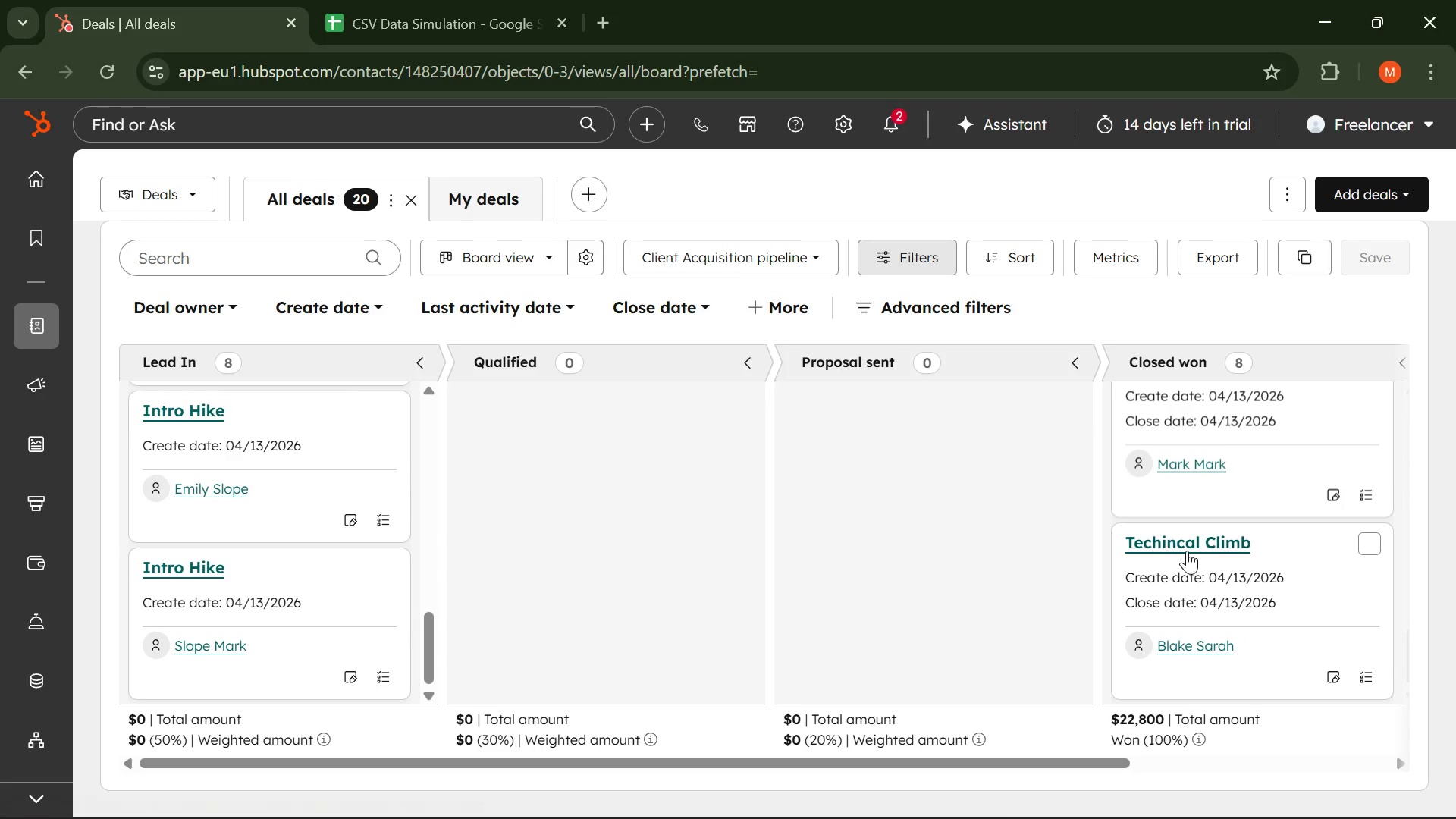 
left_click([1187, 551])
 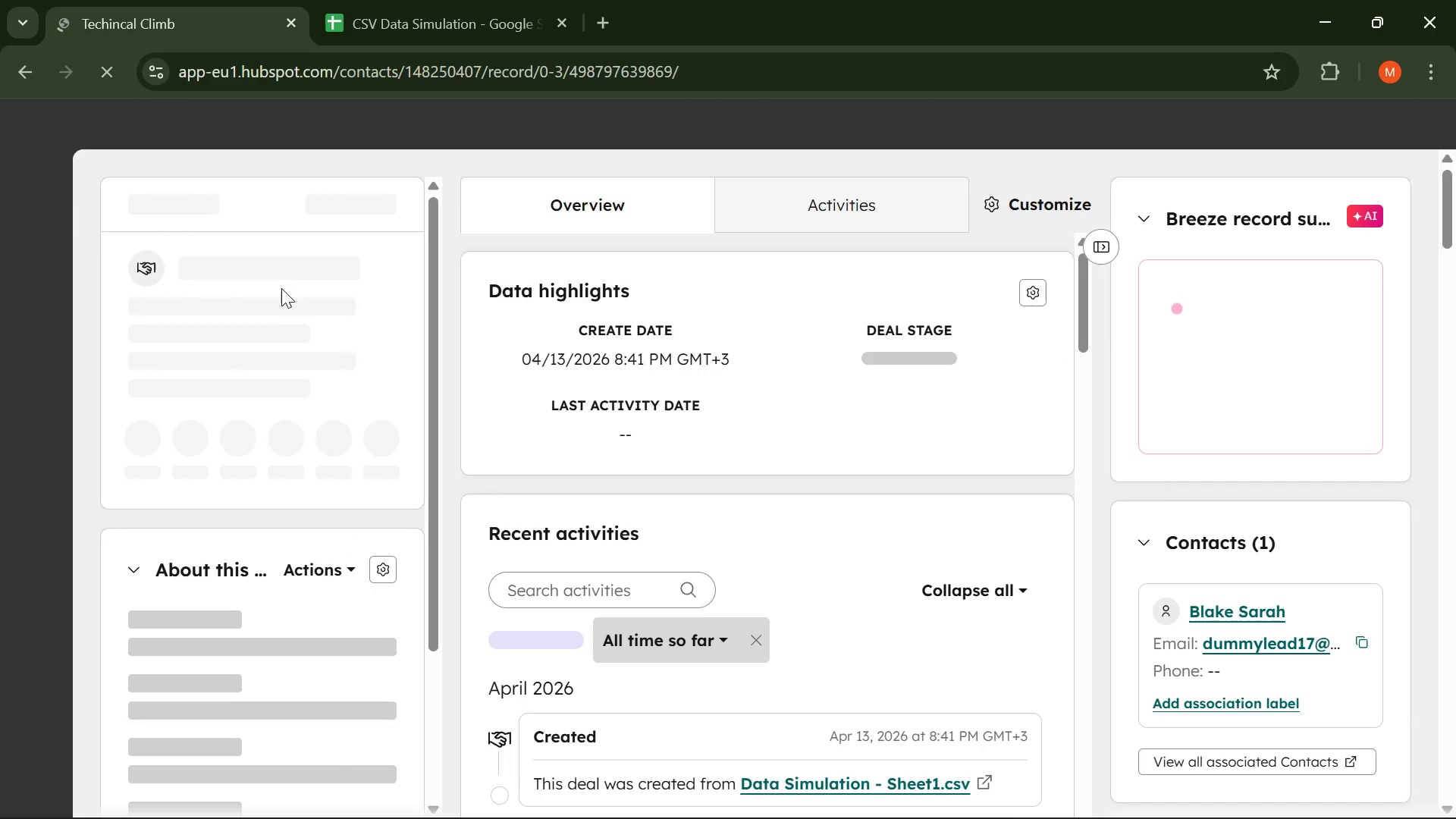 
wait(5.12)
 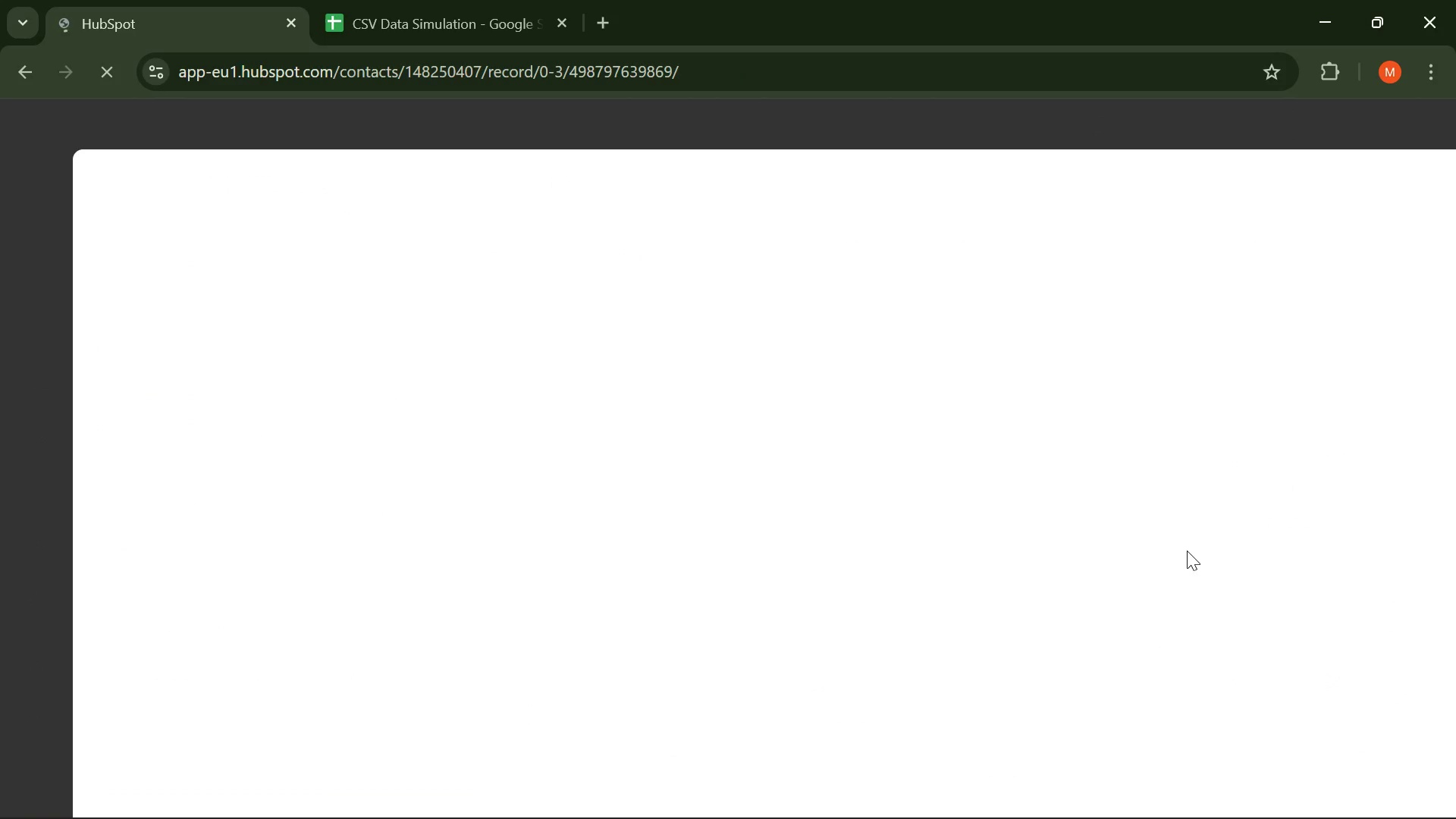 
left_click([368, 275])
 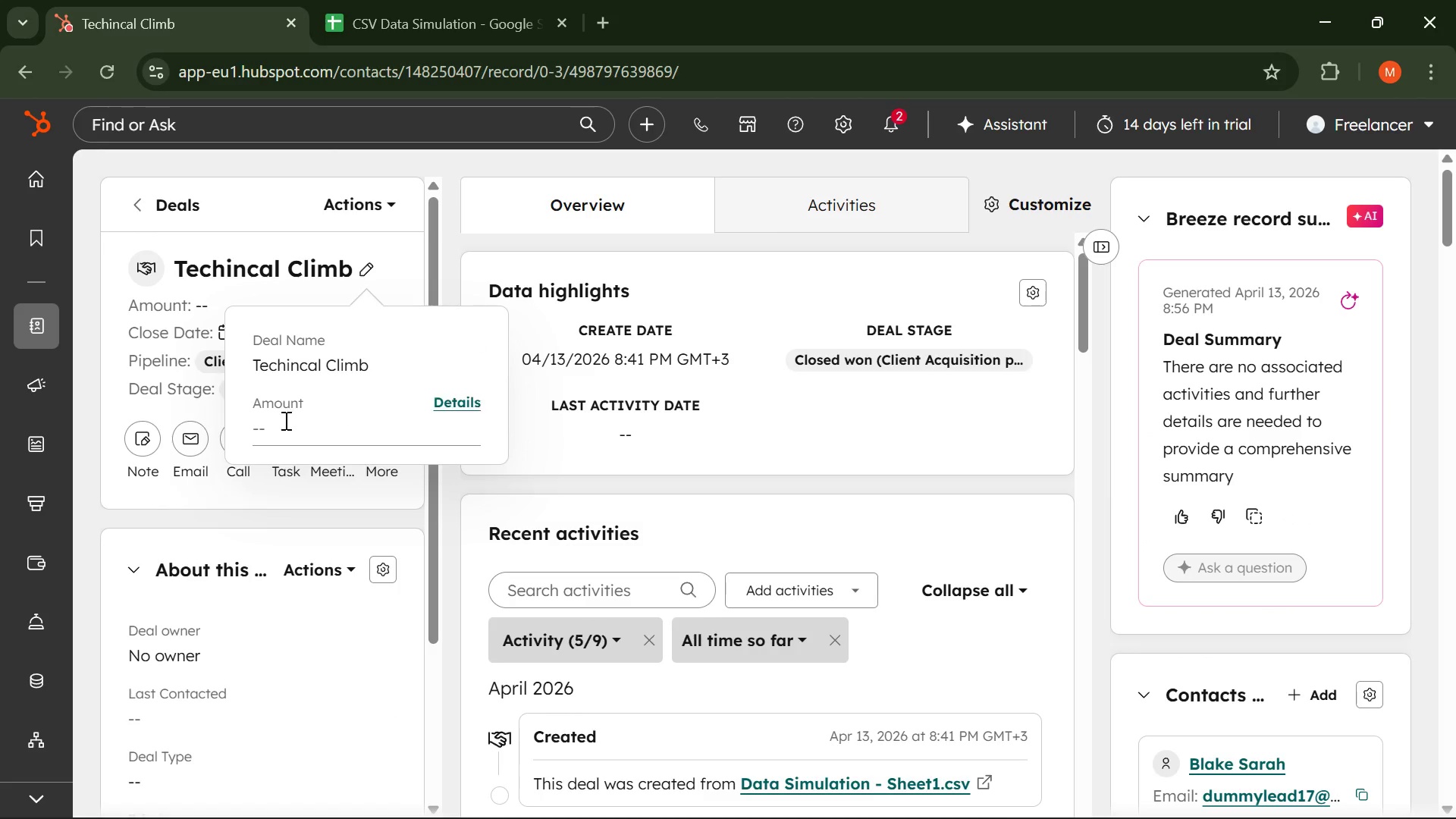 
left_click([284, 429])
 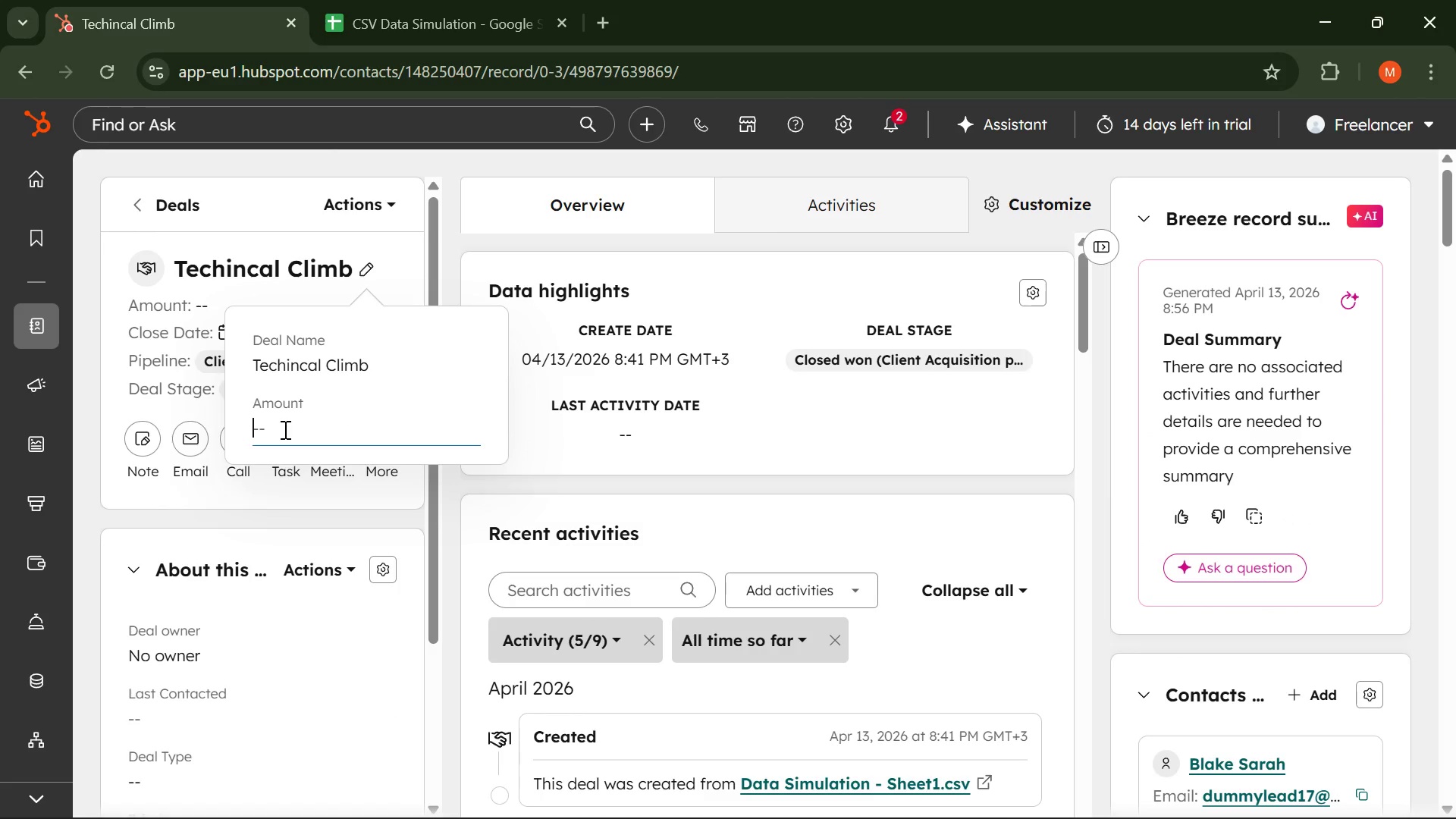 
type(4400)
 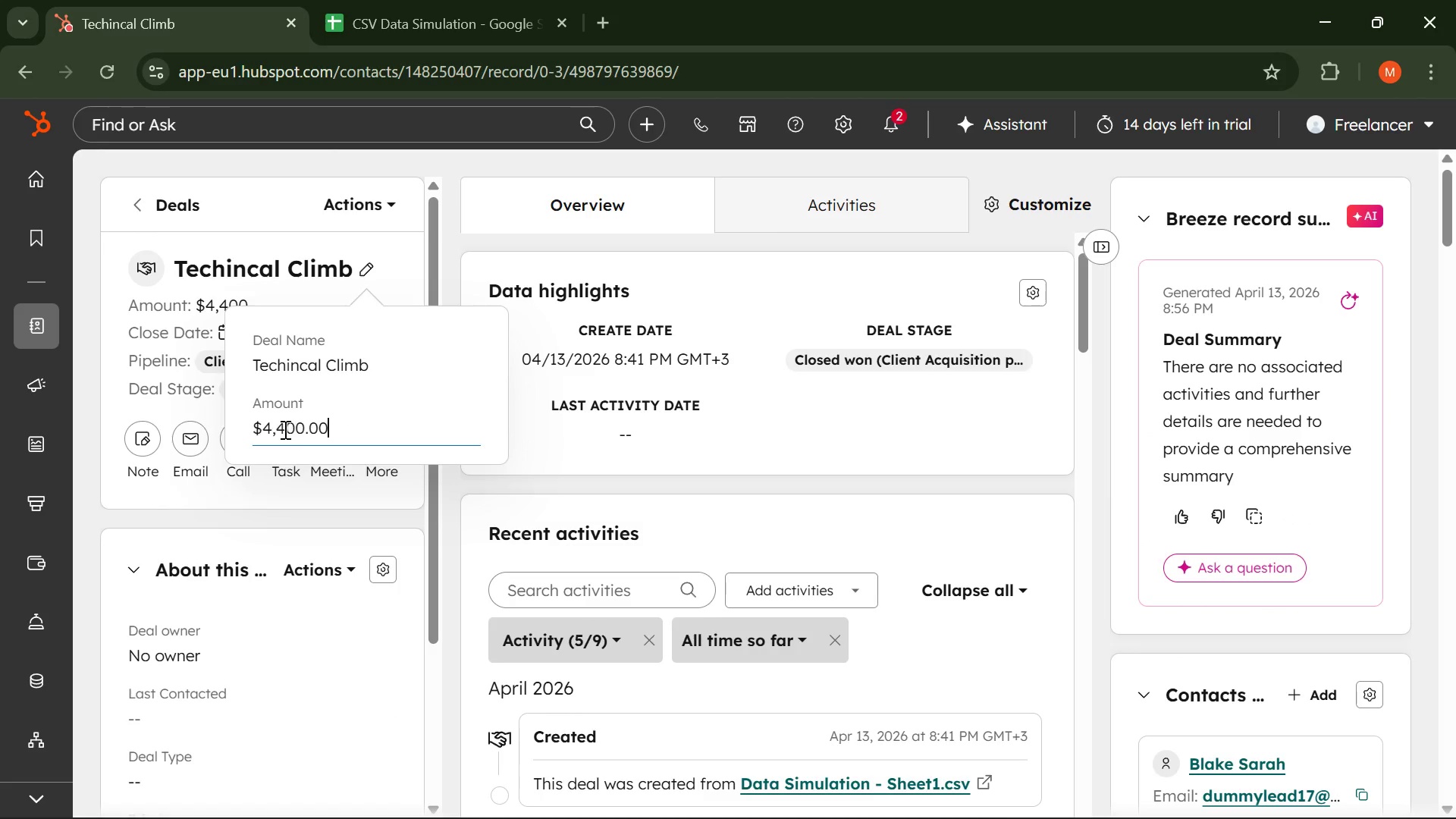 
key(Enter)
 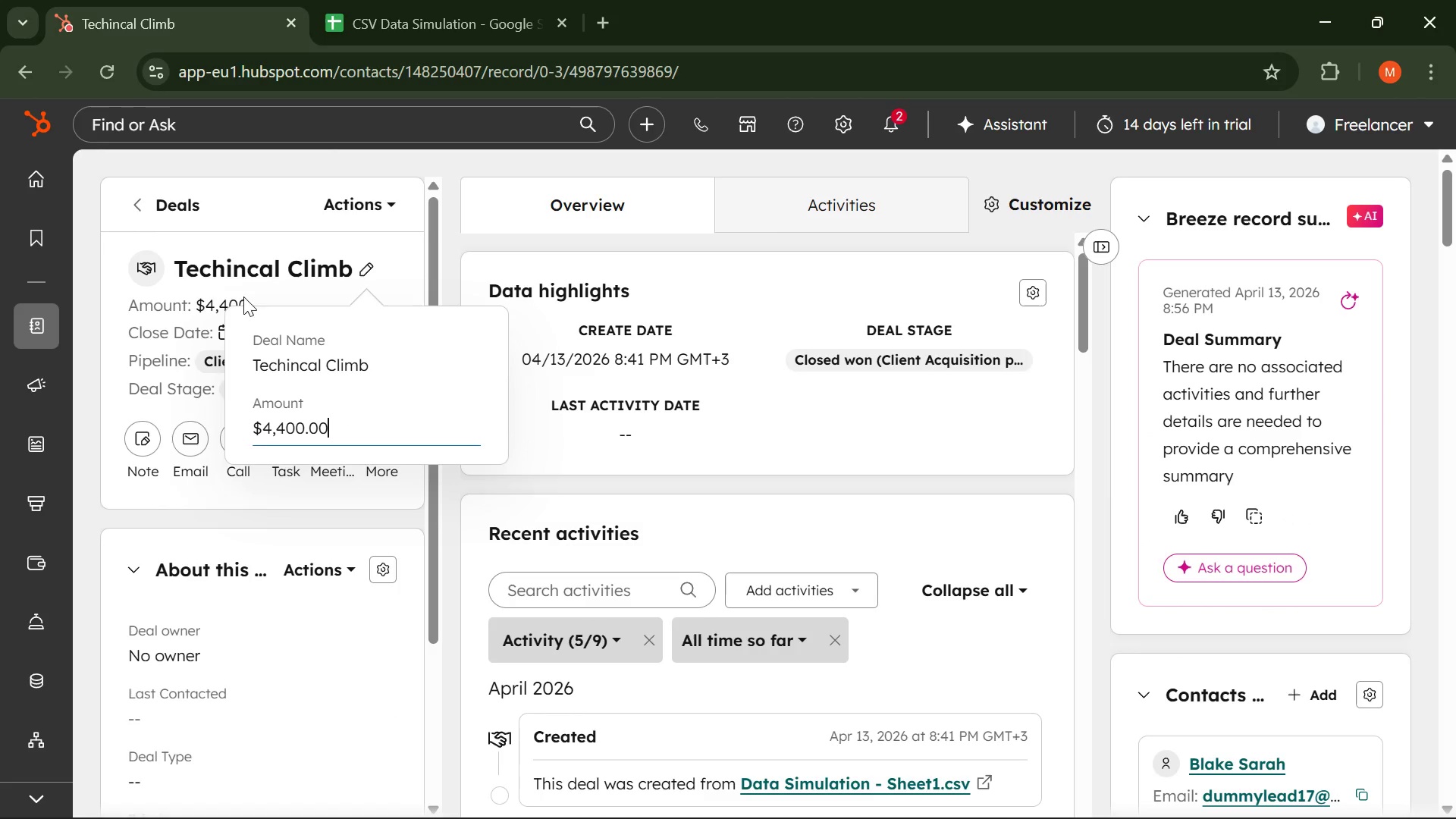 
left_click([238, 277])
 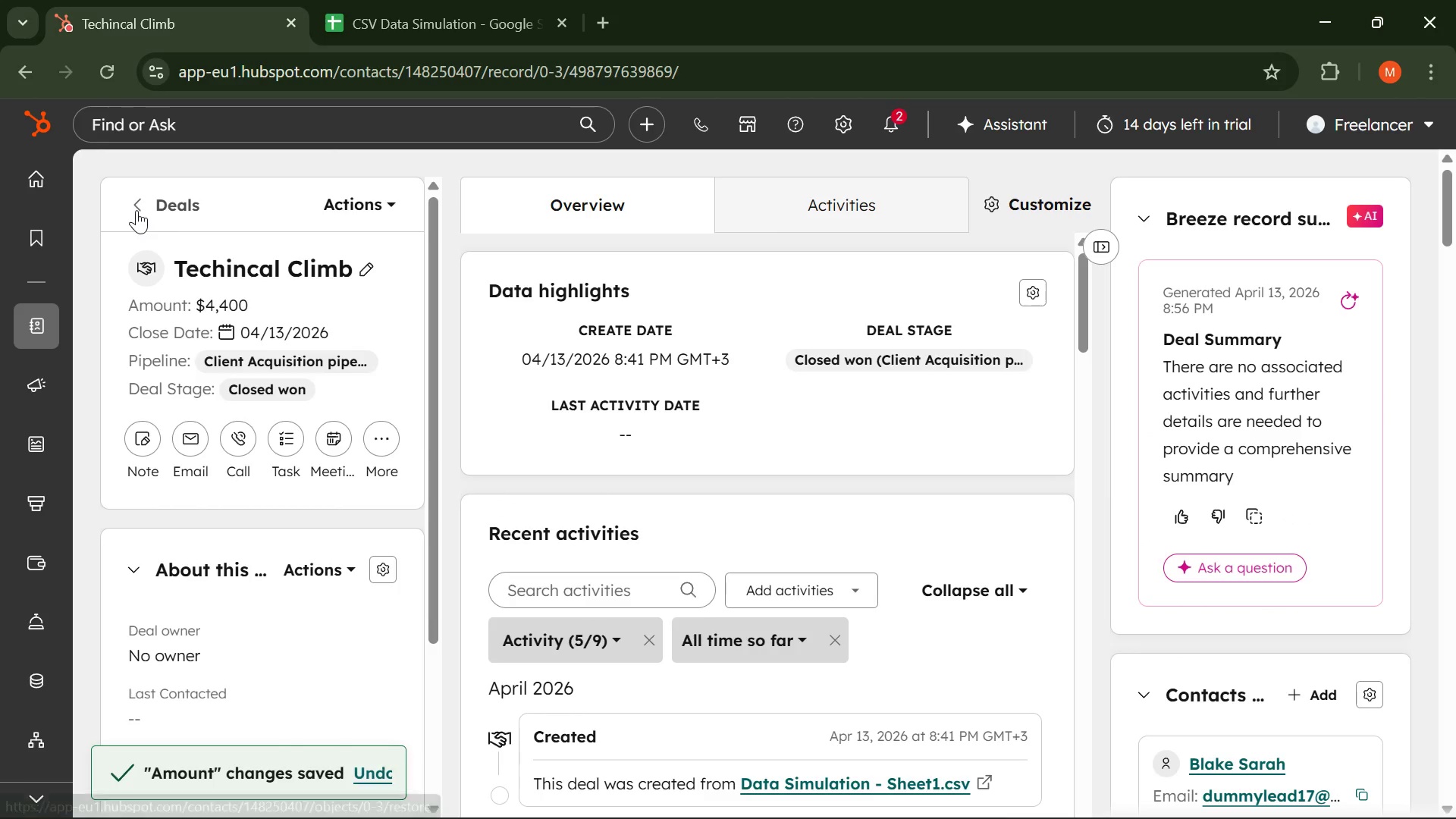 
left_click([136, 210])
 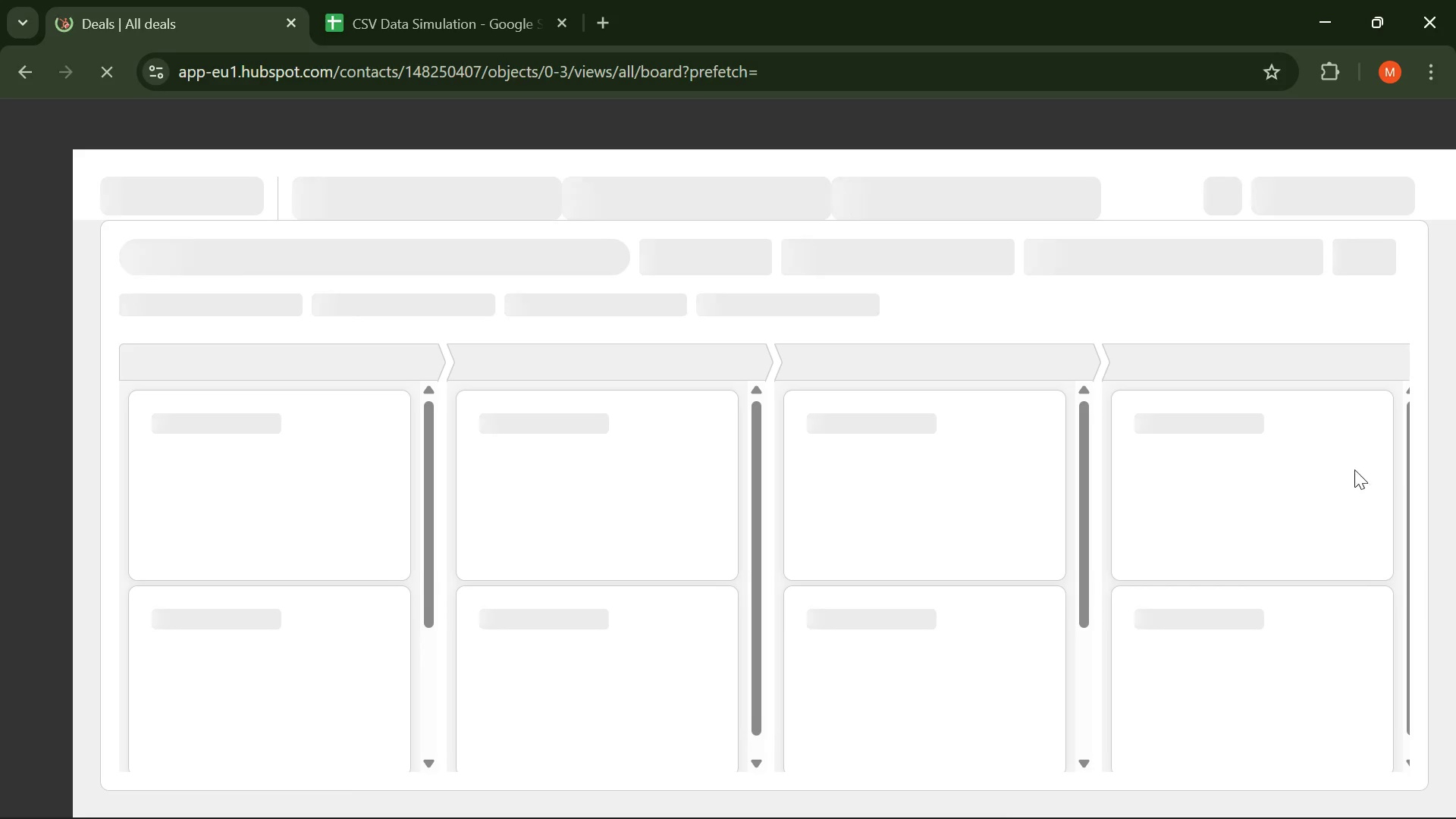 
scroll: coordinate [1276, 536], scroll_direction: down, amount: 26.0
 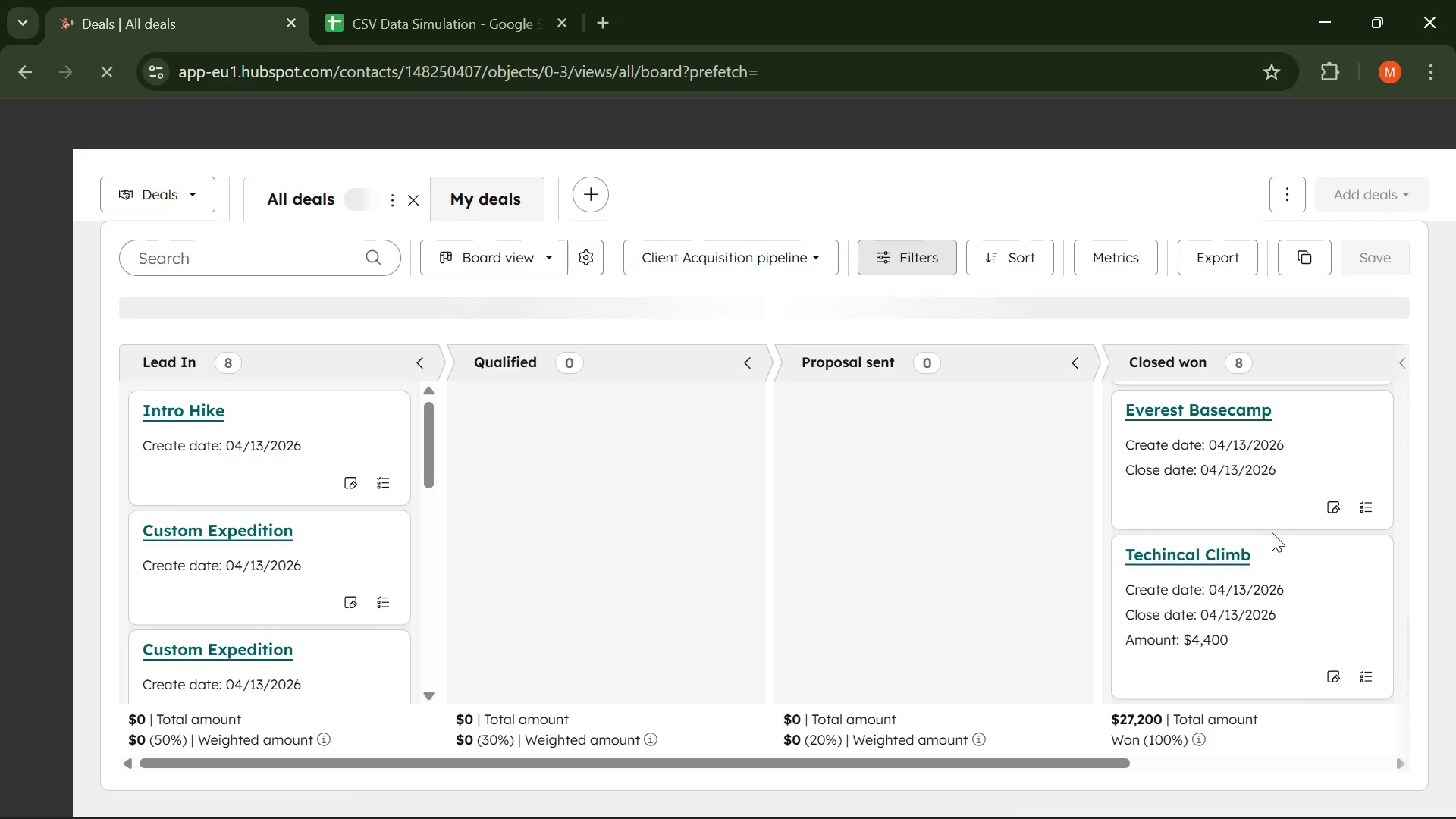 
scroll: coordinate [1272, 532], scroll_direction: none, amount: 0.0
 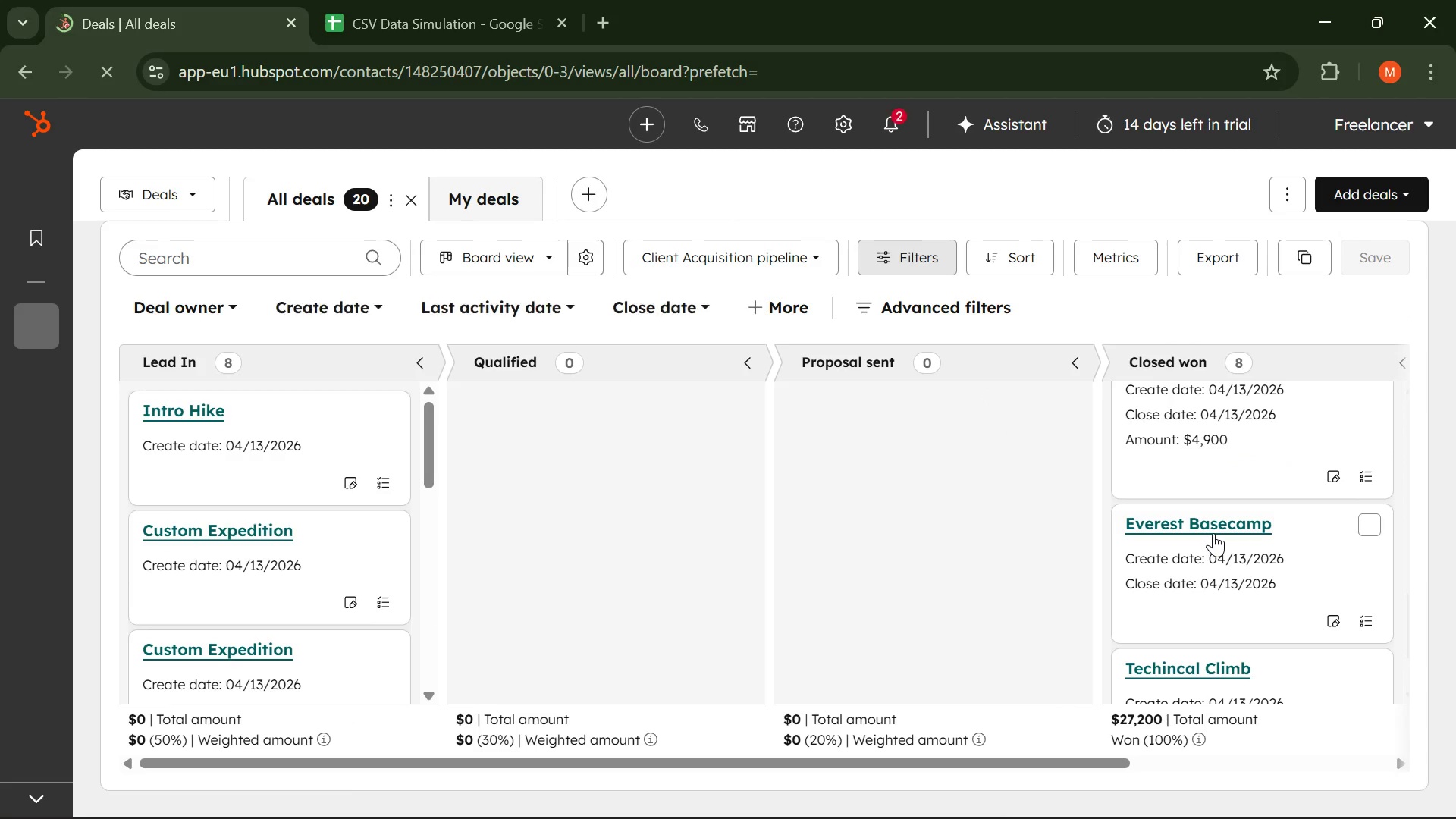 
left_click([1210, 532])
 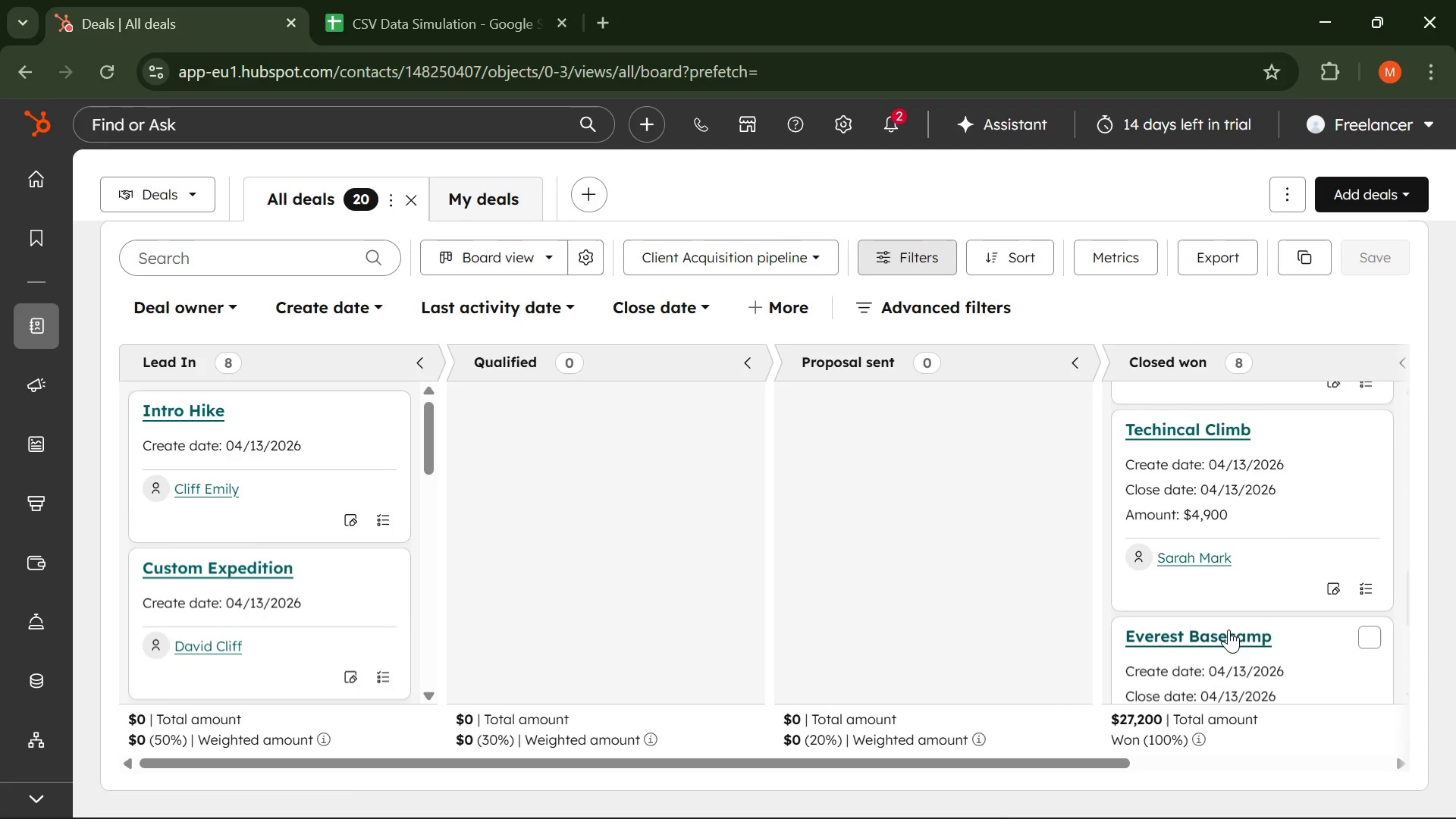 
left_click([1225, 640])
 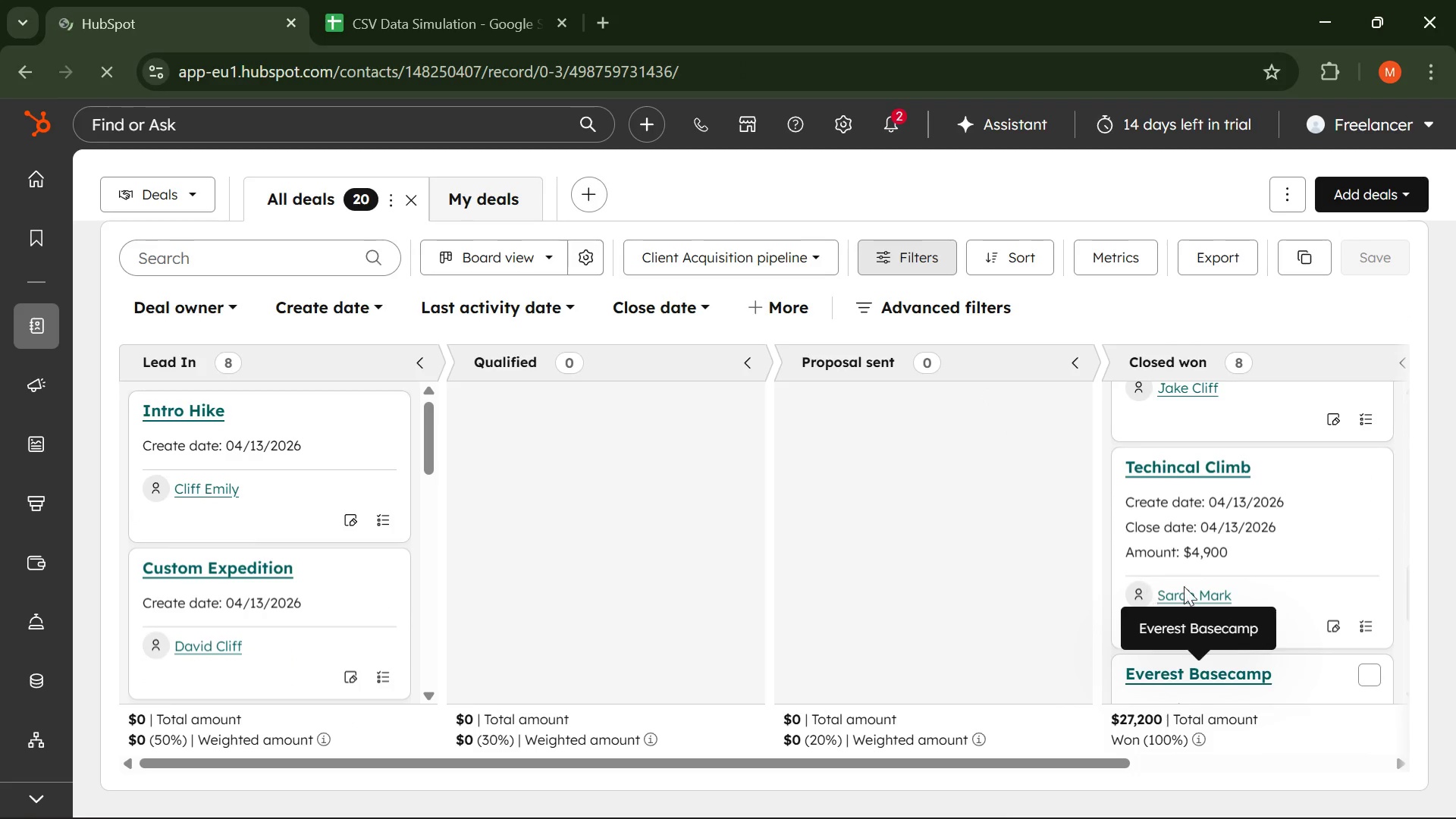 
scroll: coordinate [1298, 572], scroll_direction: none, amount: 0.0
 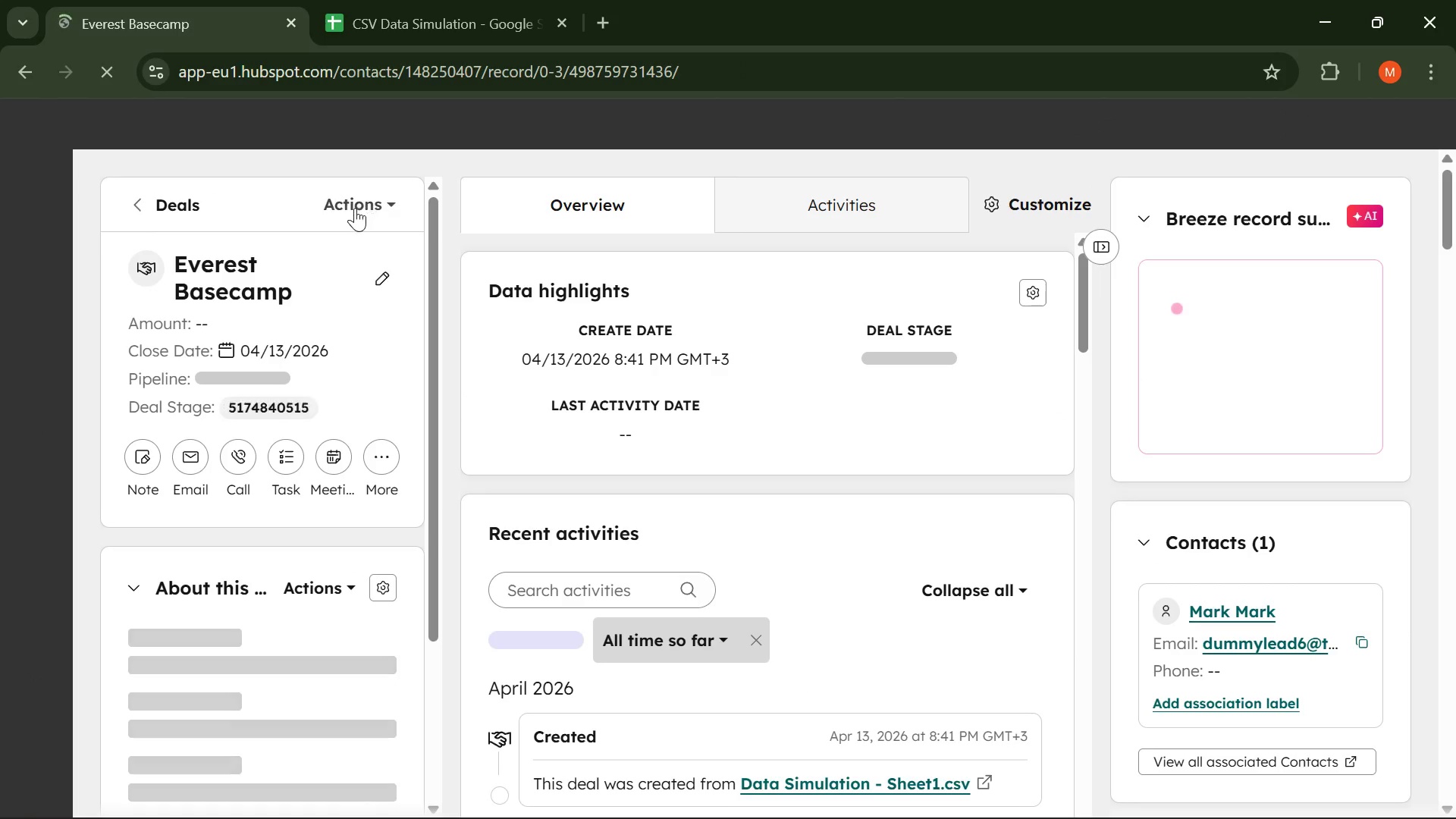 
left_click([385, 281])
 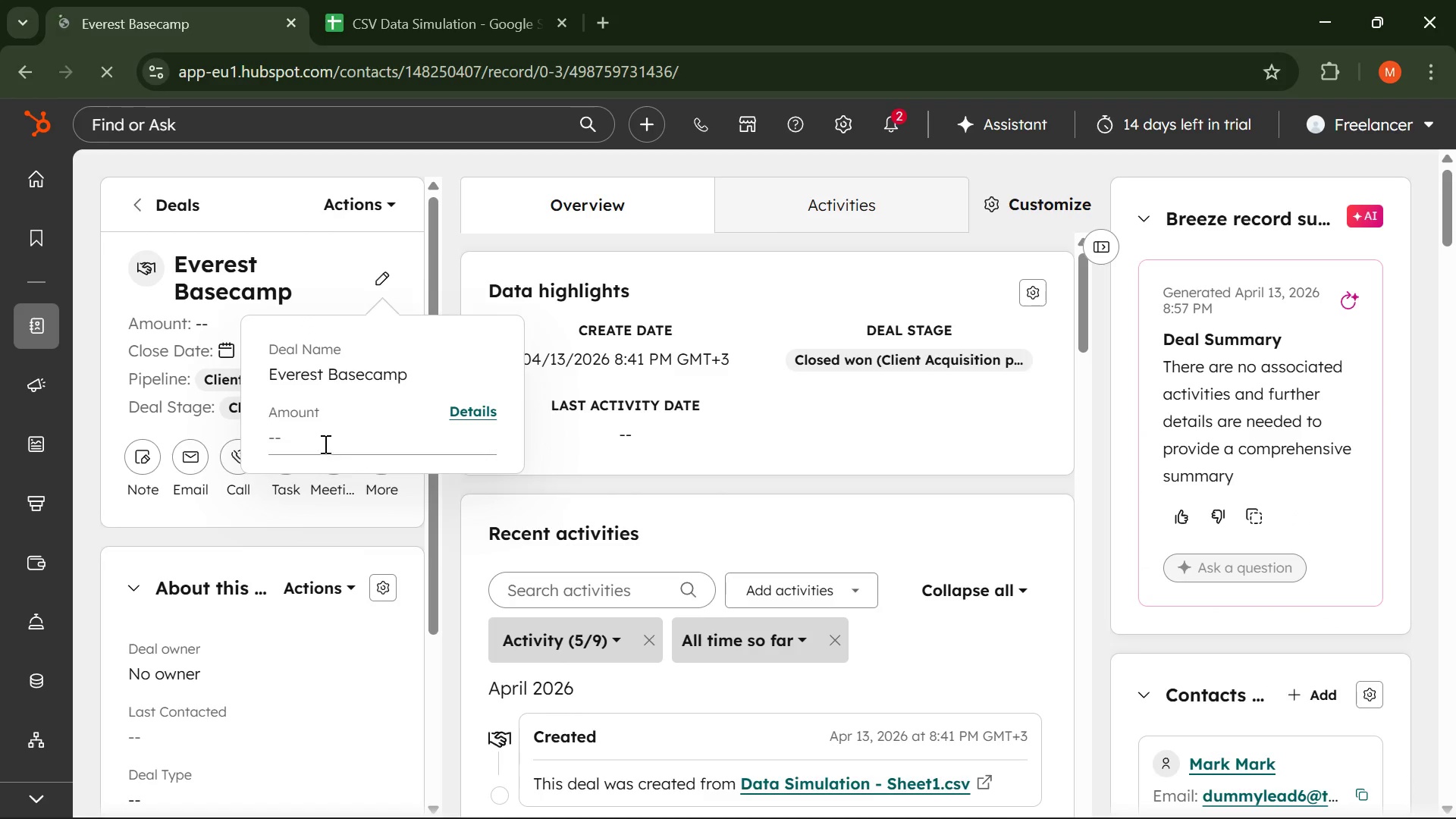 
left_click([323, 441])
 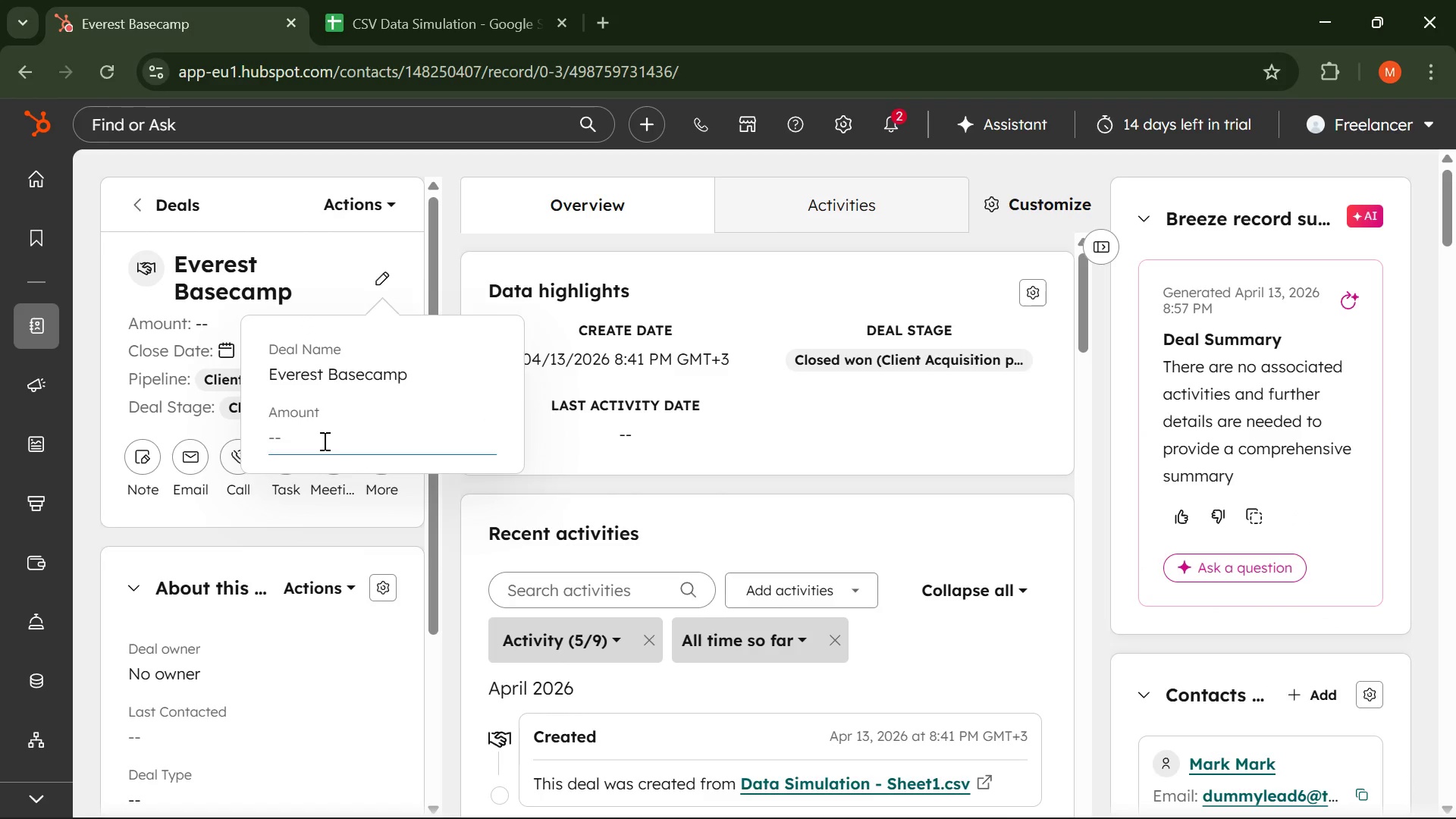 
type(4600)
 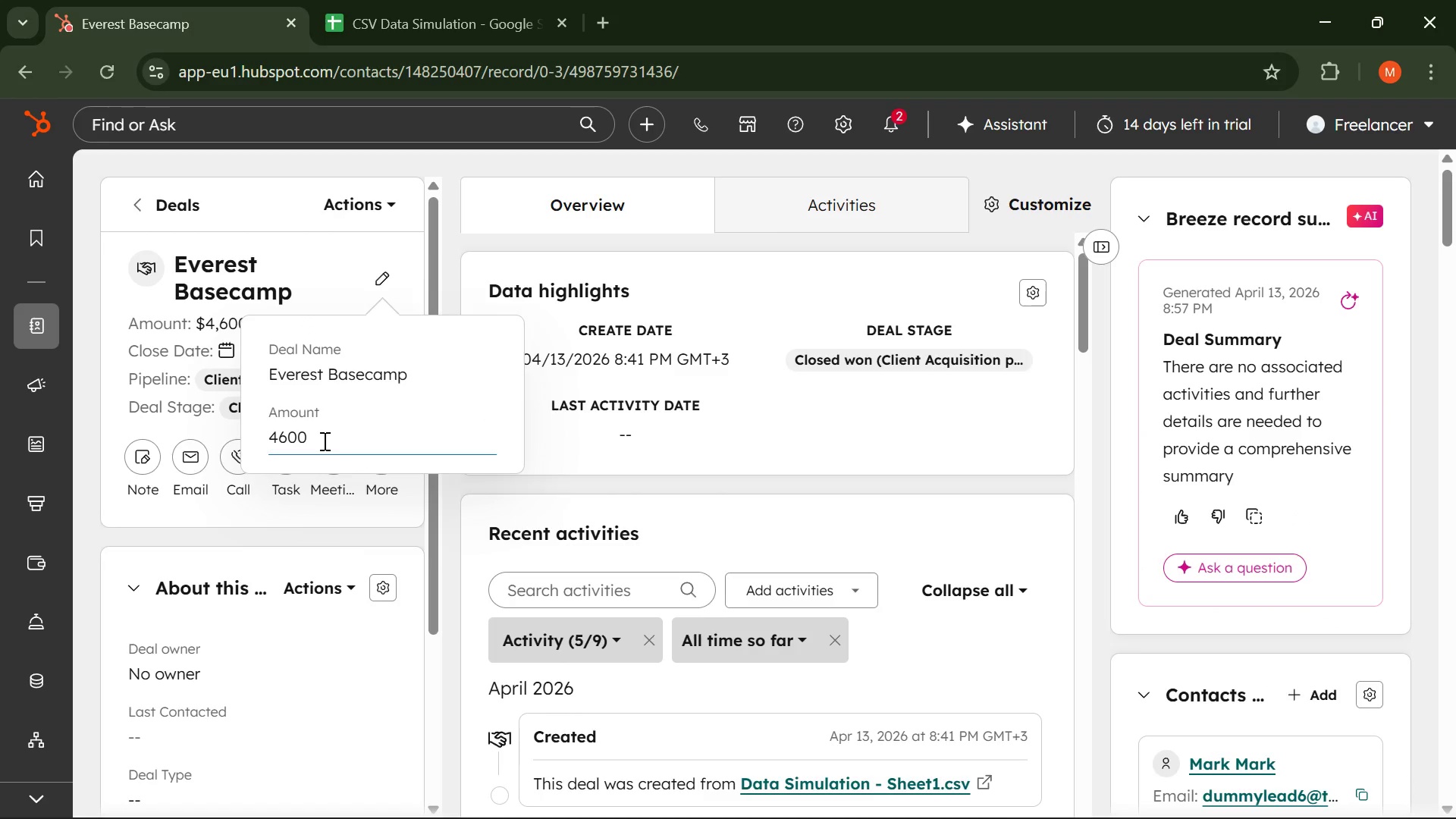 
key(Enter)
 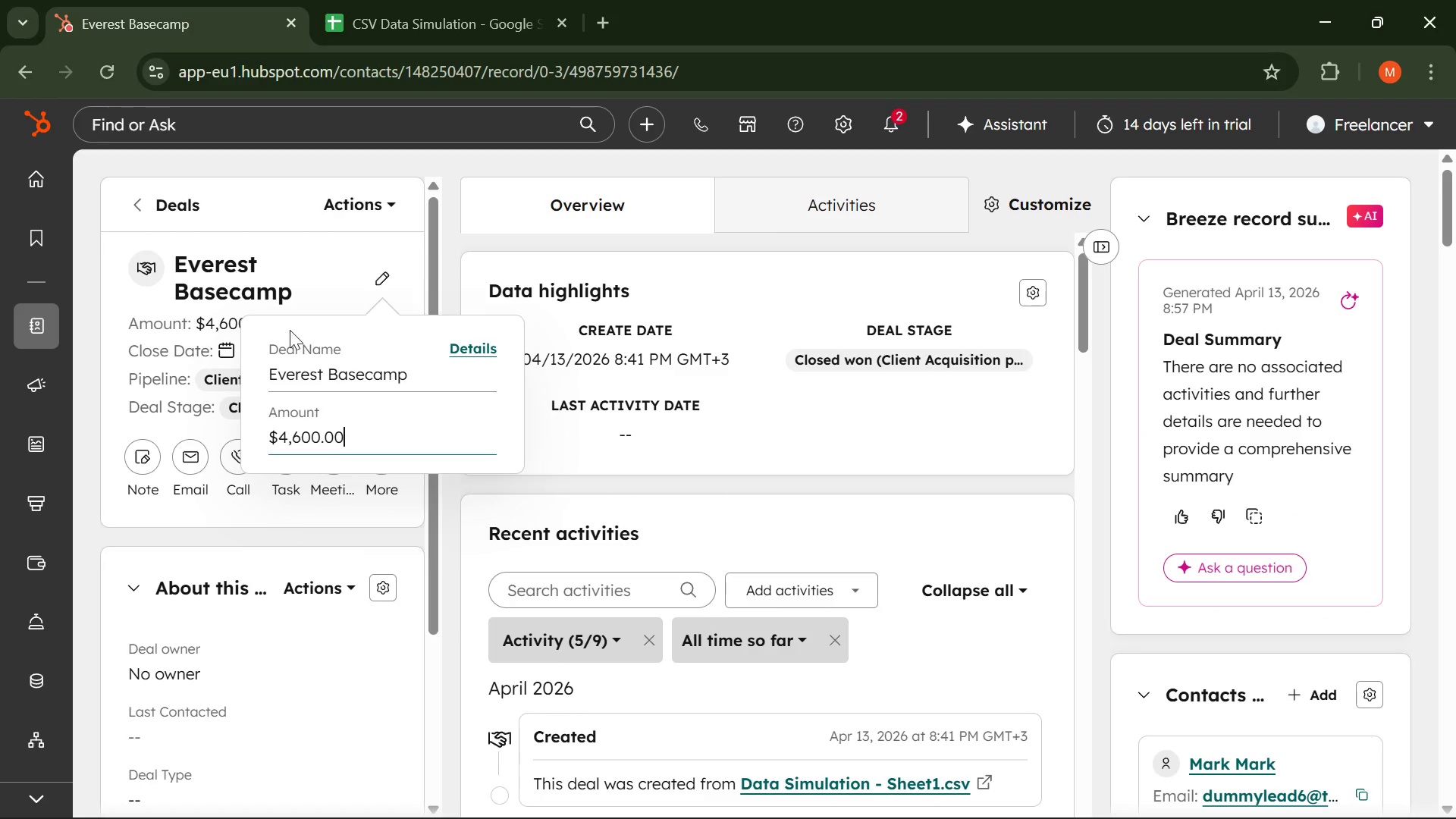 
left_click([309, 243])
 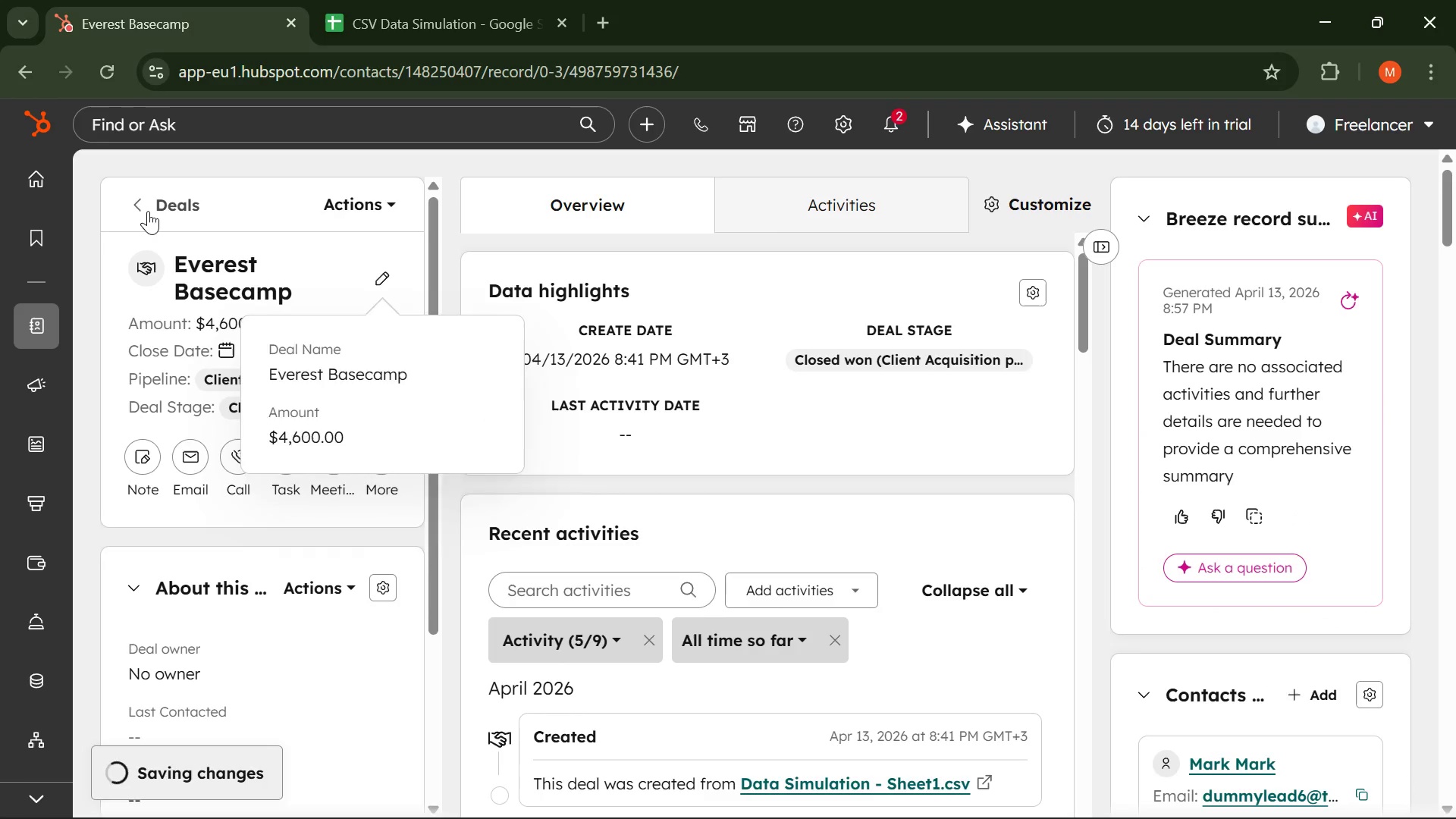 
left_click([148, 211])
 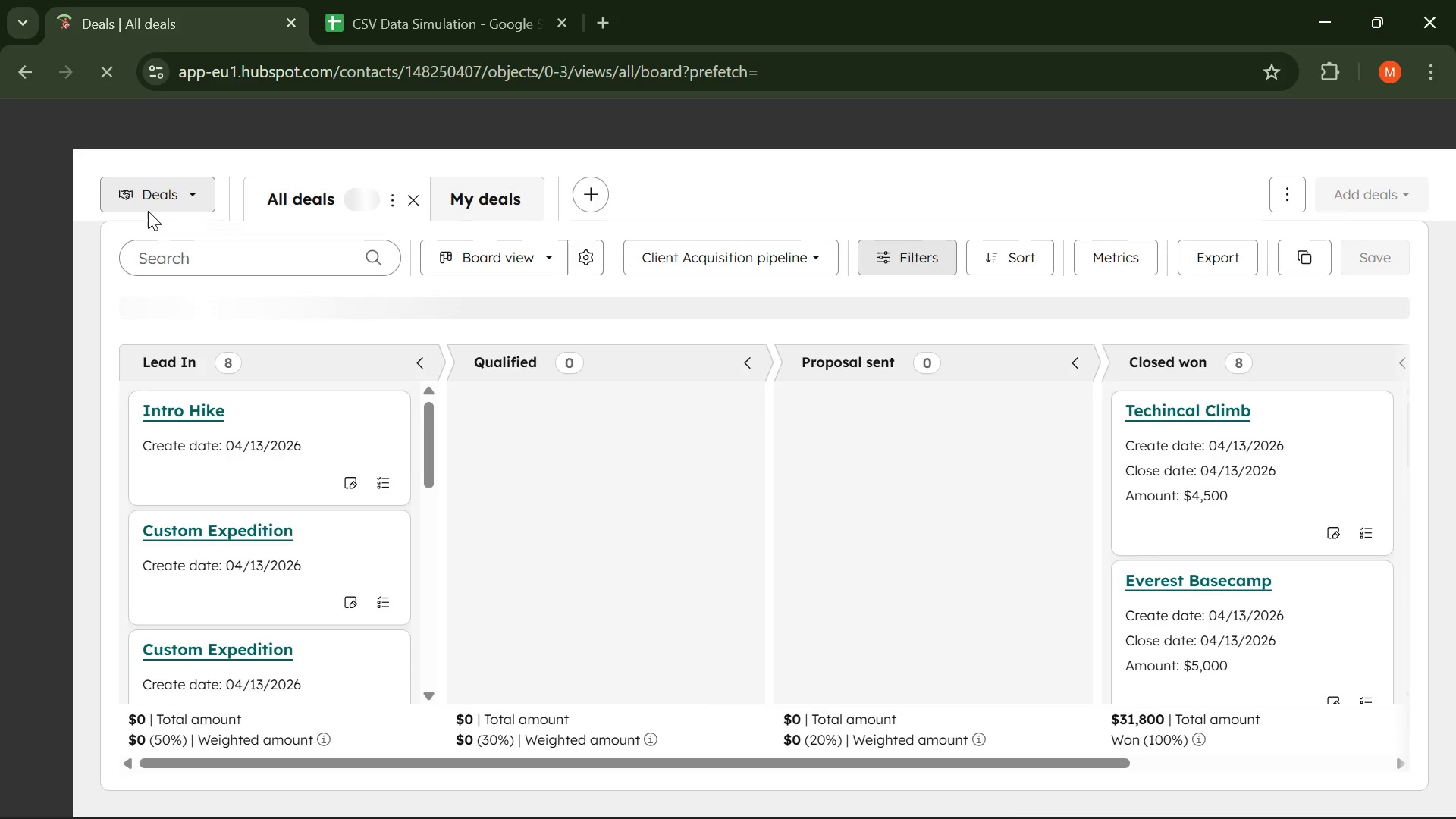 
wait(10.06)
 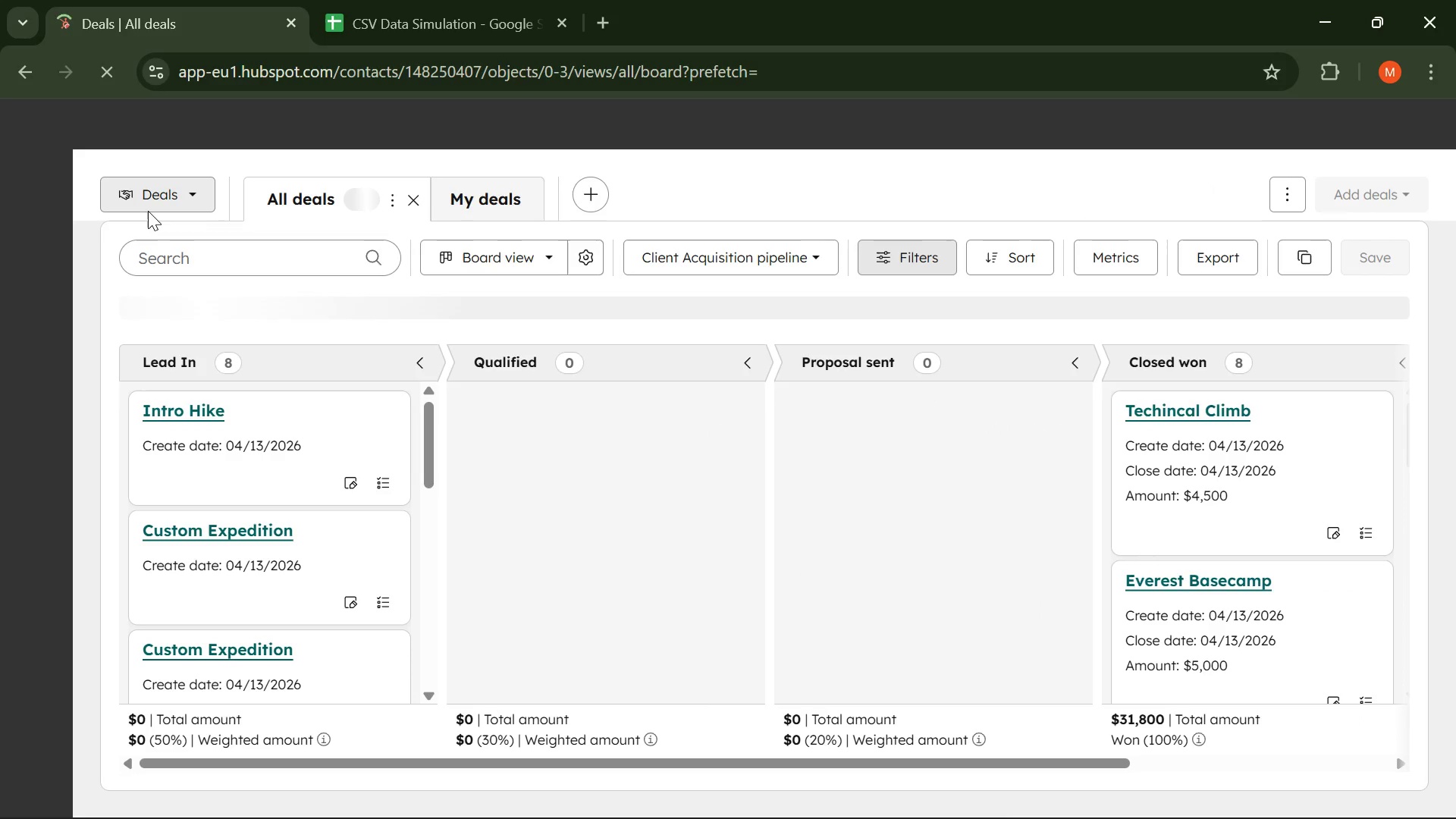 
left_click([229, 309])
 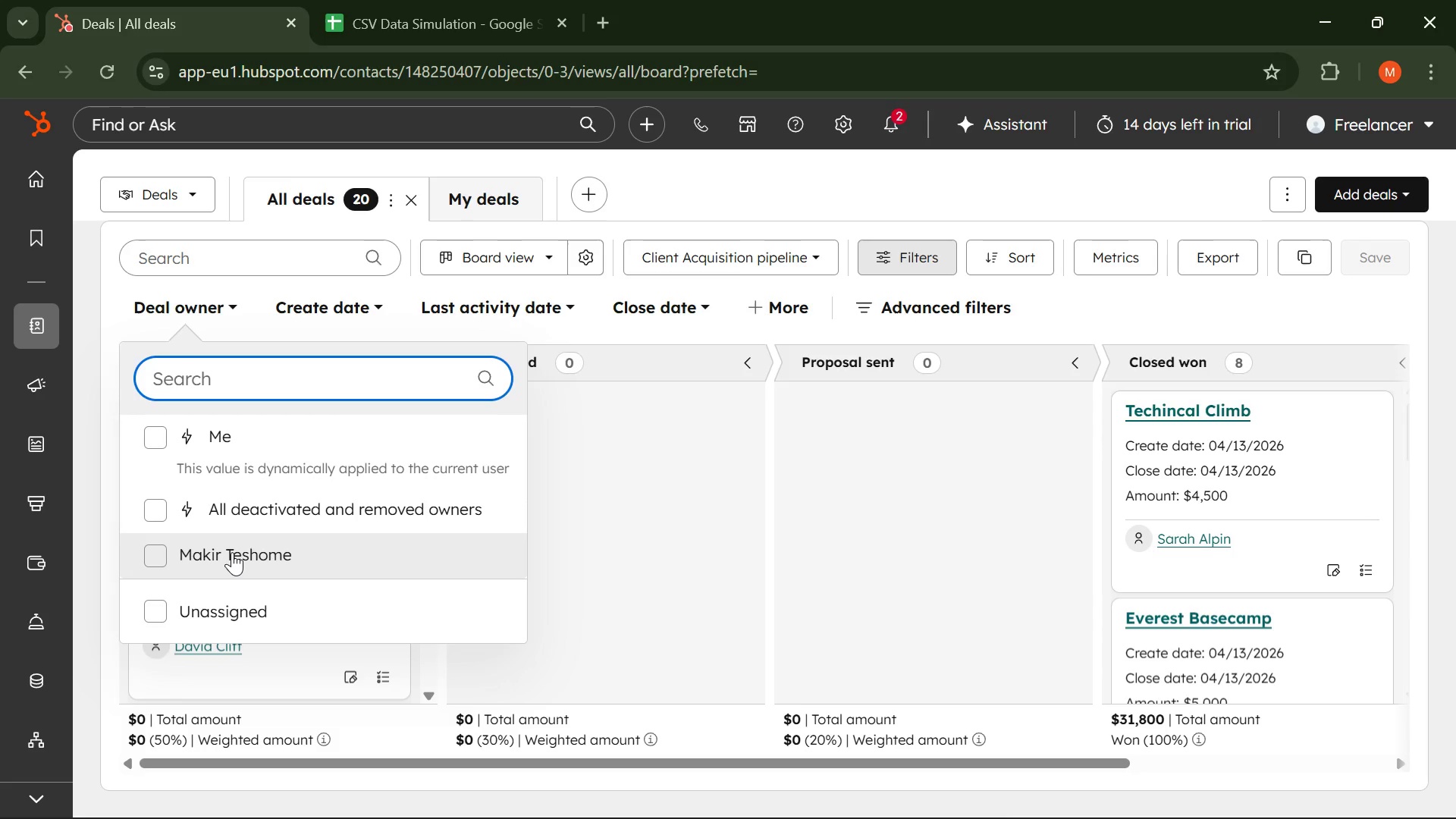 
wait(6.36)
 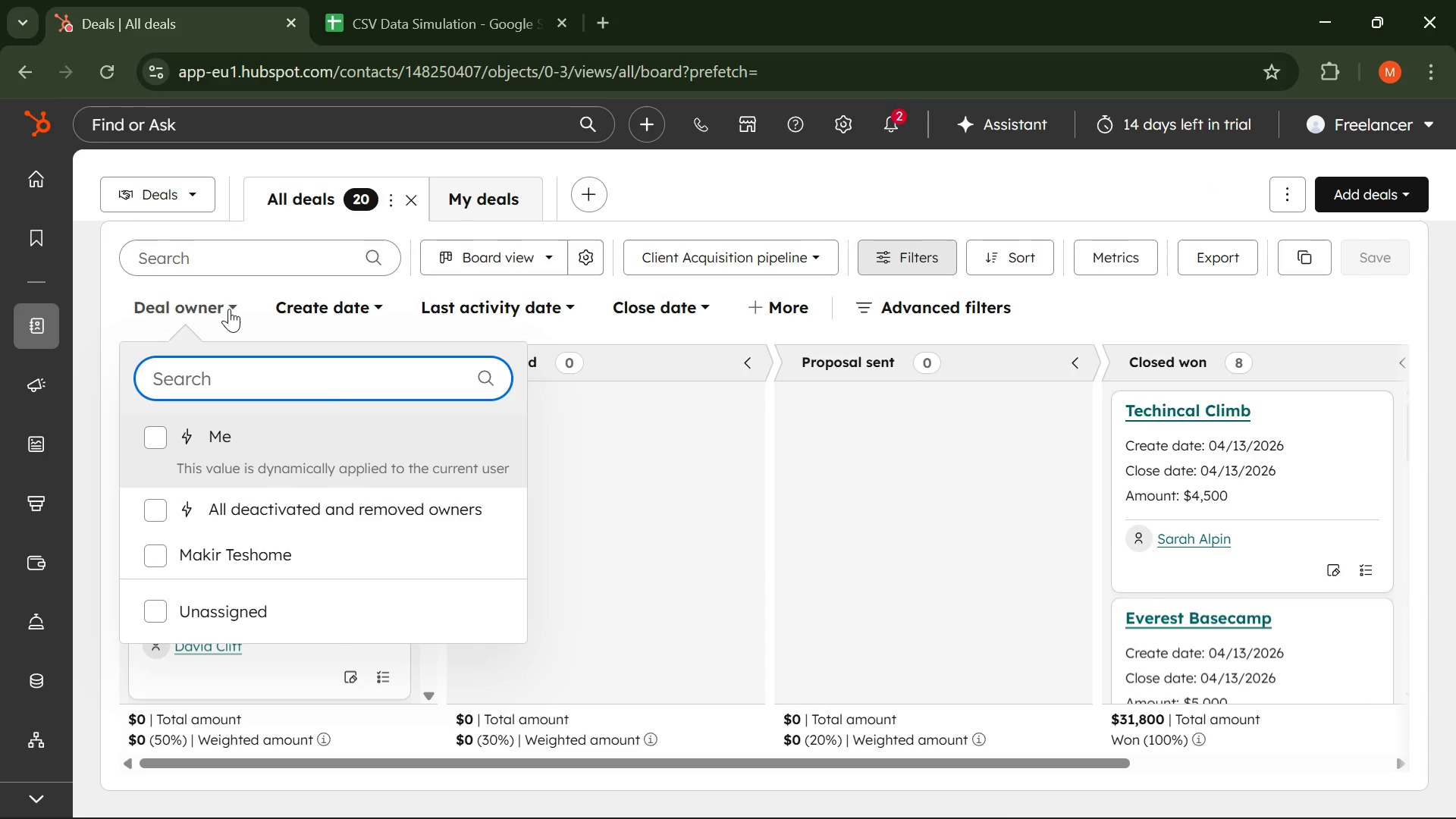 
left_click([352, 450])
 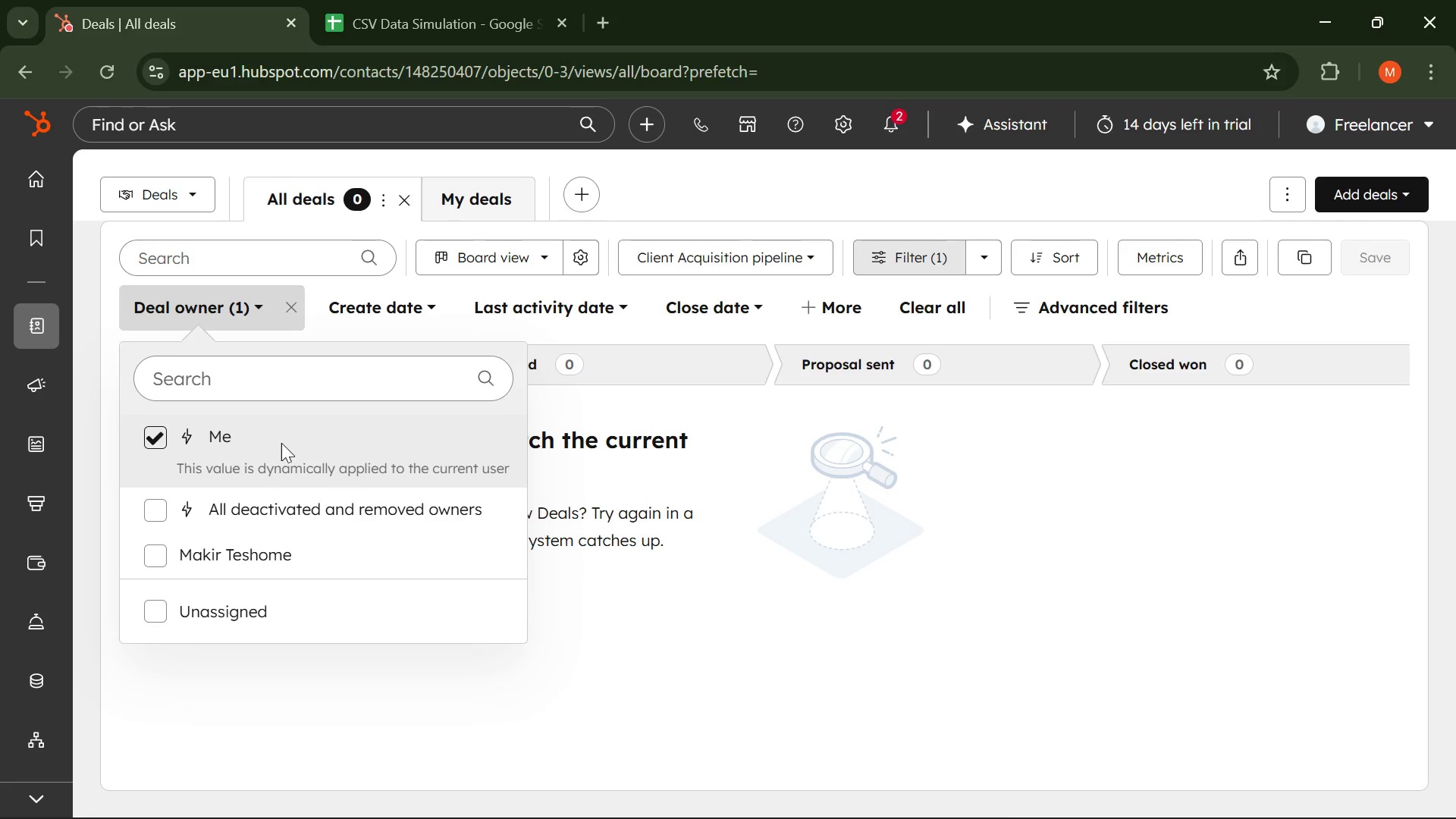 
left_click([242, 554])
 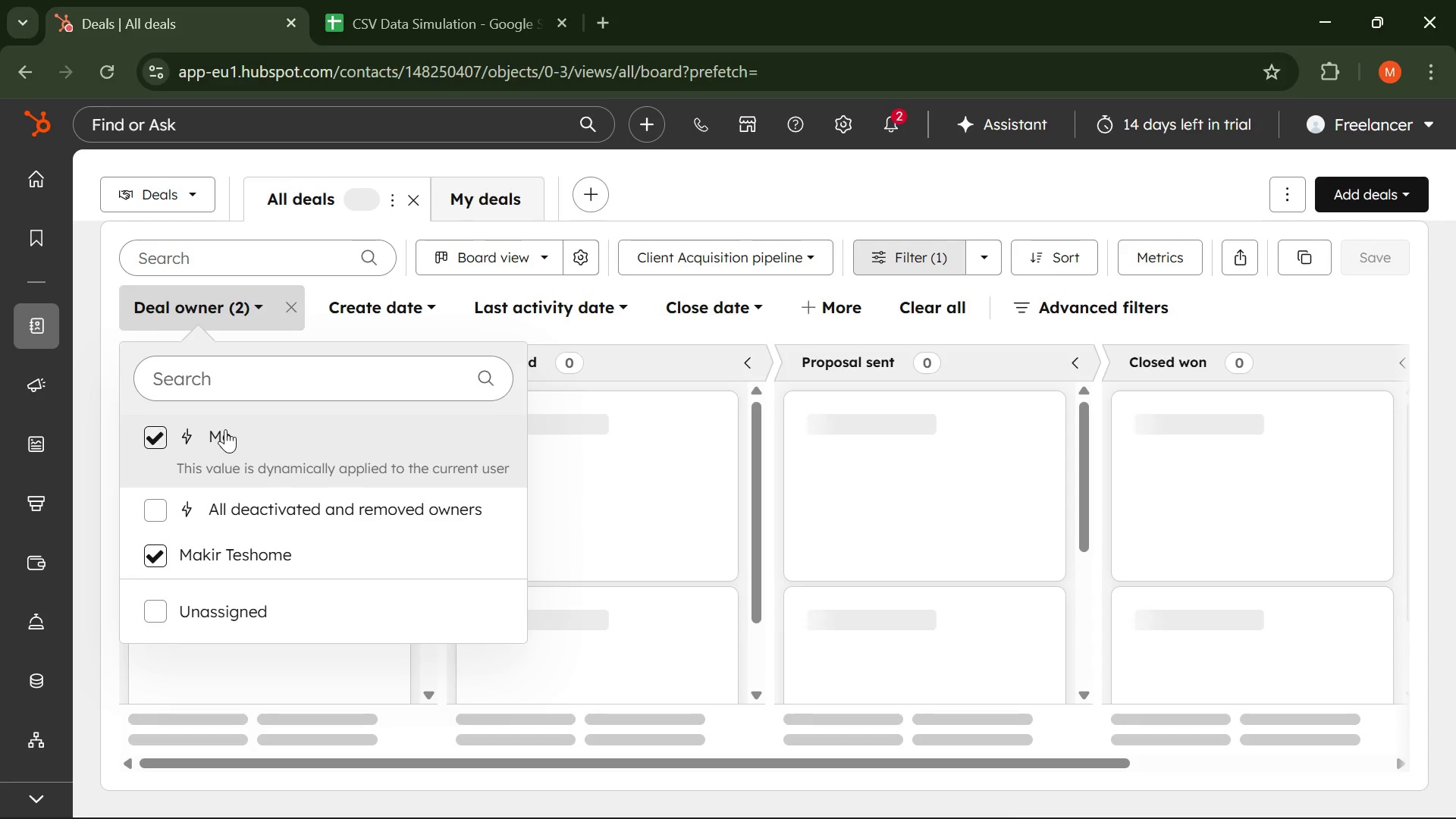 
left_click([225, 429])
 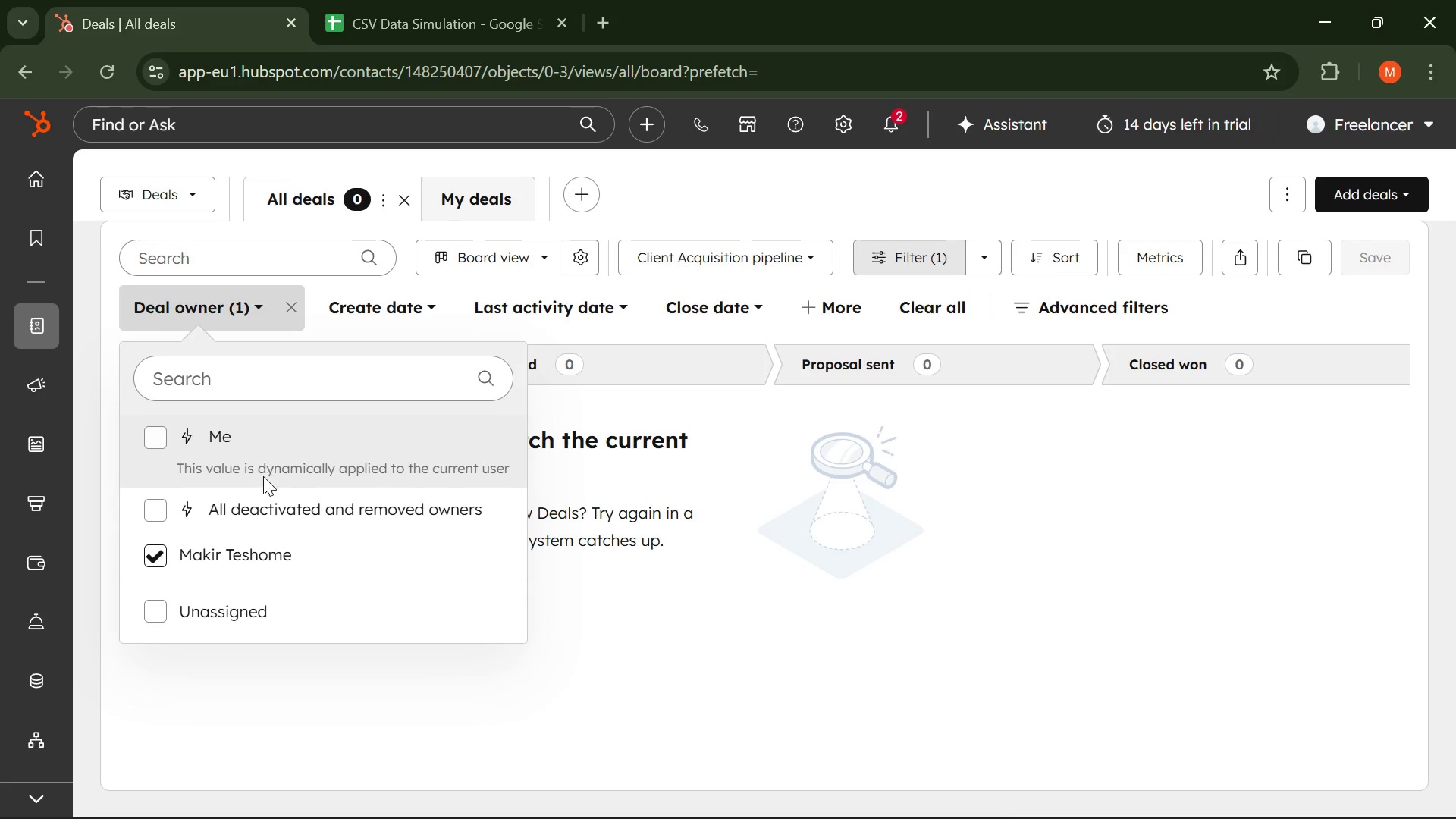 
left_click([260, 538])
 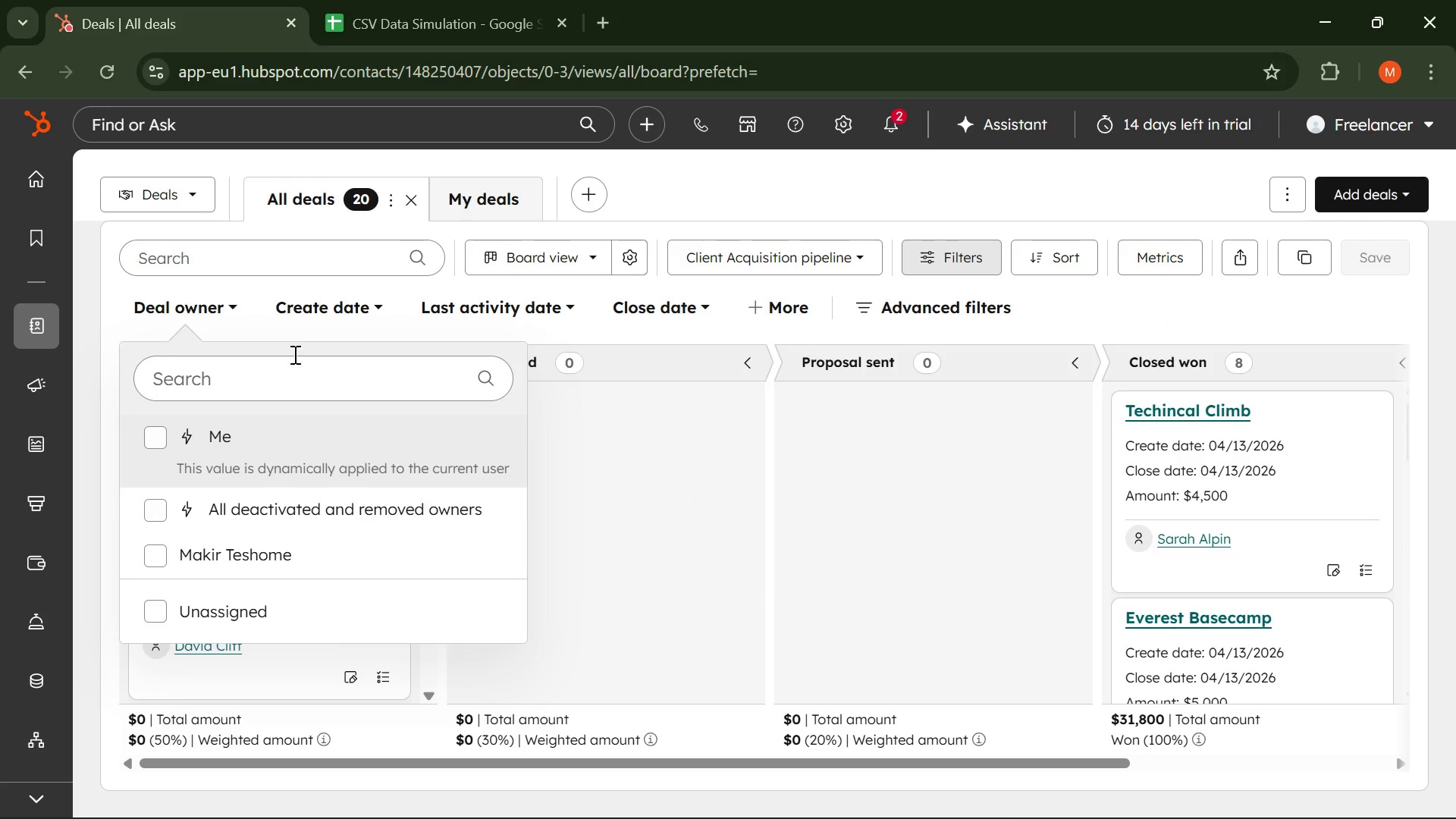 
left_click([251, 322])
 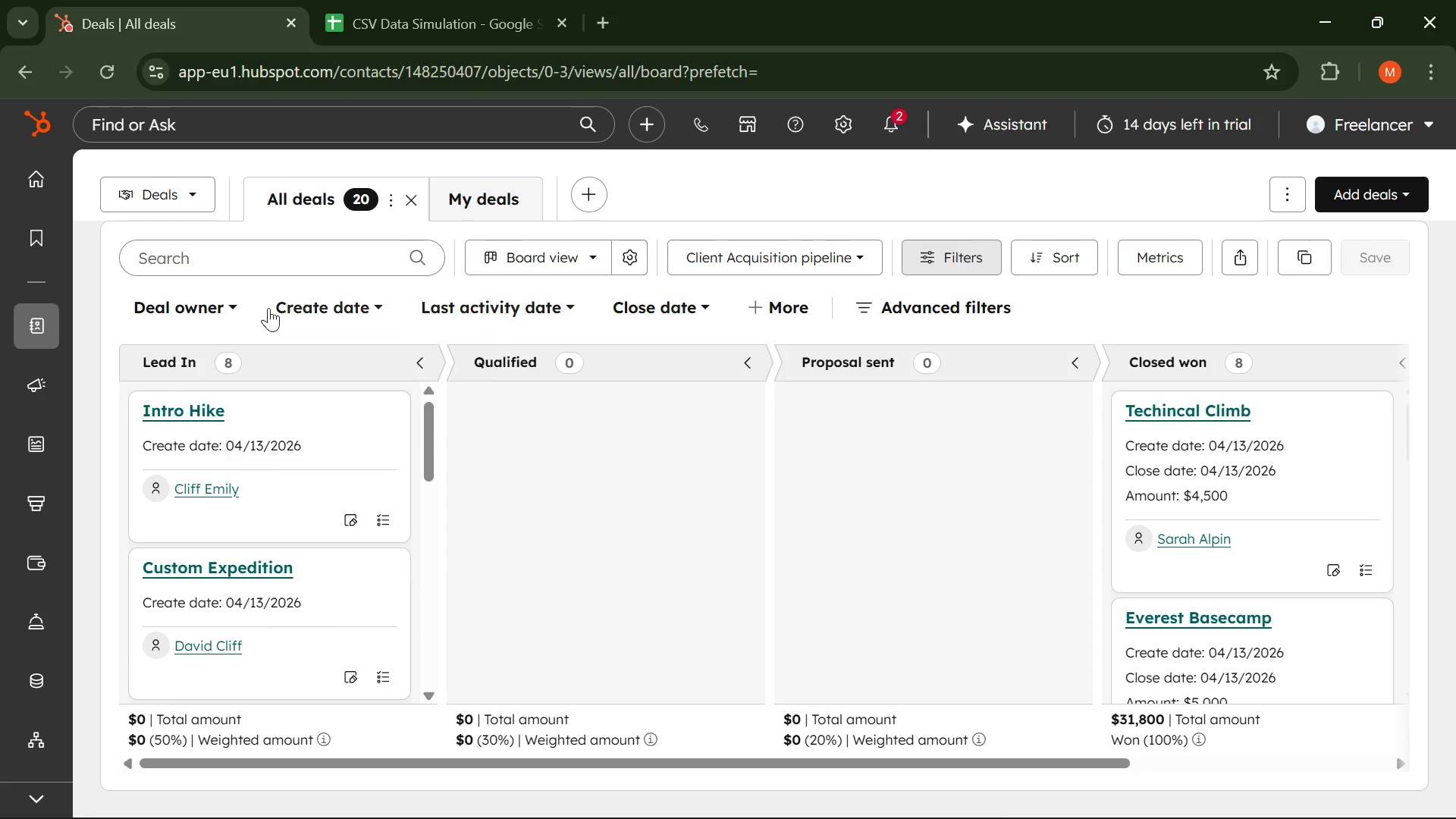 
wait(7.03)
 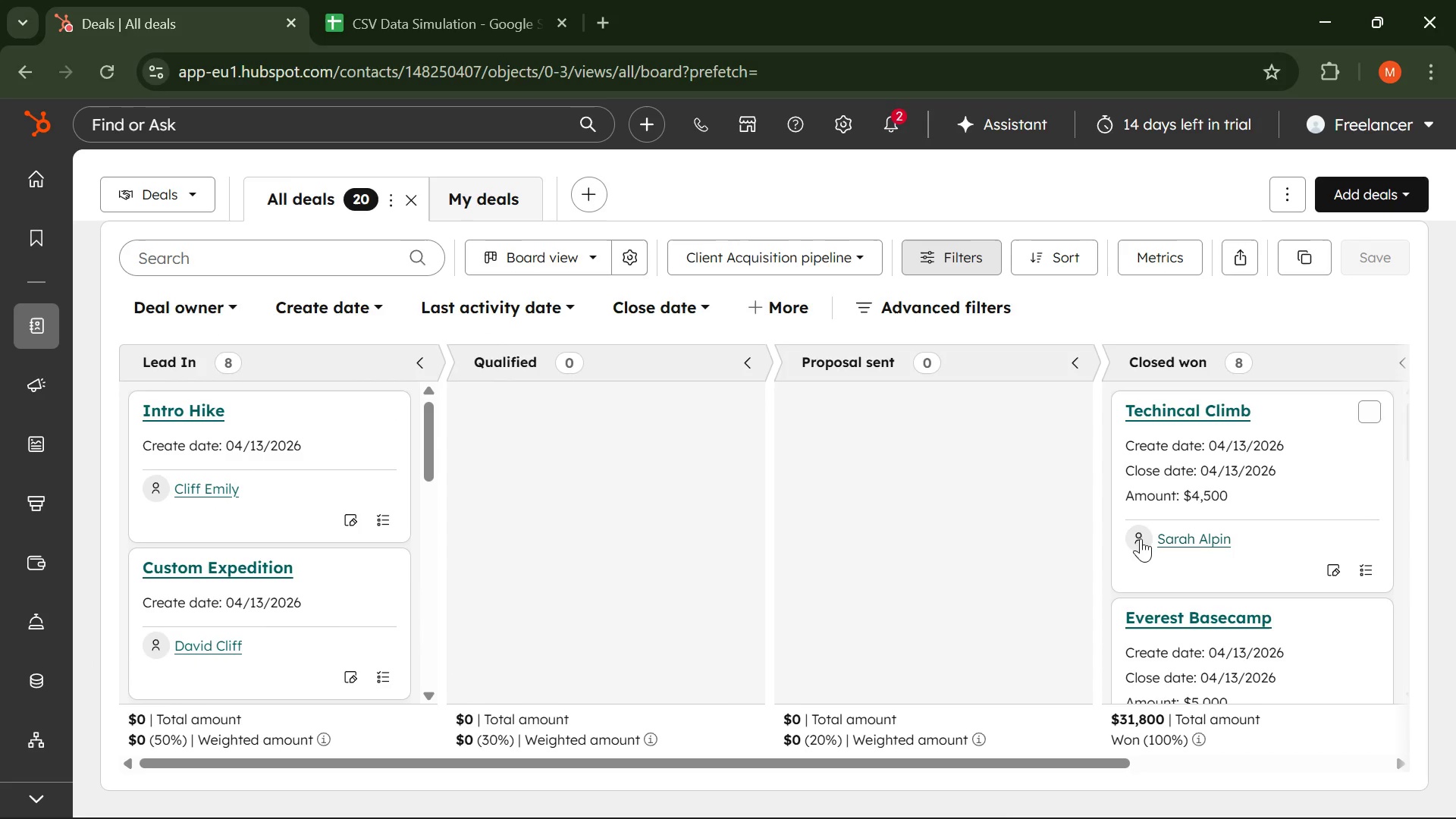 
left_click([220, 316])
 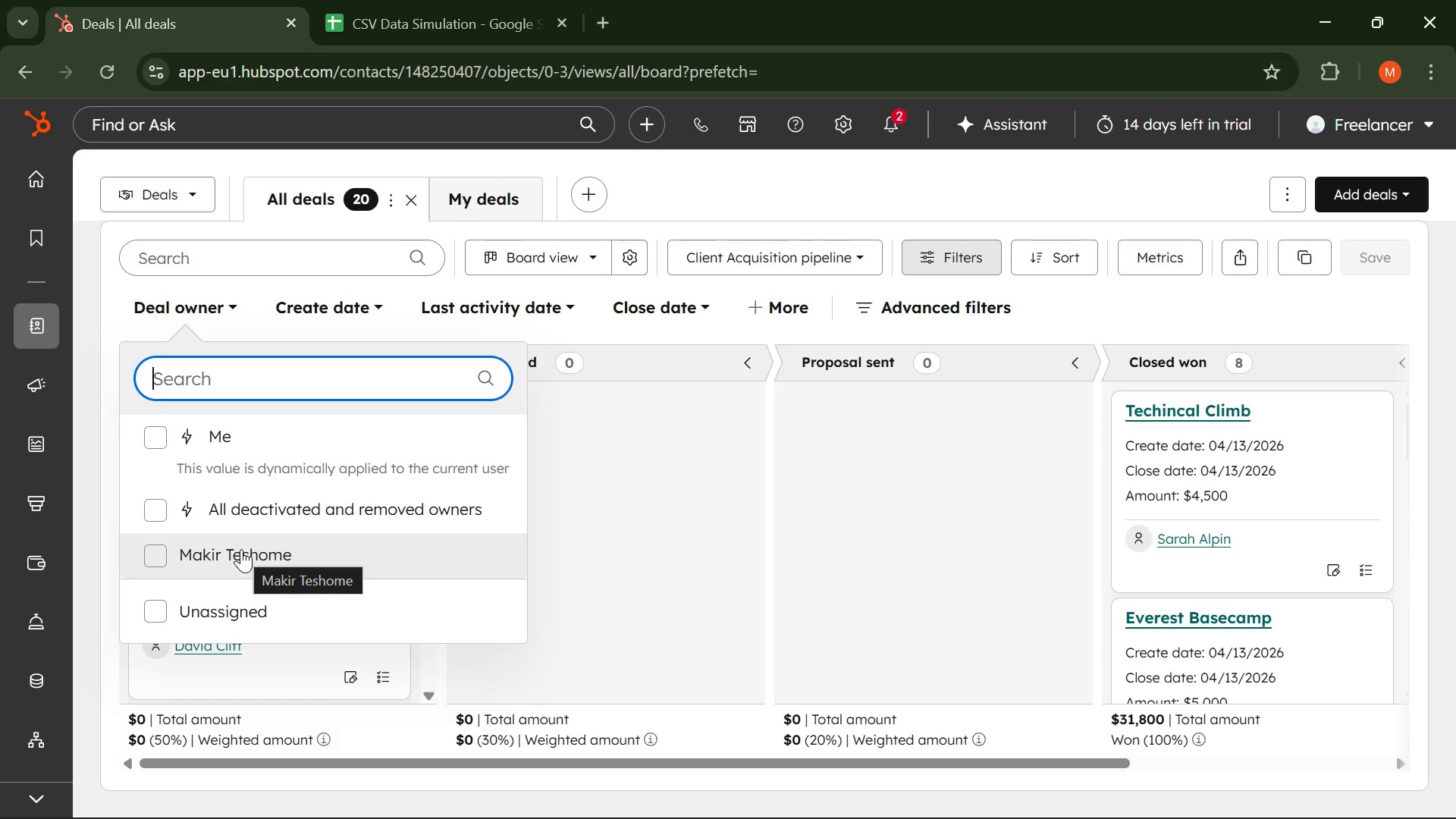 
wait(6.02)
 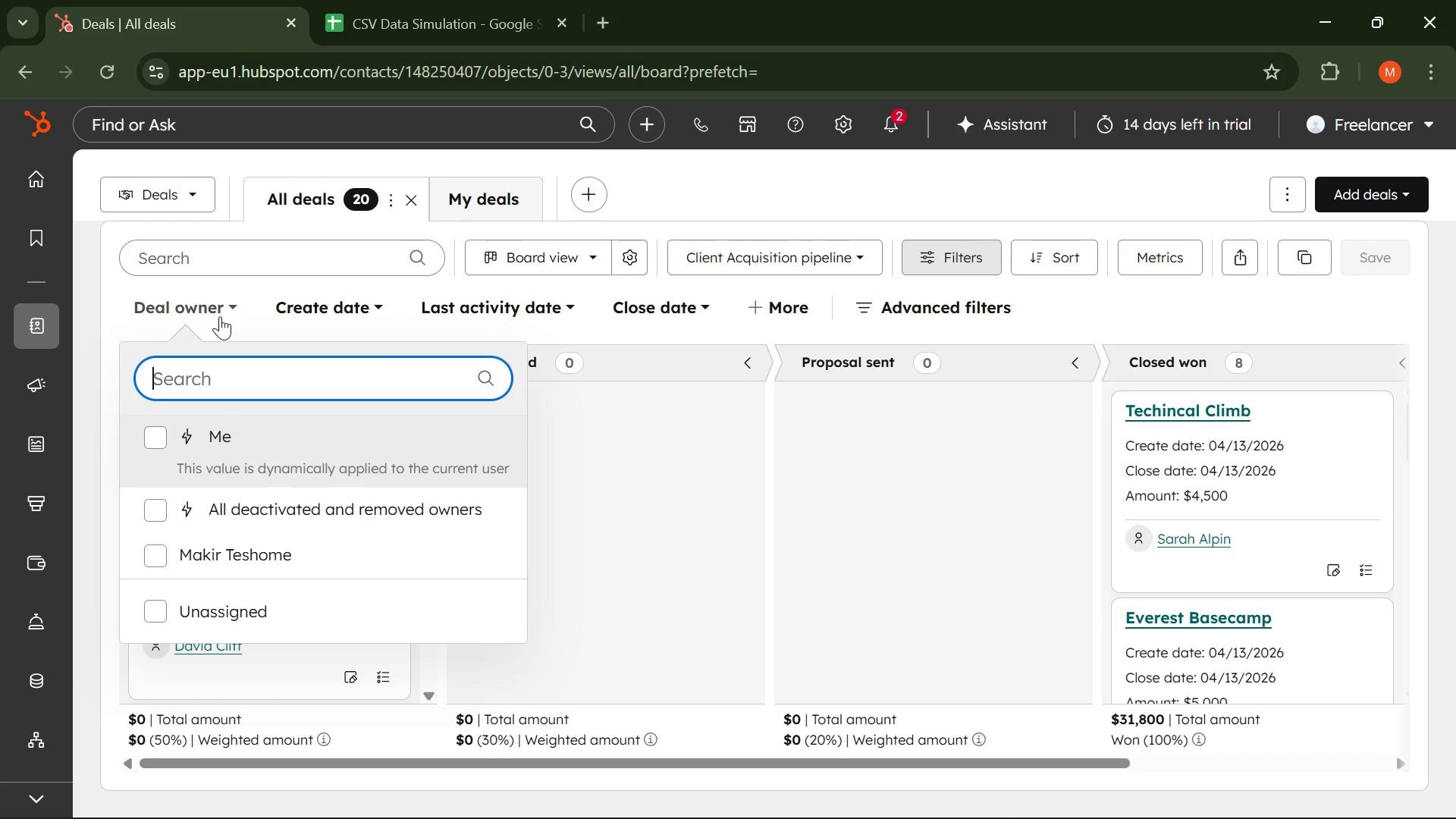 
left_click([241, 549])
 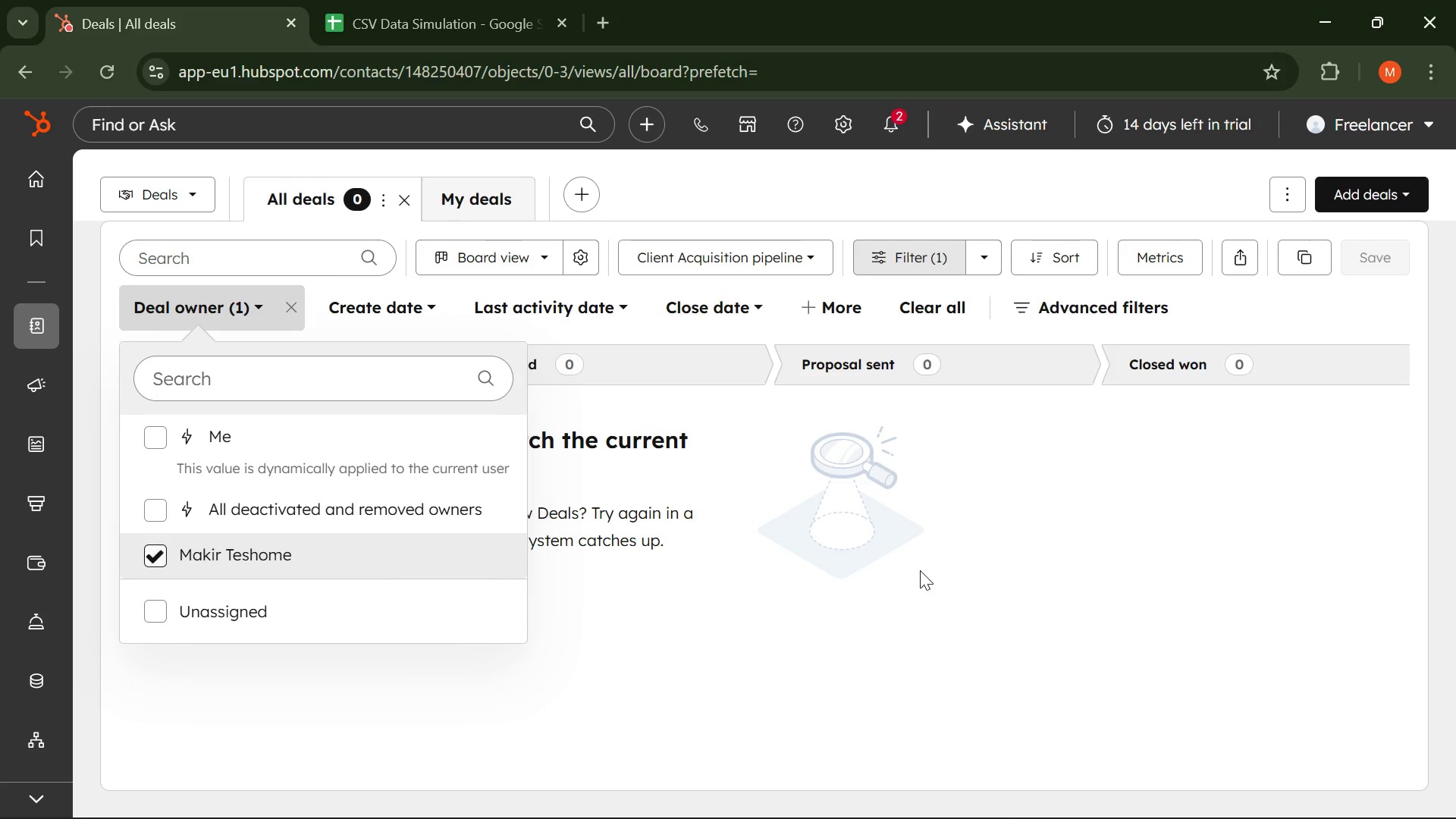 
left_click_drag(start_coordinate=[706, 535], to_coordinate=[701, 536])
 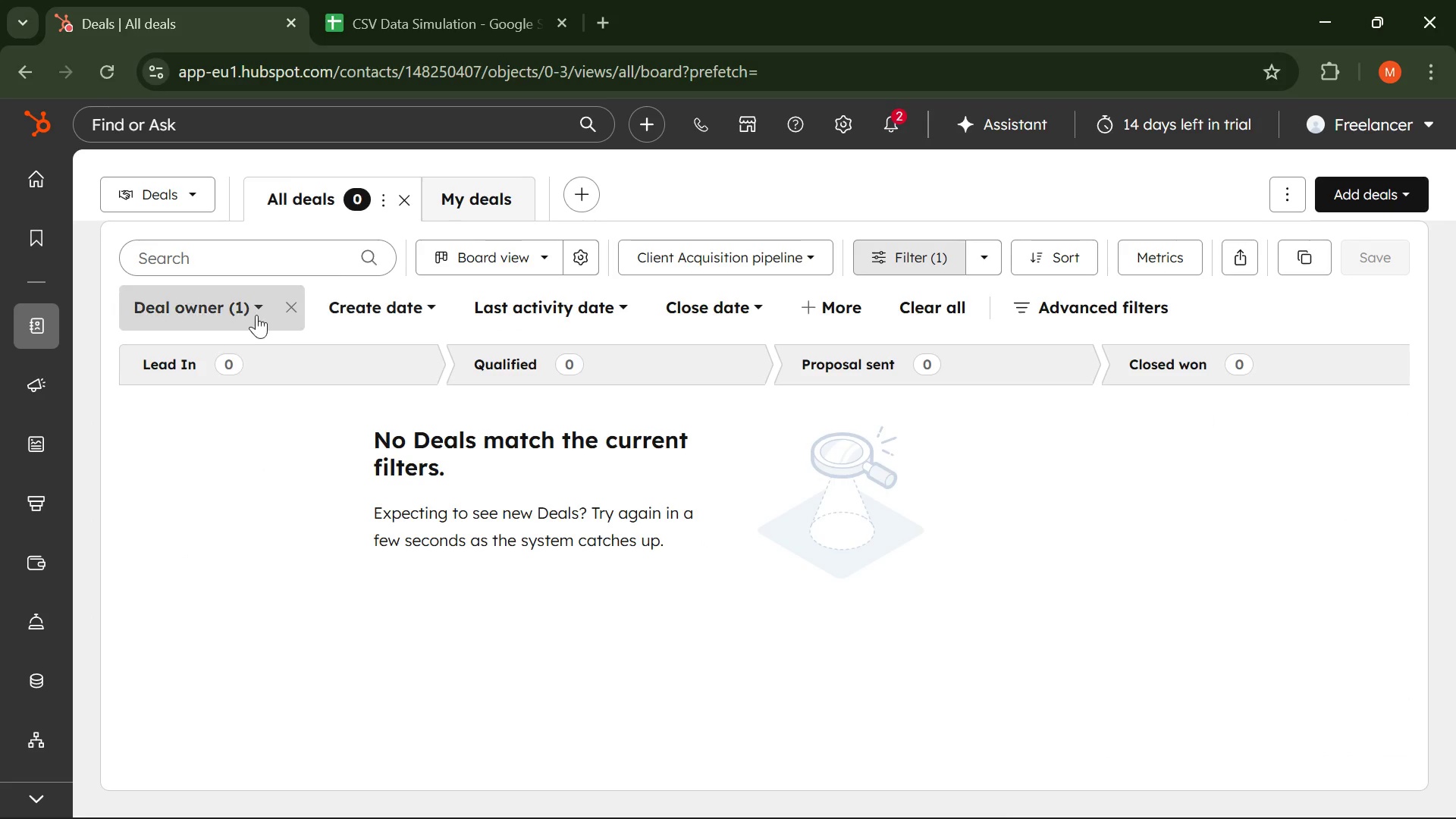 
left_click([248, 308])
 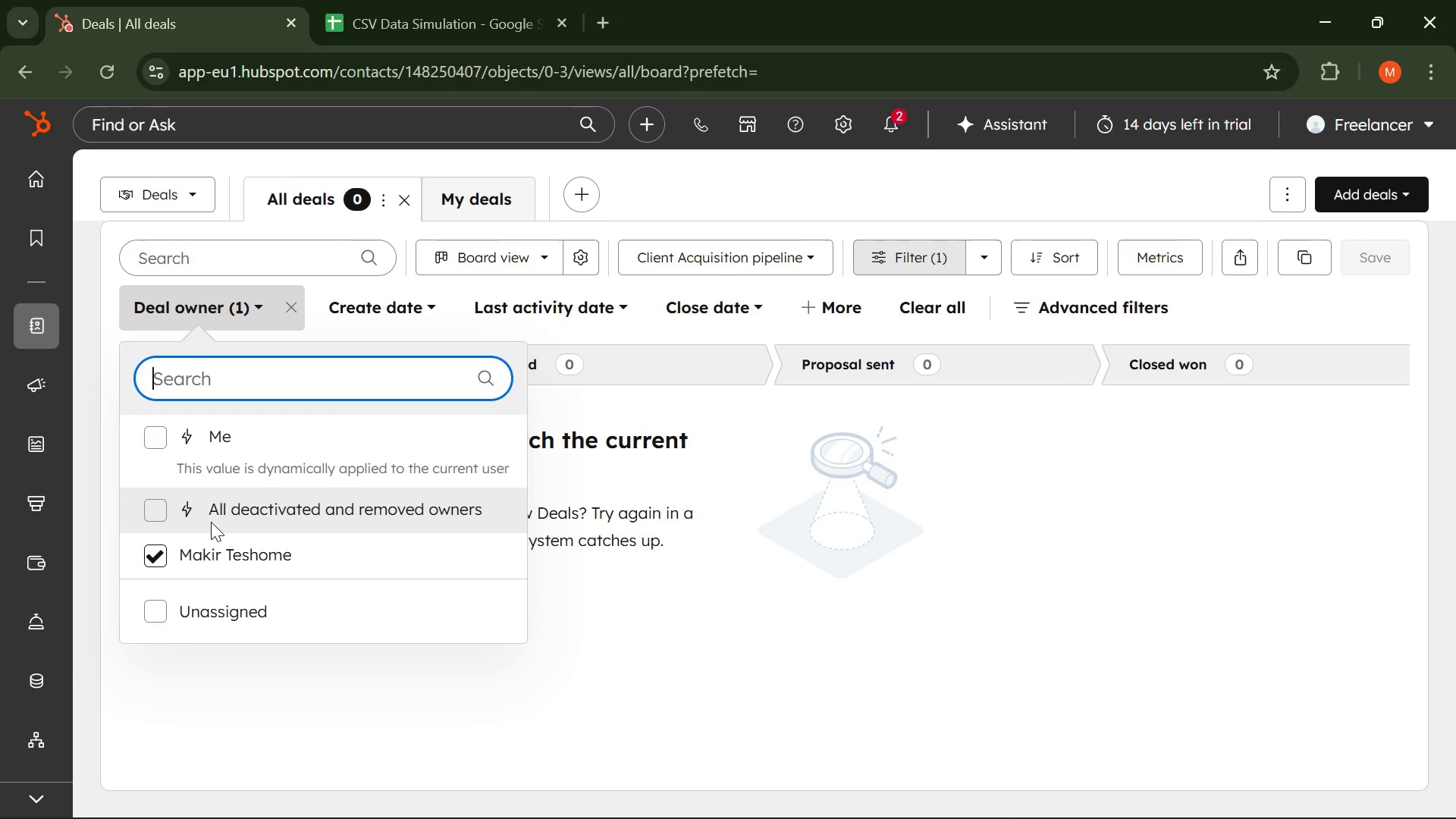 
left_click([202, 447])
 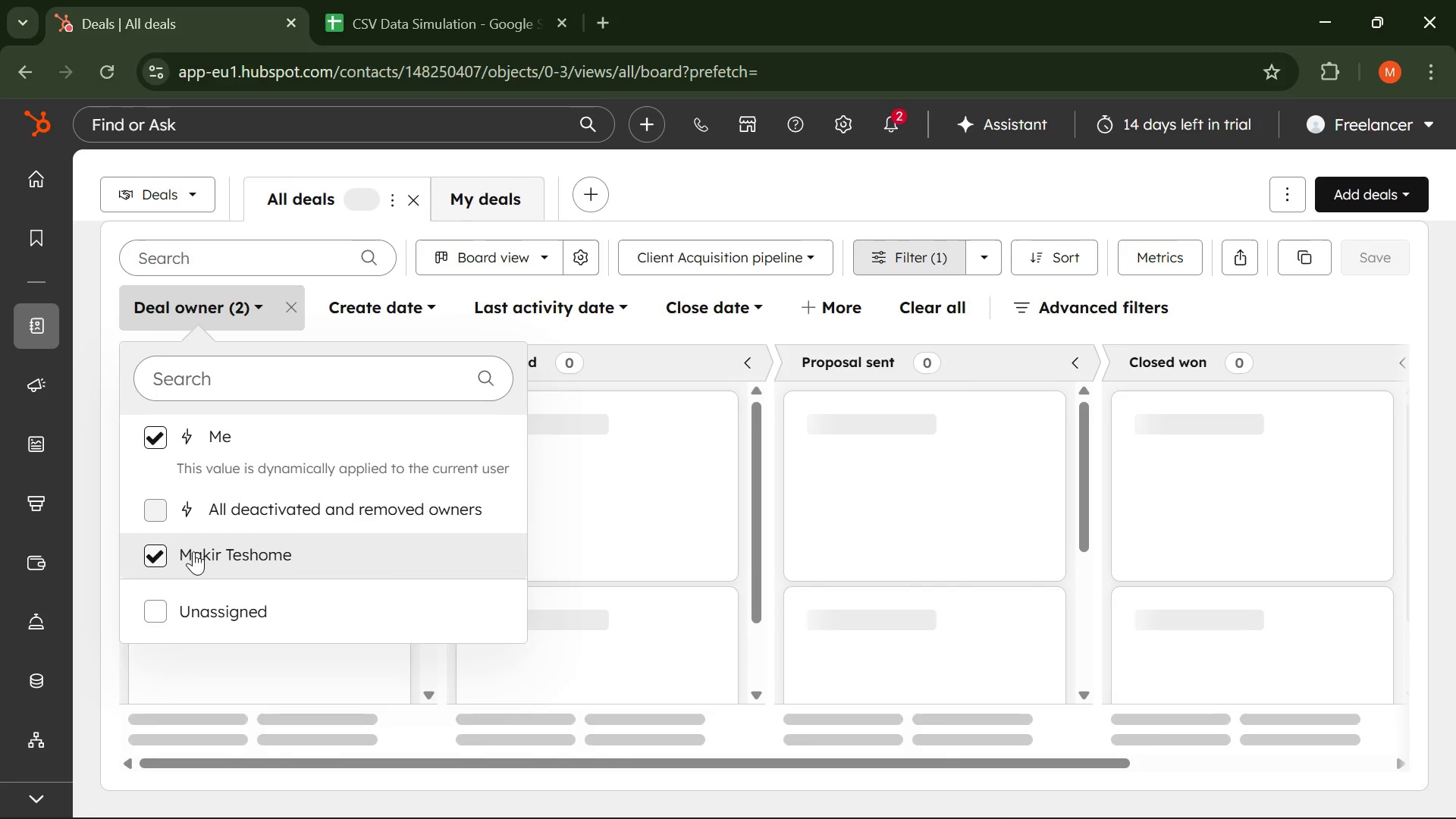 
left_click([193, 551])
 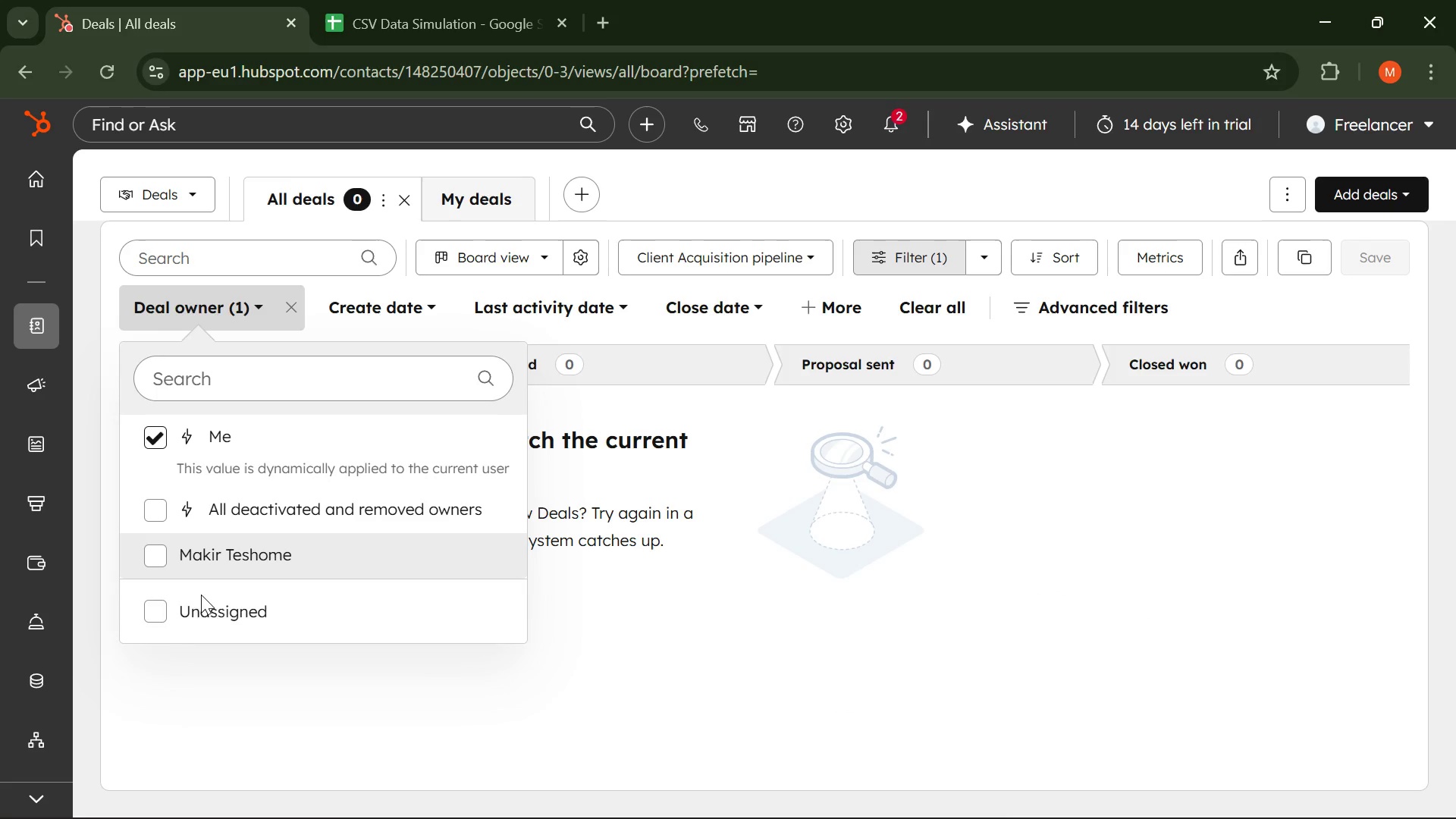 
left_click([221, 436])
 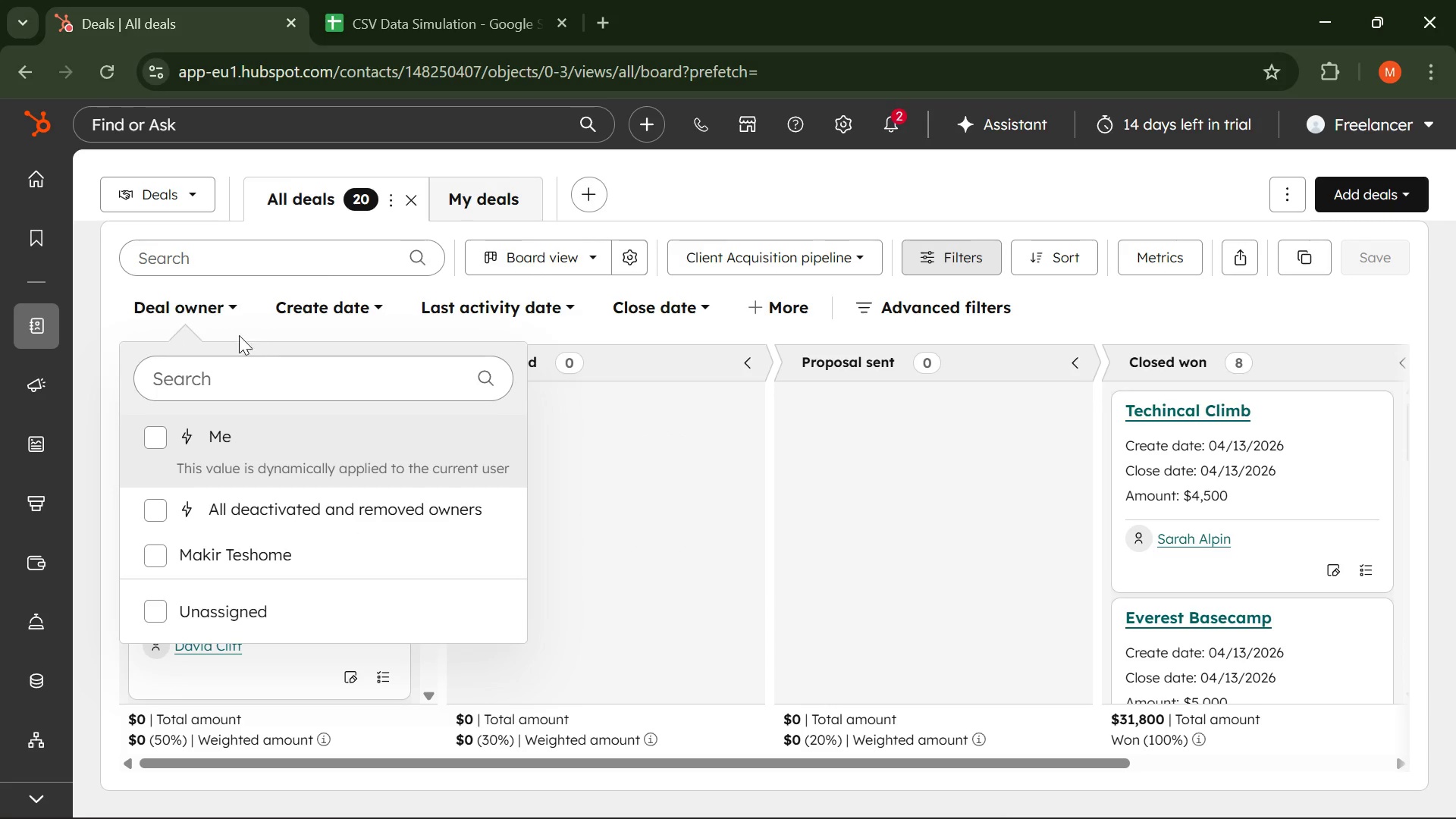 
left_click([228, 315])
 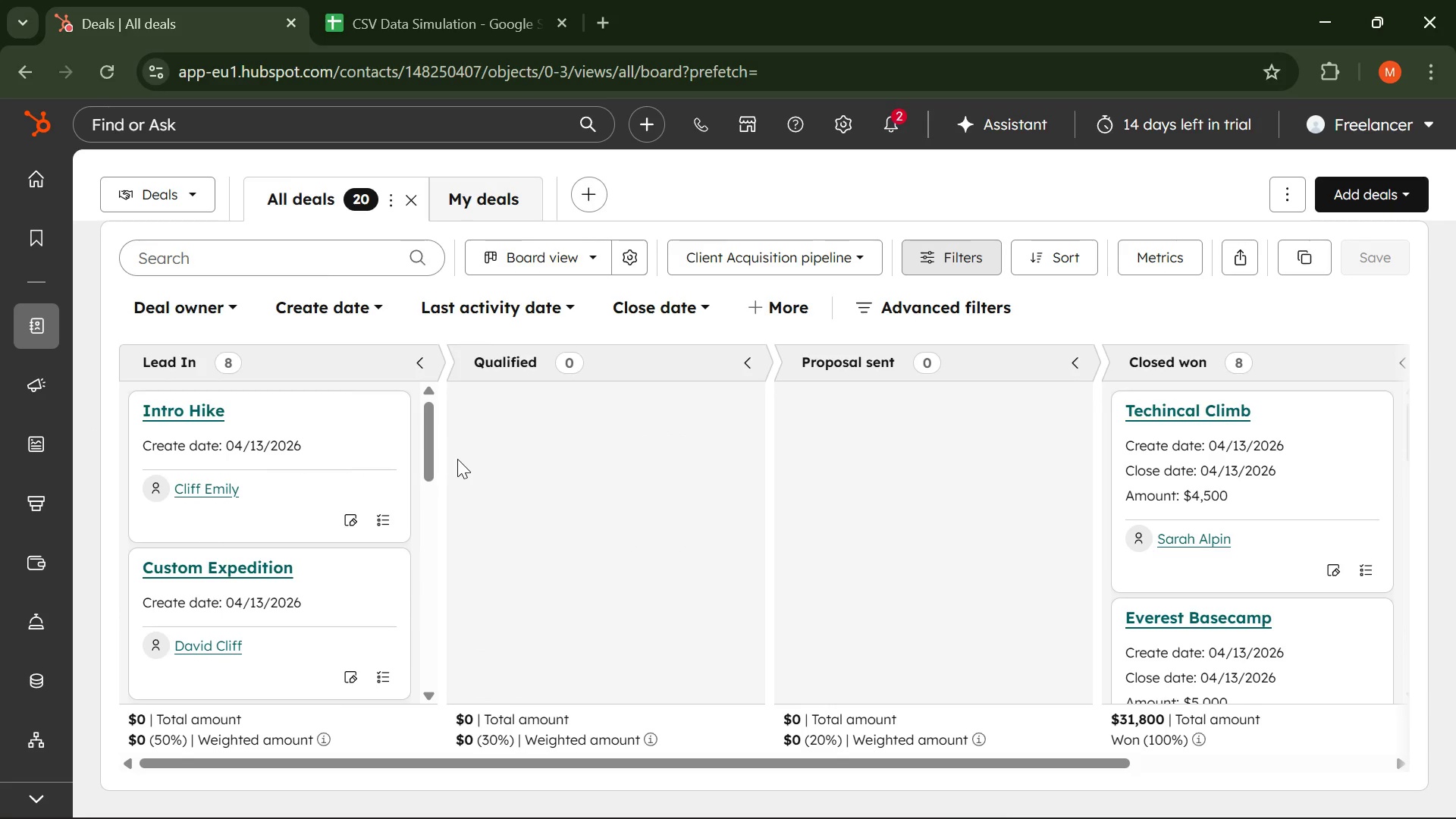 
wait(8.67)
 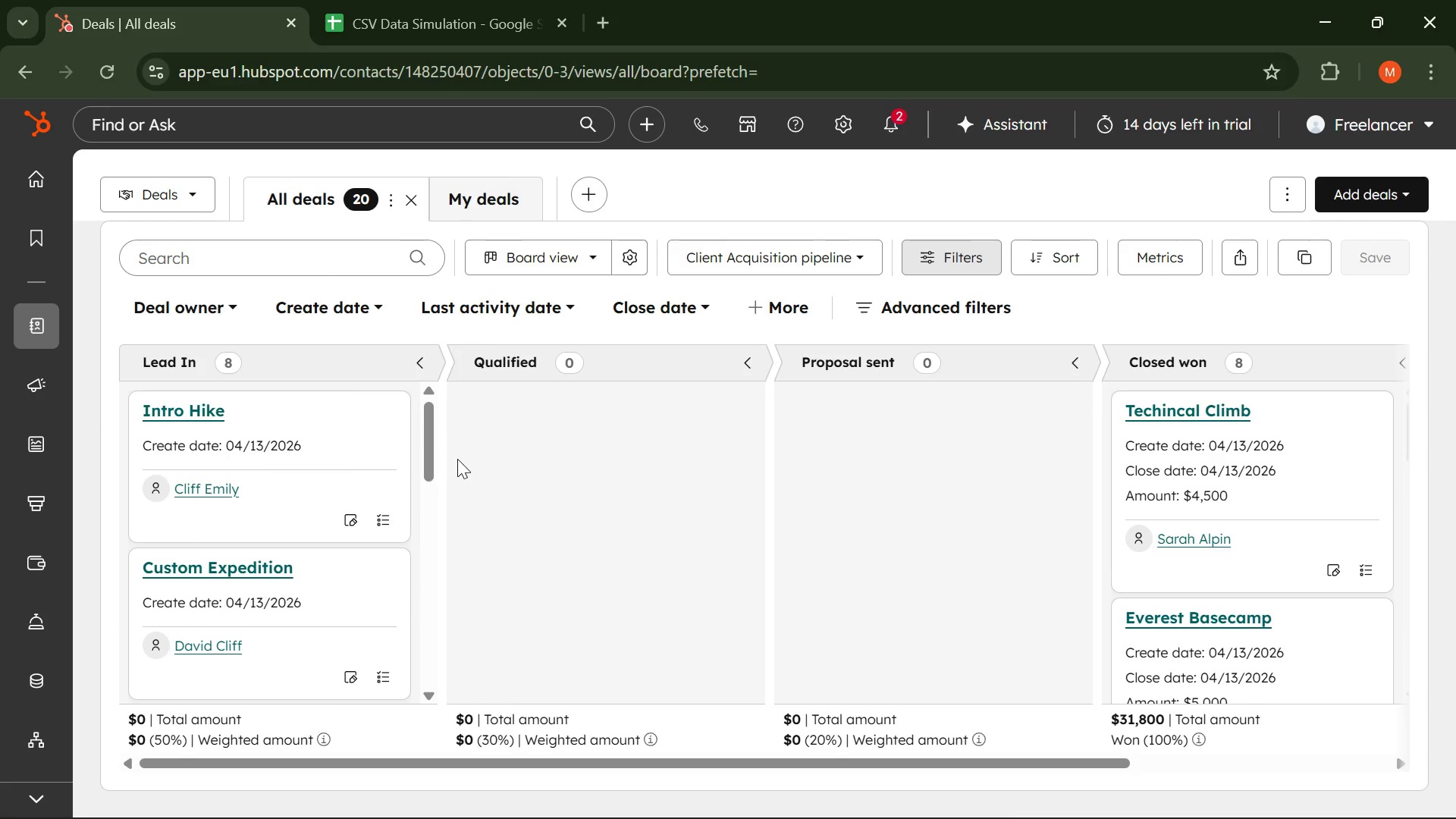 
left_click_drag(start_coordinate=[483, 184], to_coordinate=[485, 187])
 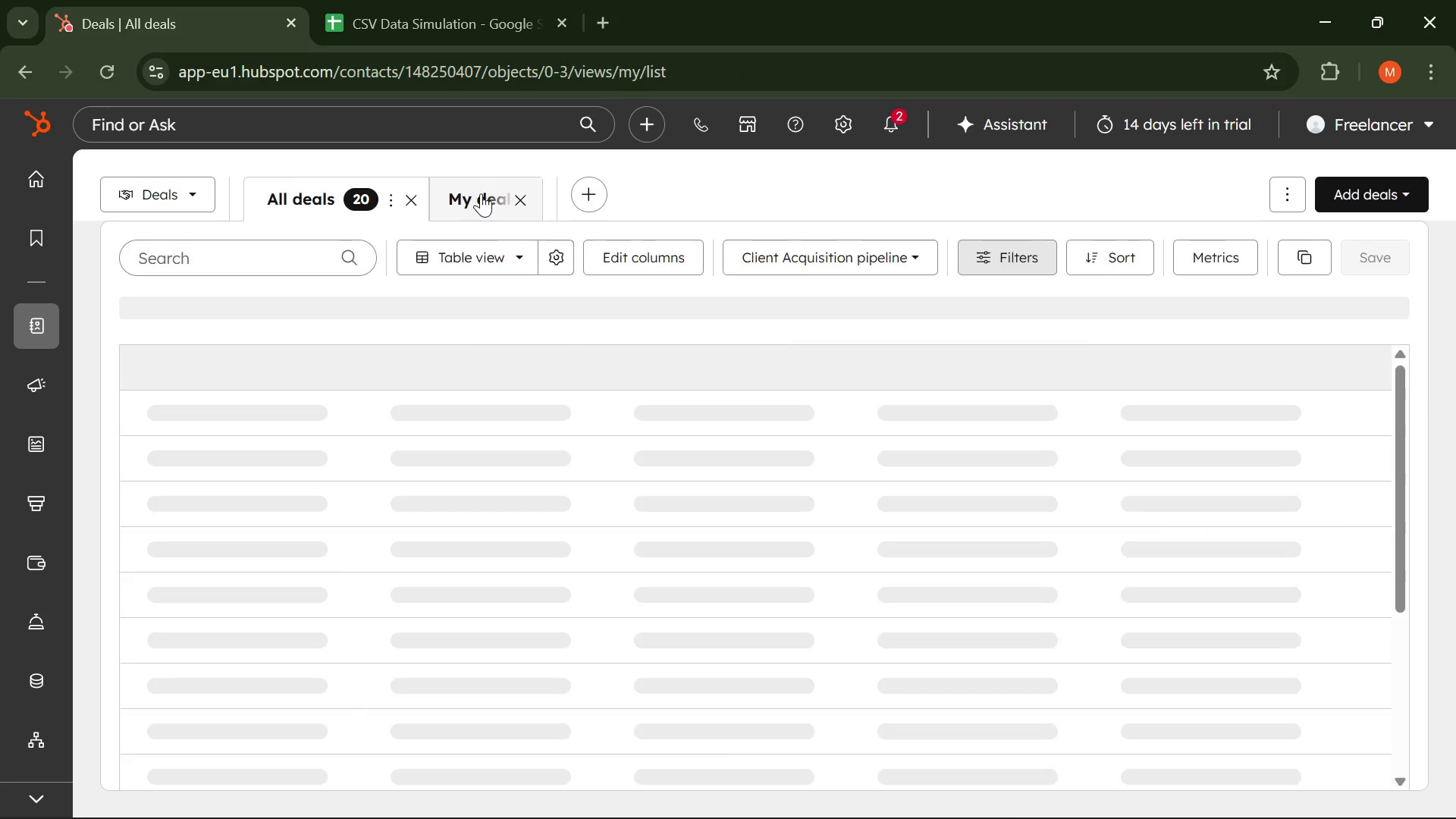 
left_click([481, 193])
 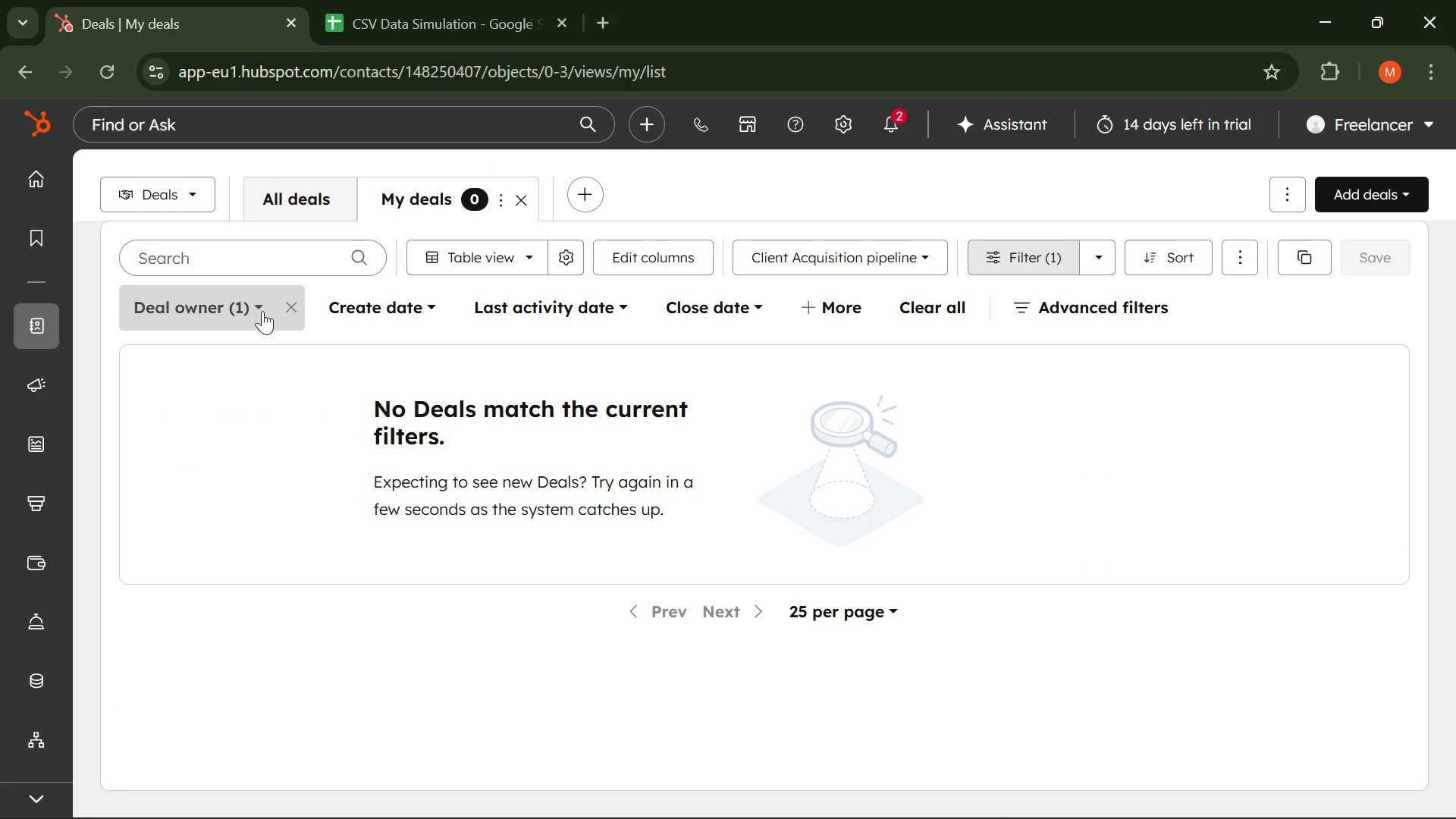 
left_click([281, 198])
 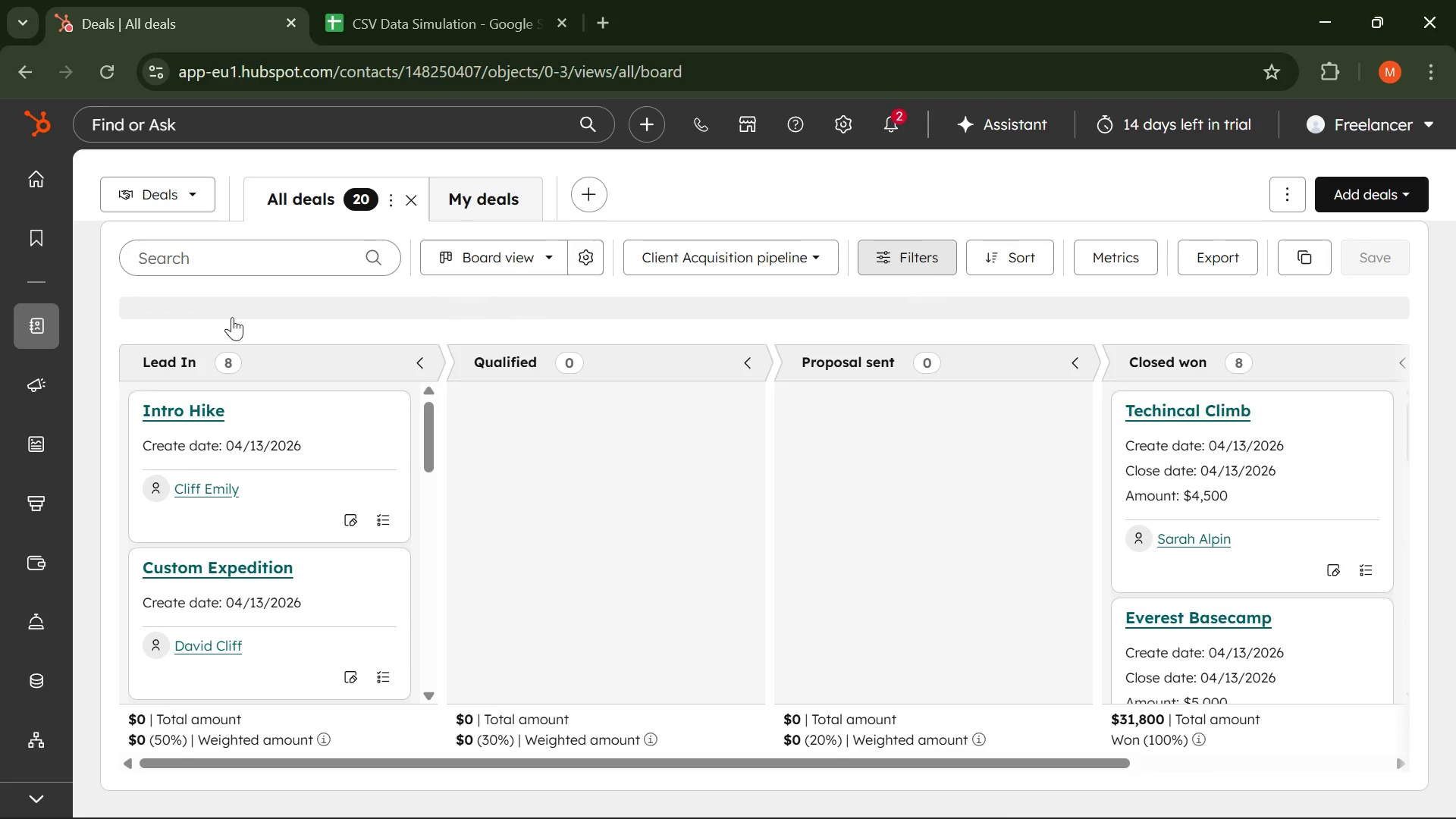 
left_click([220, 308])
 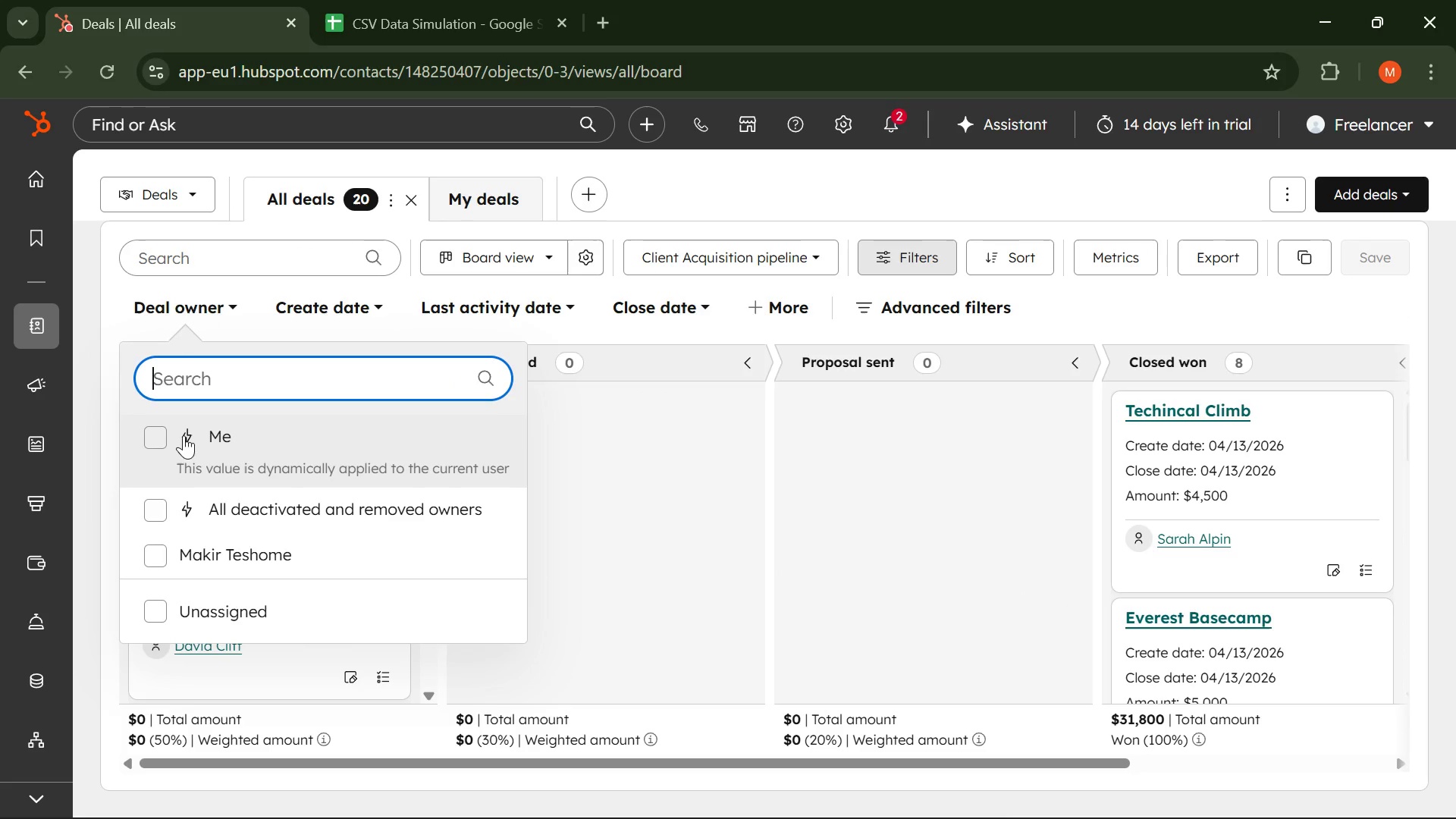 
left_click([158, 429])
 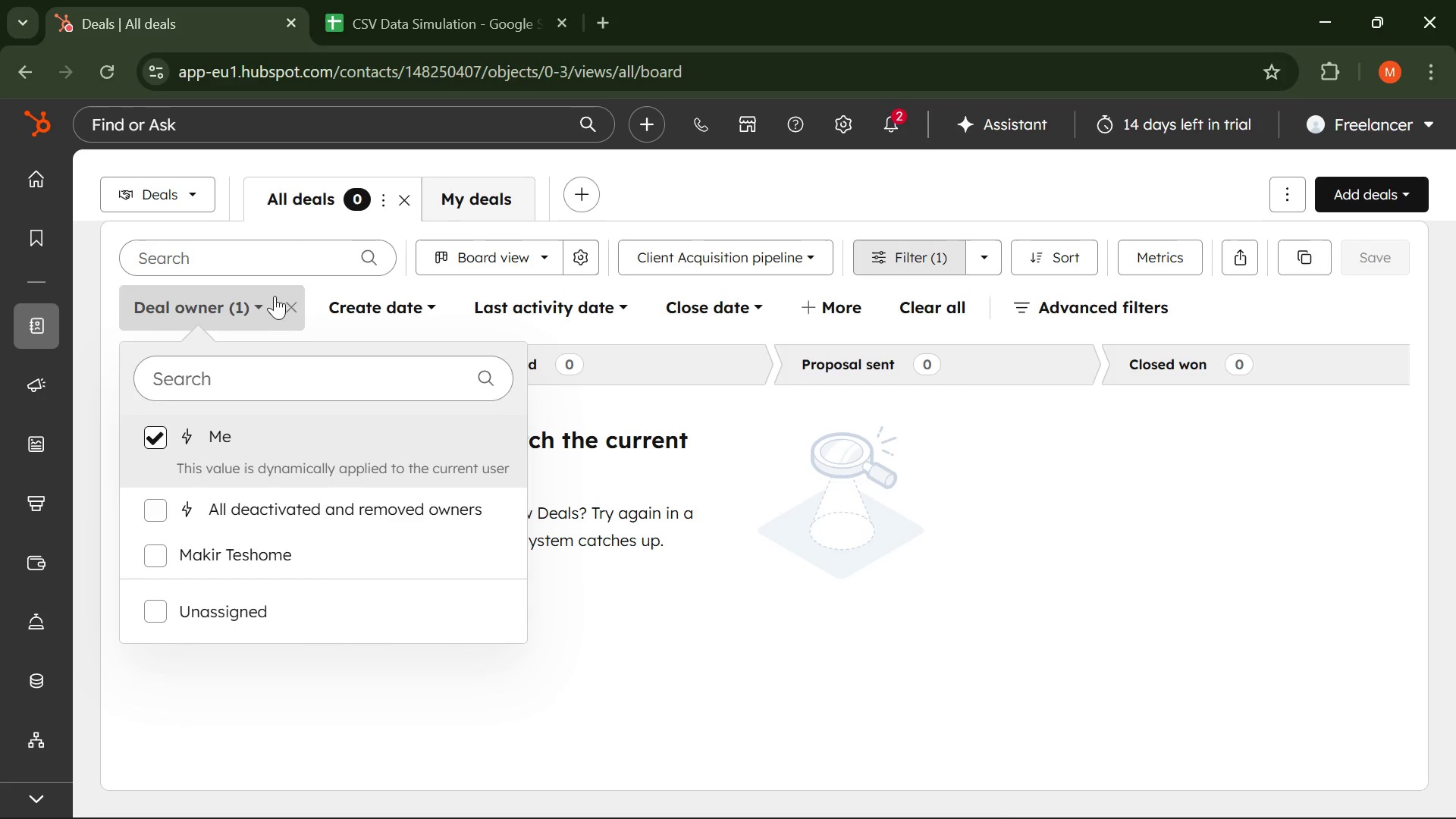 
left_click([259, 306])
 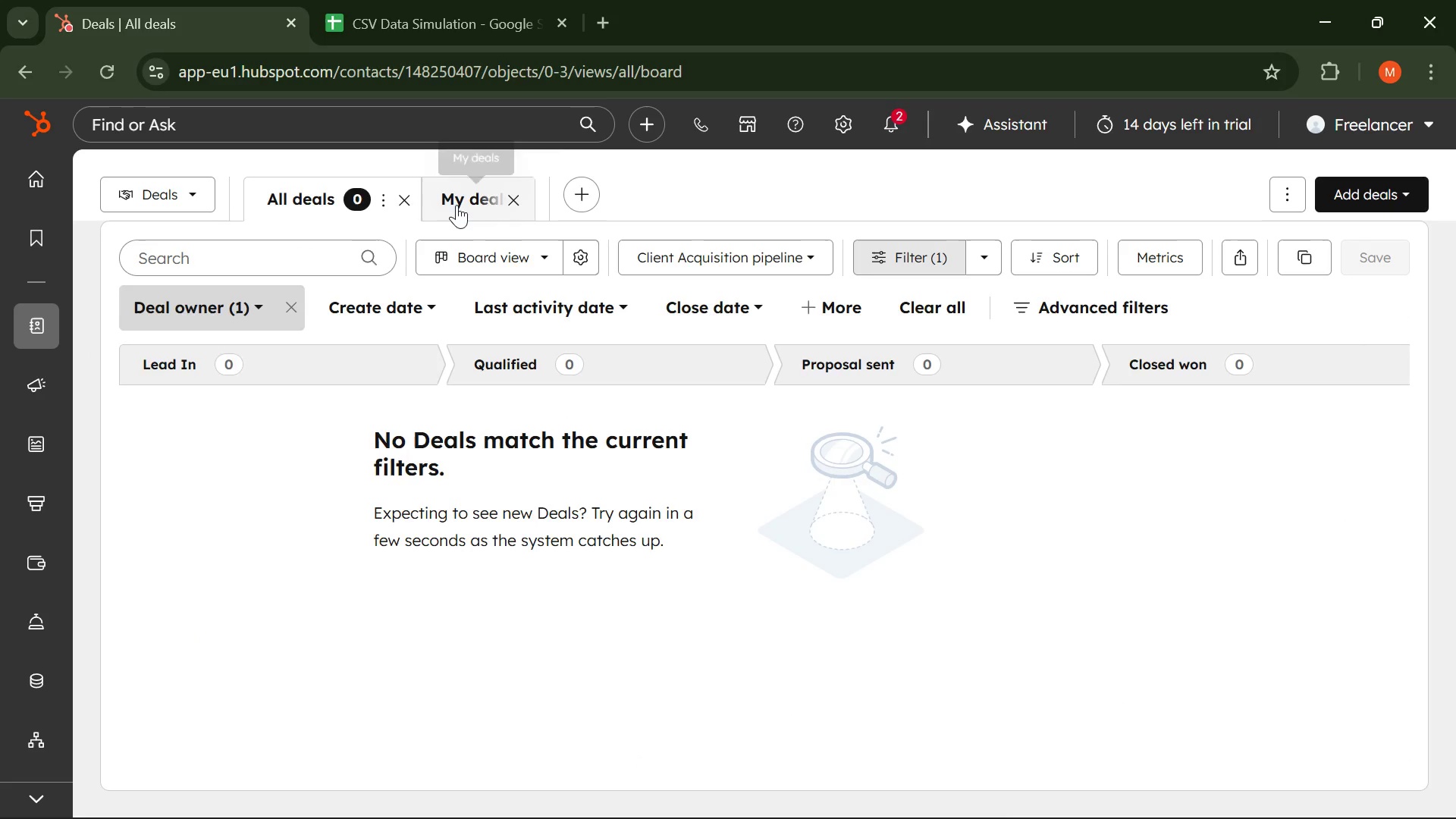 
left_click([457, 205])
 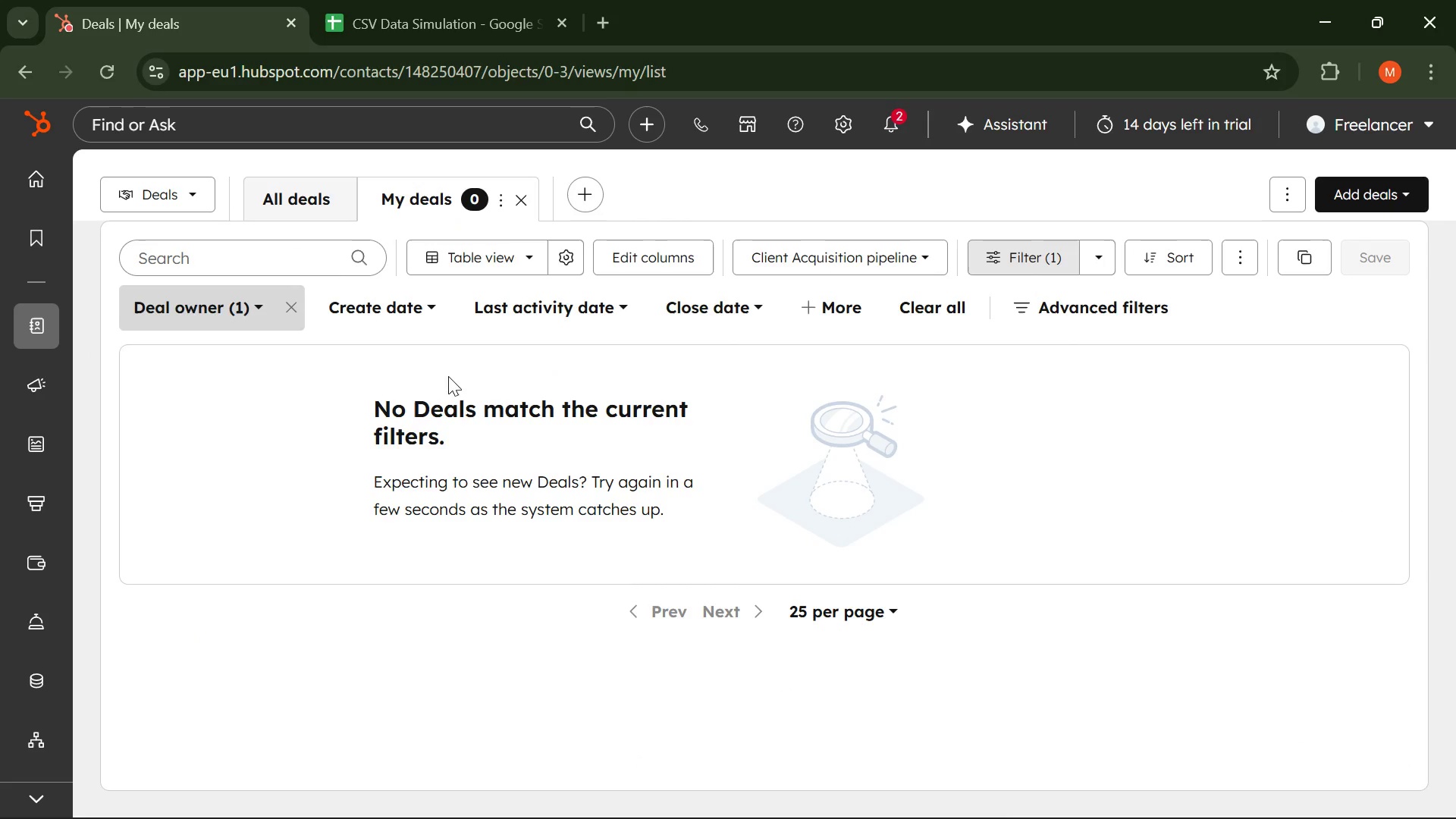 
scroll: coordinate [334, 318], scroll_direction: down, amount: 2.0
 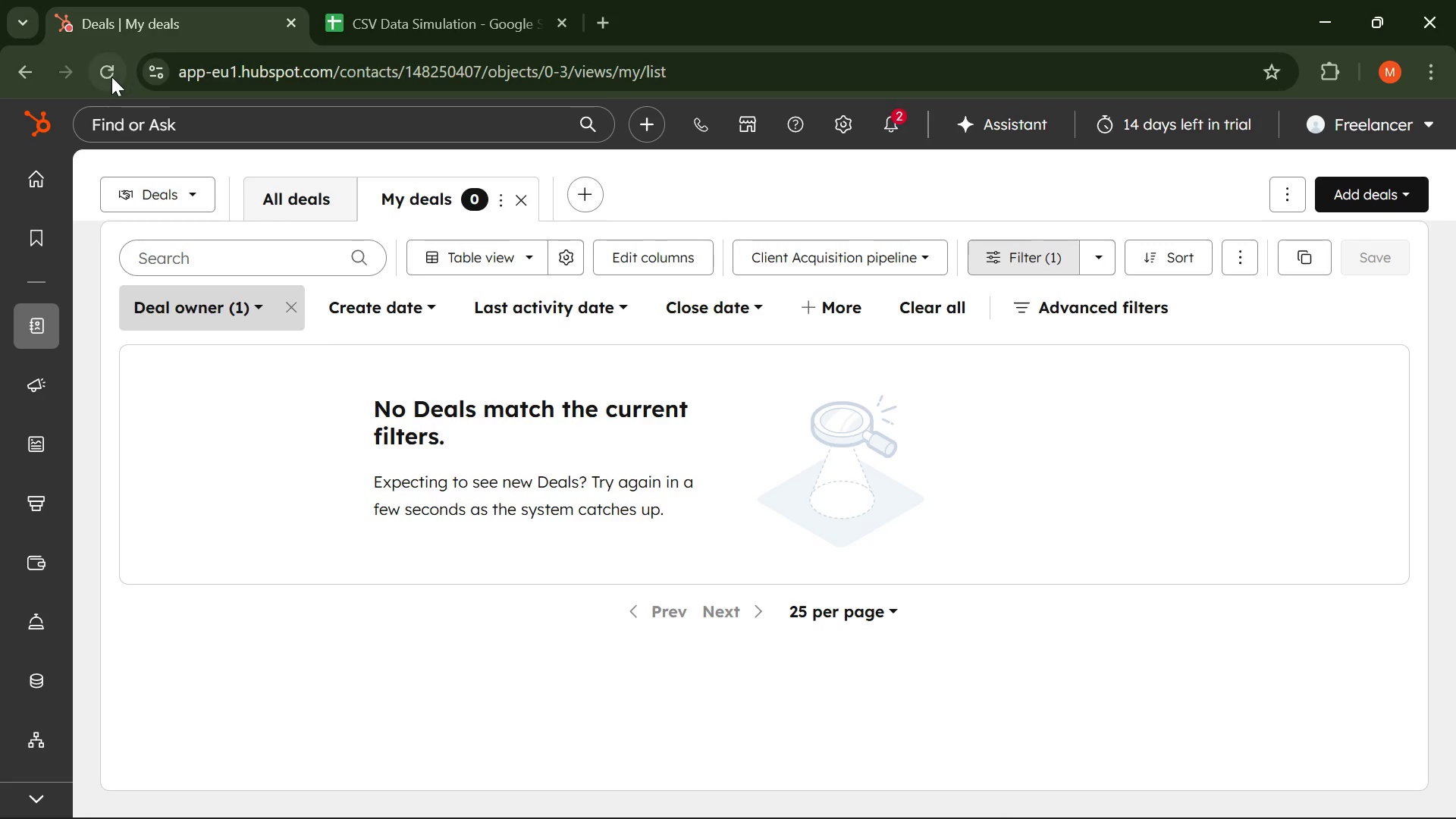 
left_click([111, 77])
 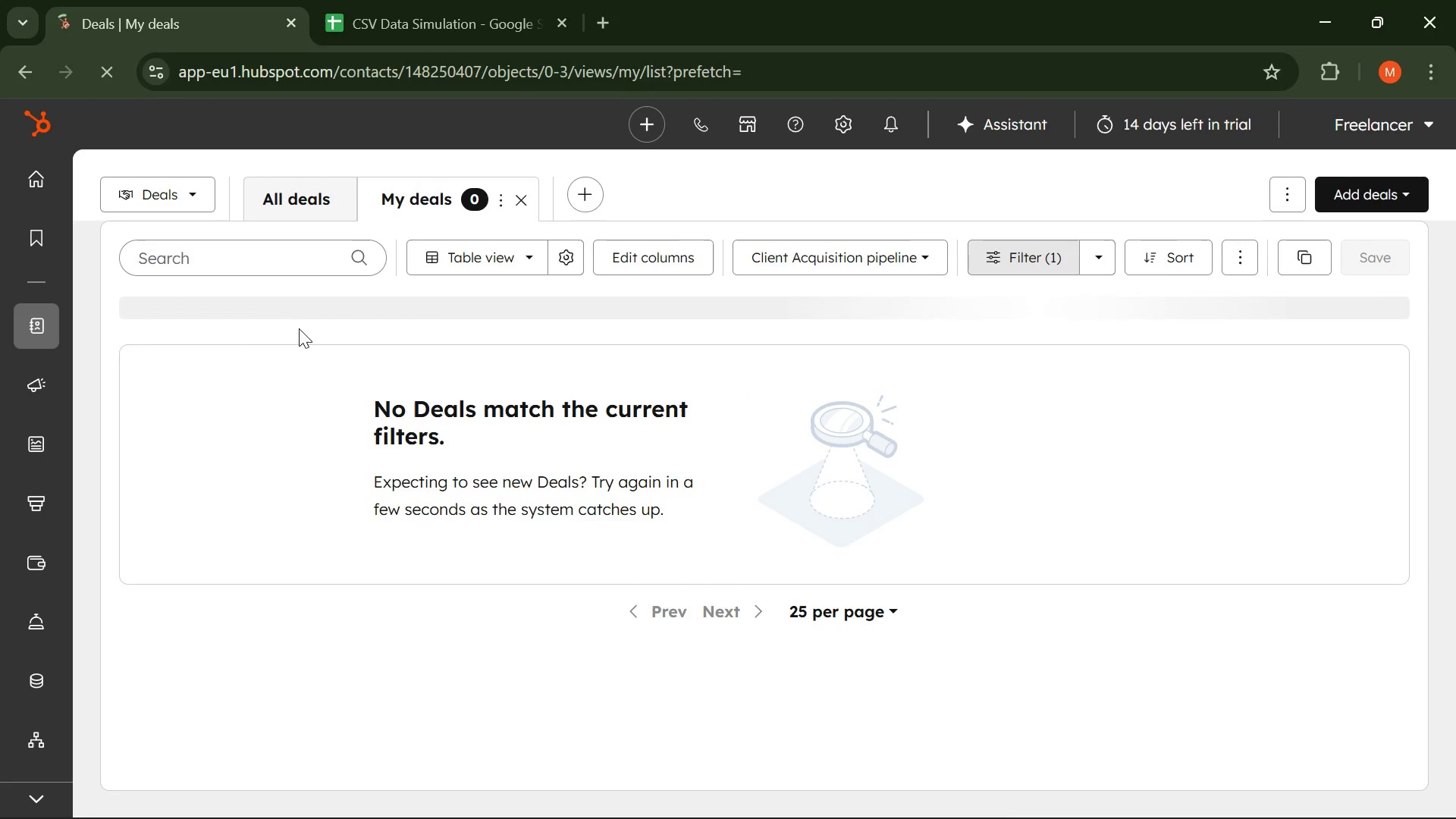 
wait(5.59)
 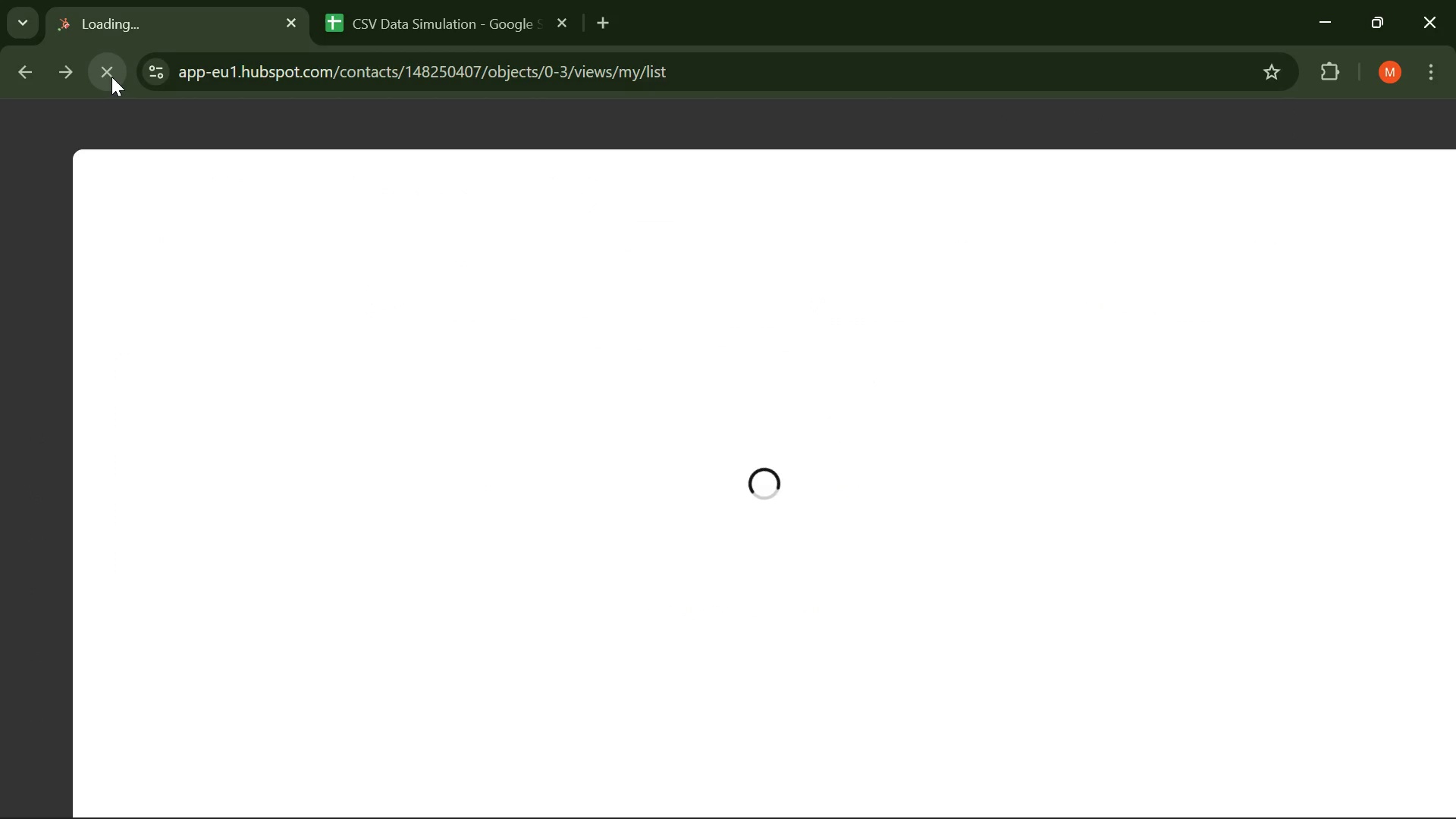 
mouse_move([286, 237])
 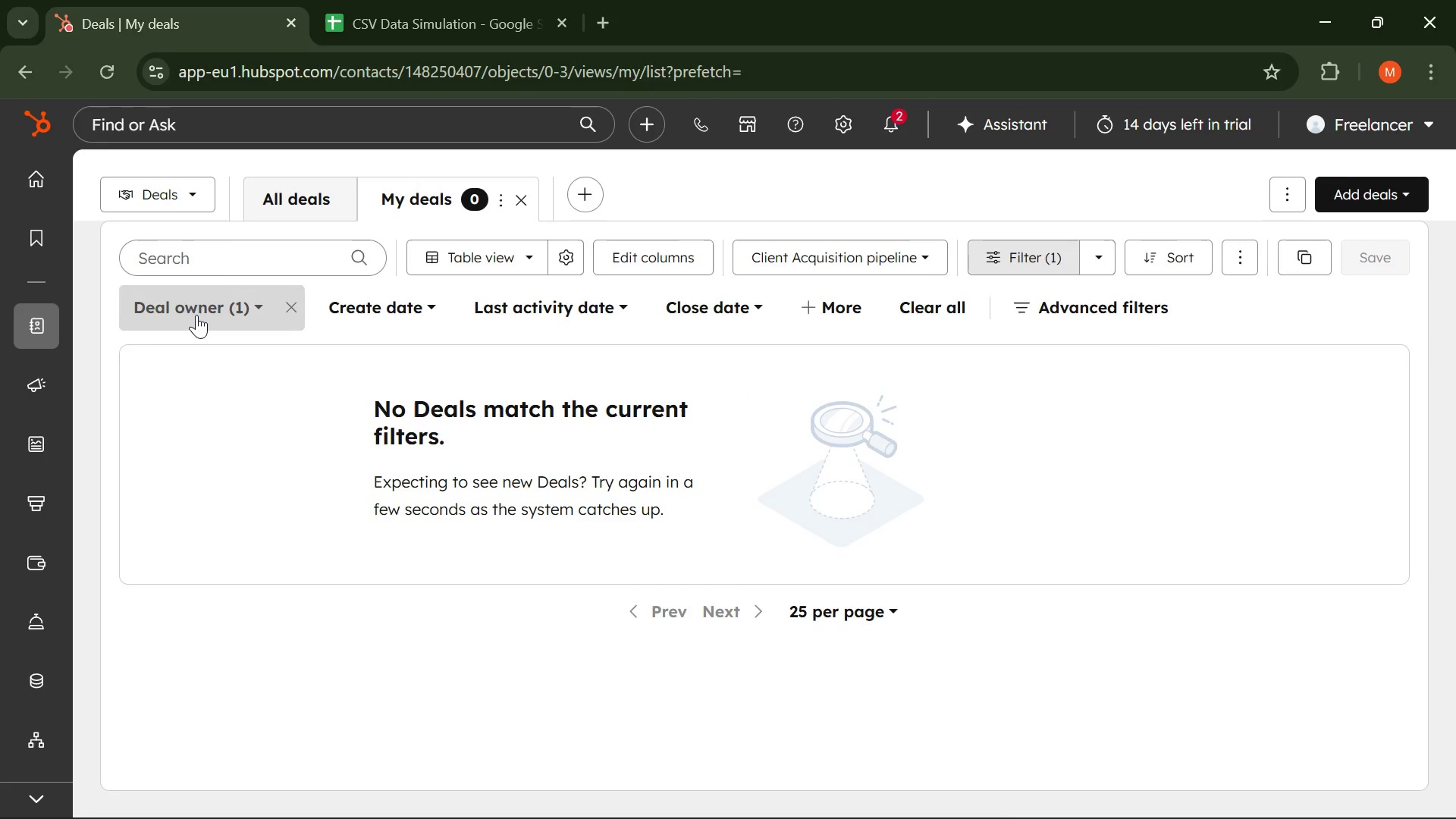 
left_click([196, 315])
 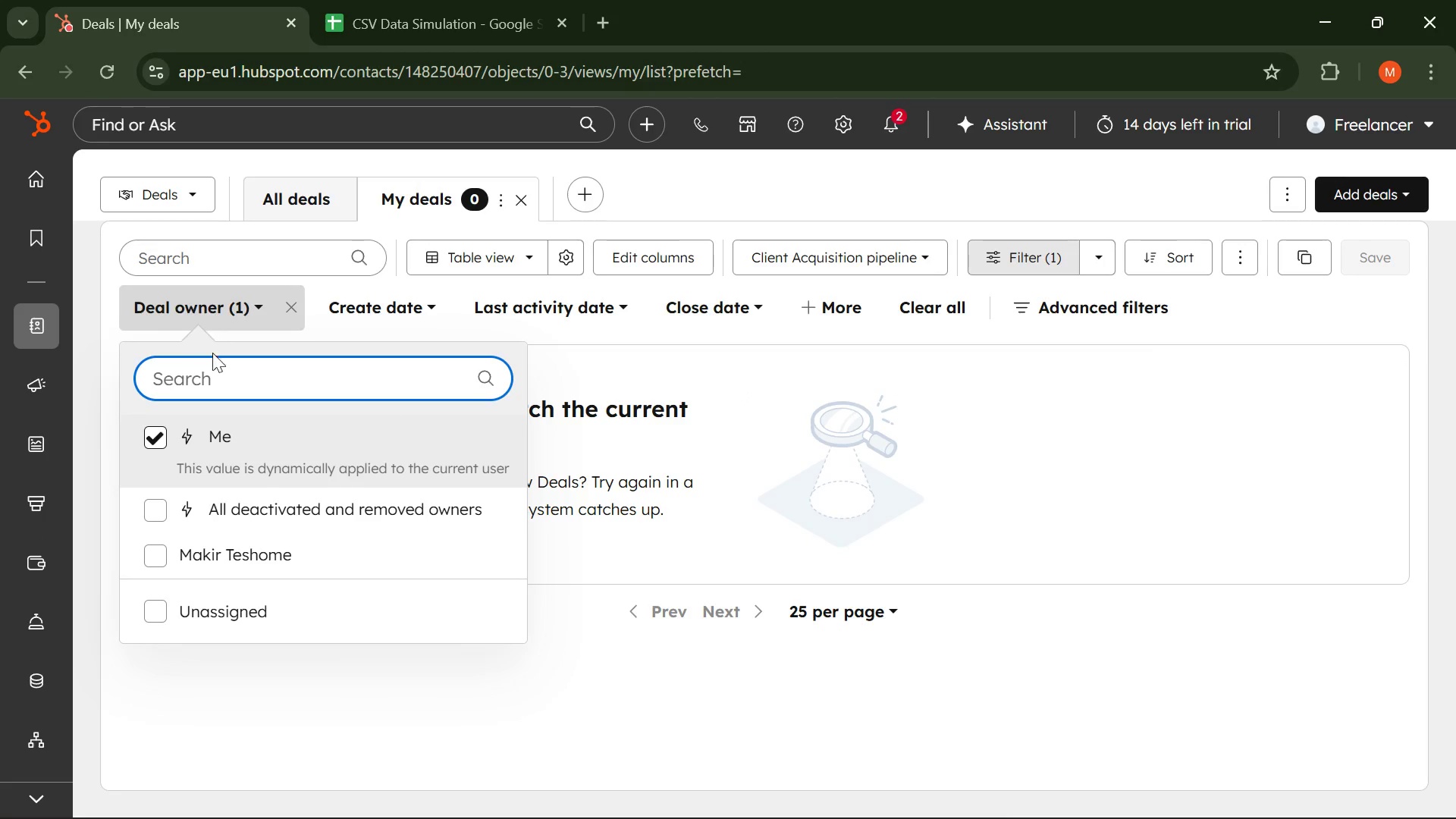 
left_click([211, 374])
 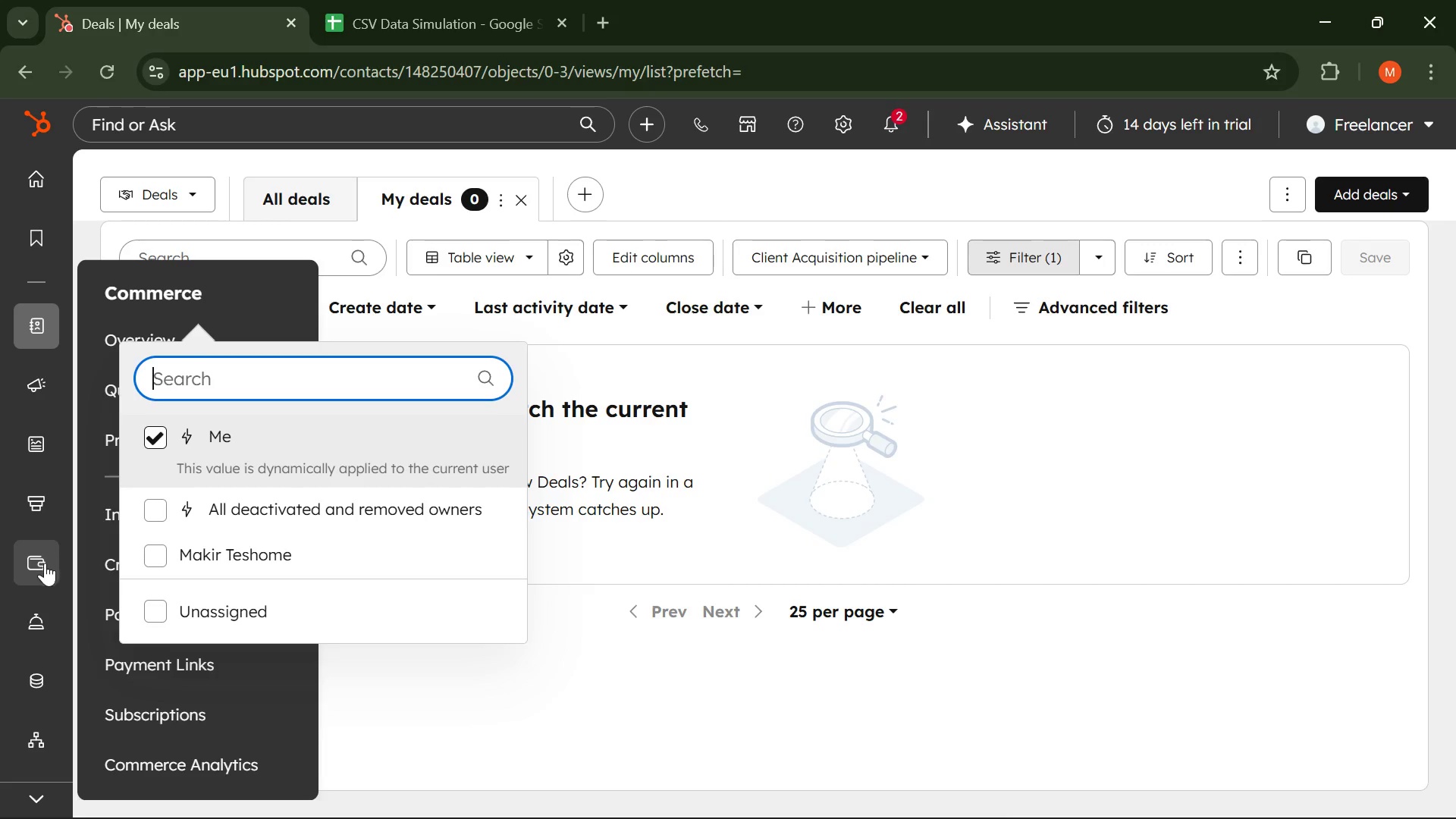 
wait(5.49)
 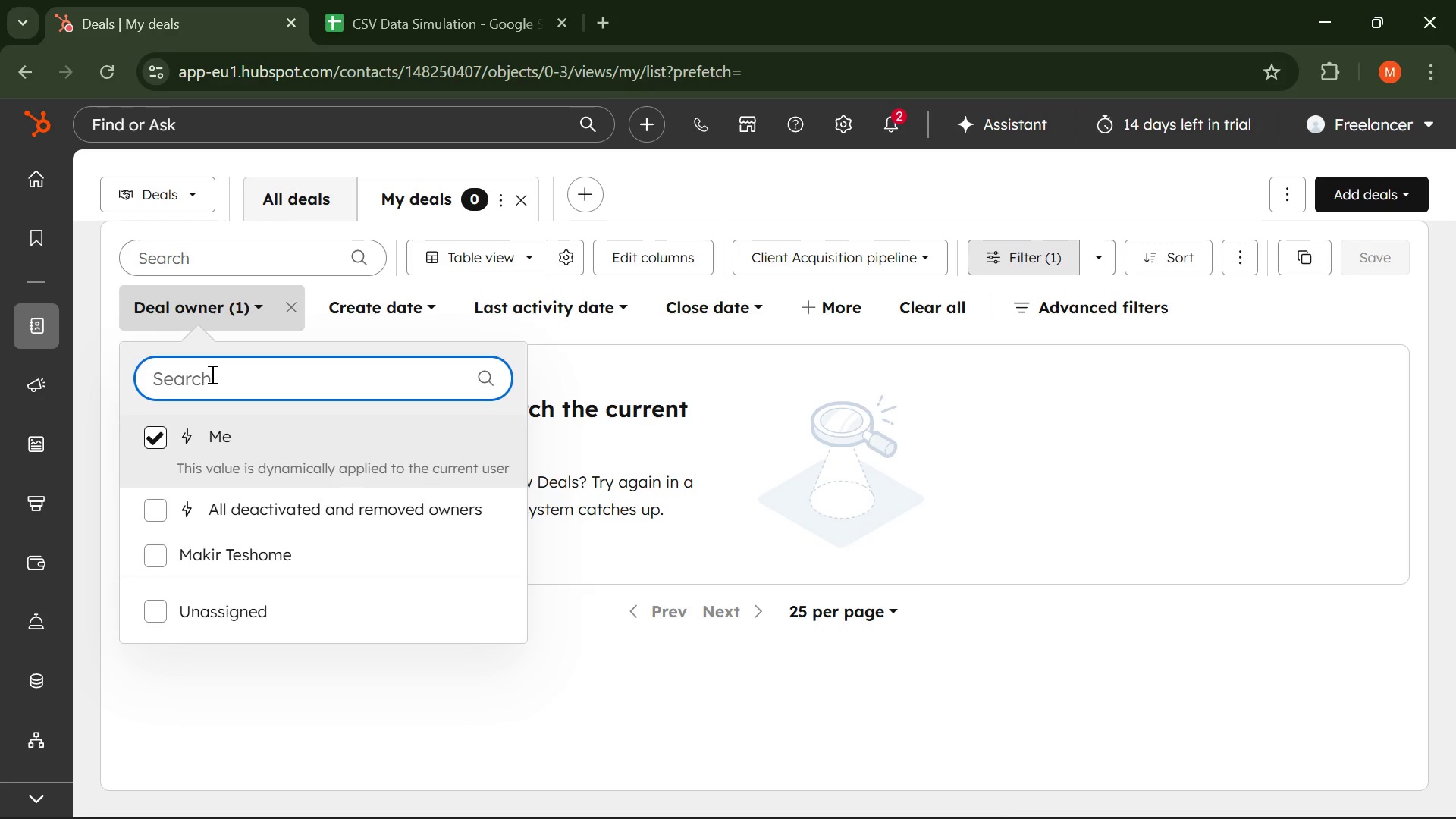 
left_click([180, 550])
 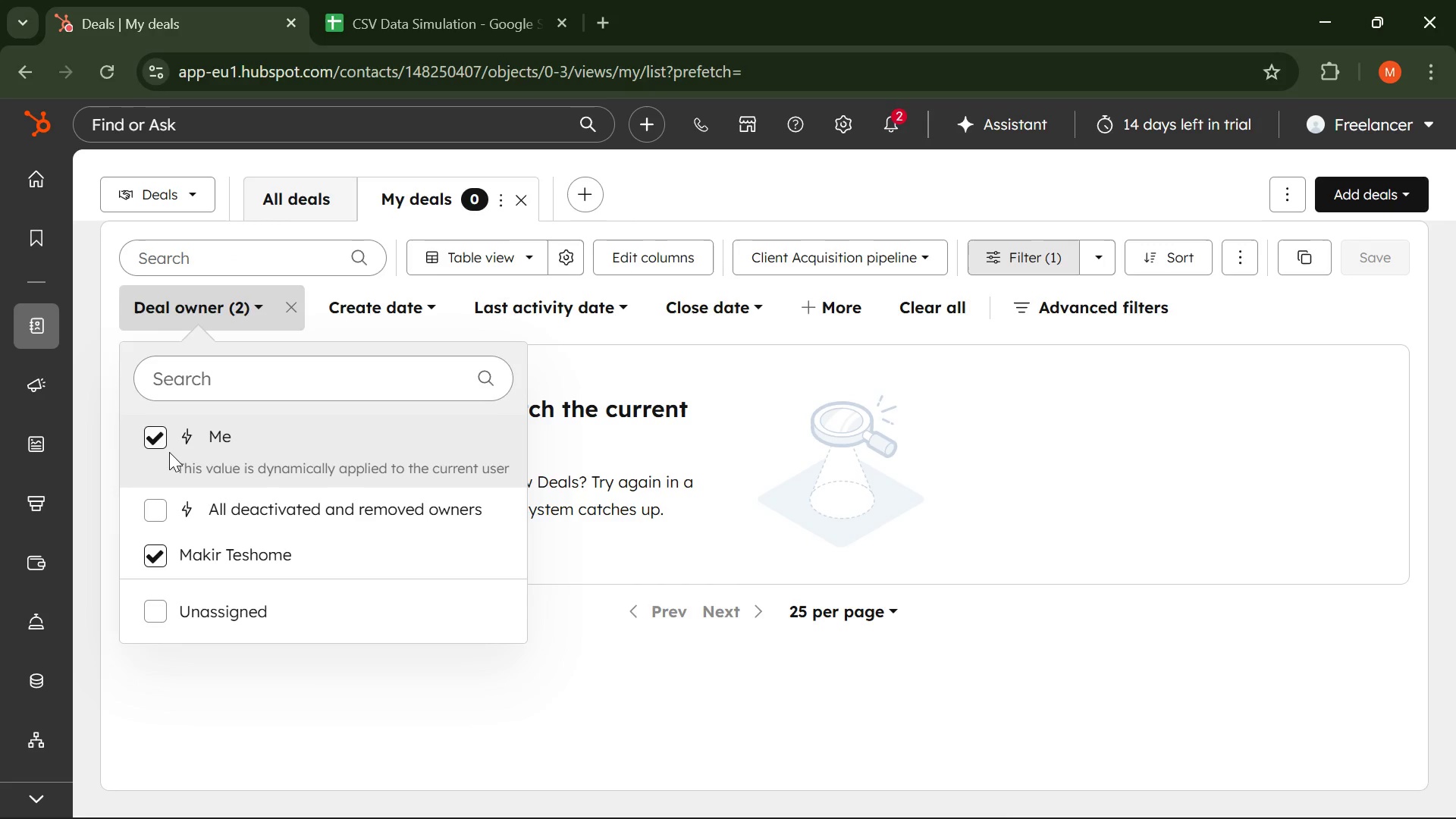 
left_click([168, 443])
 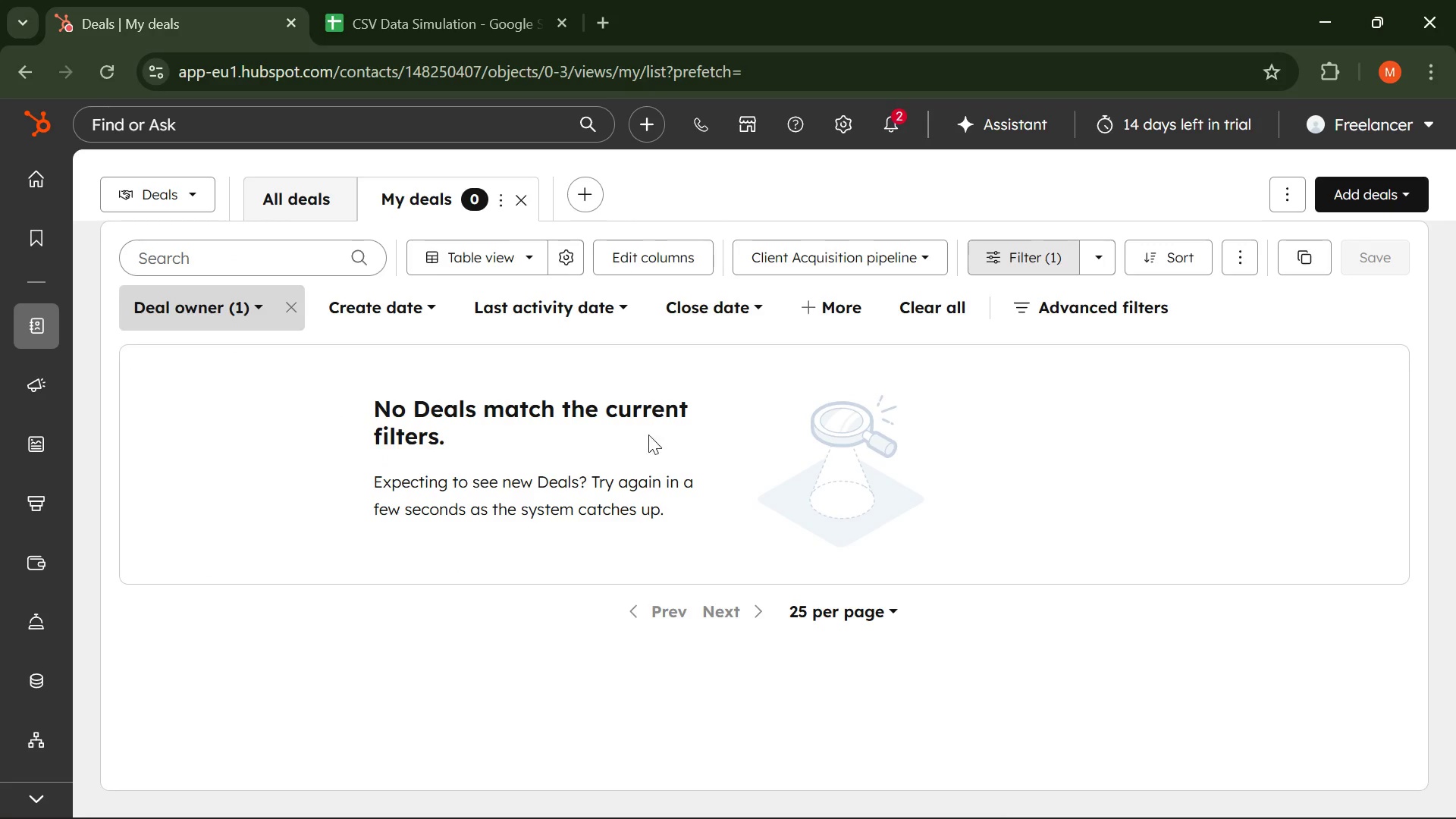 
wait(8.08)
 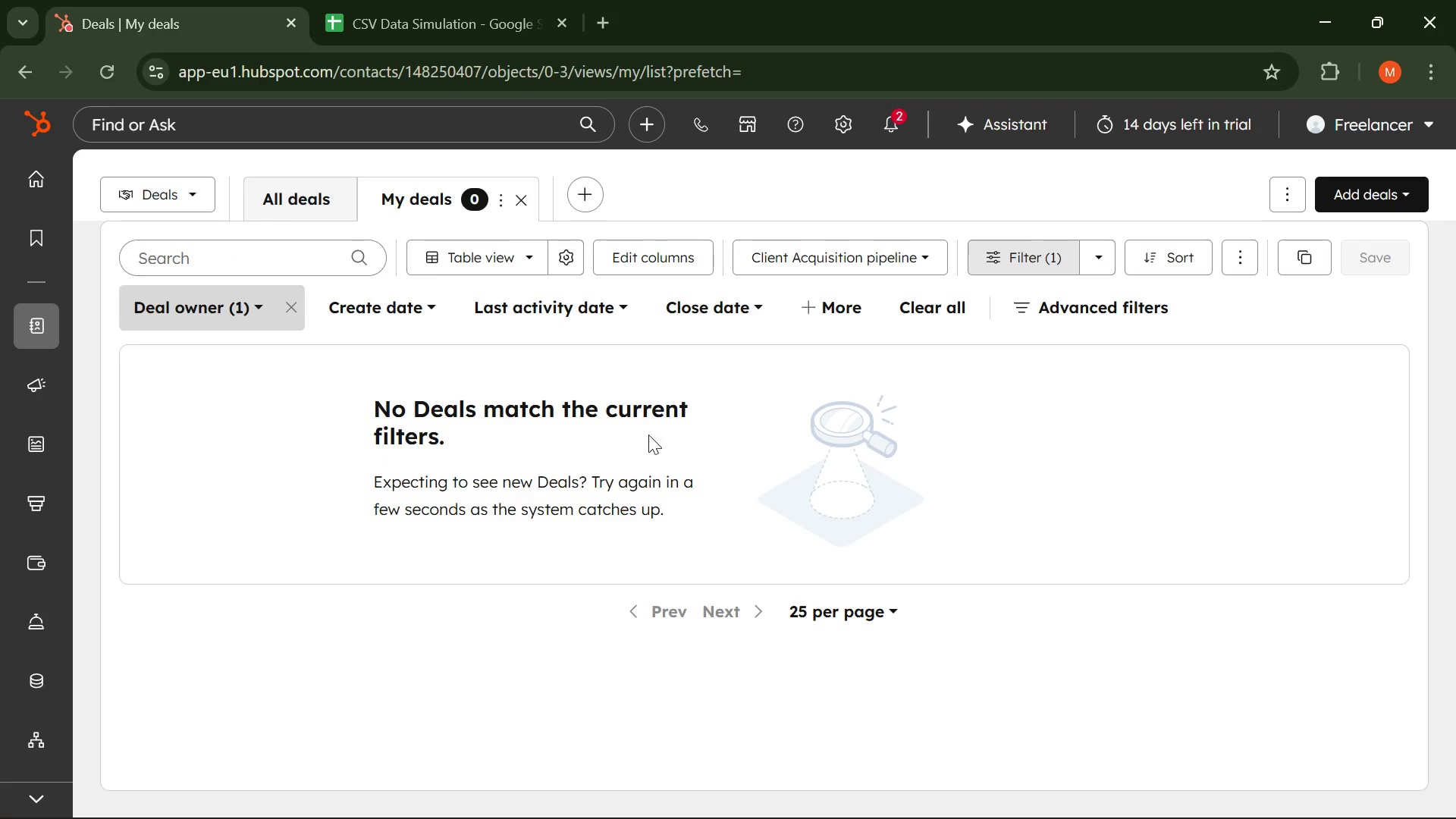 
left_click([105, 72])
 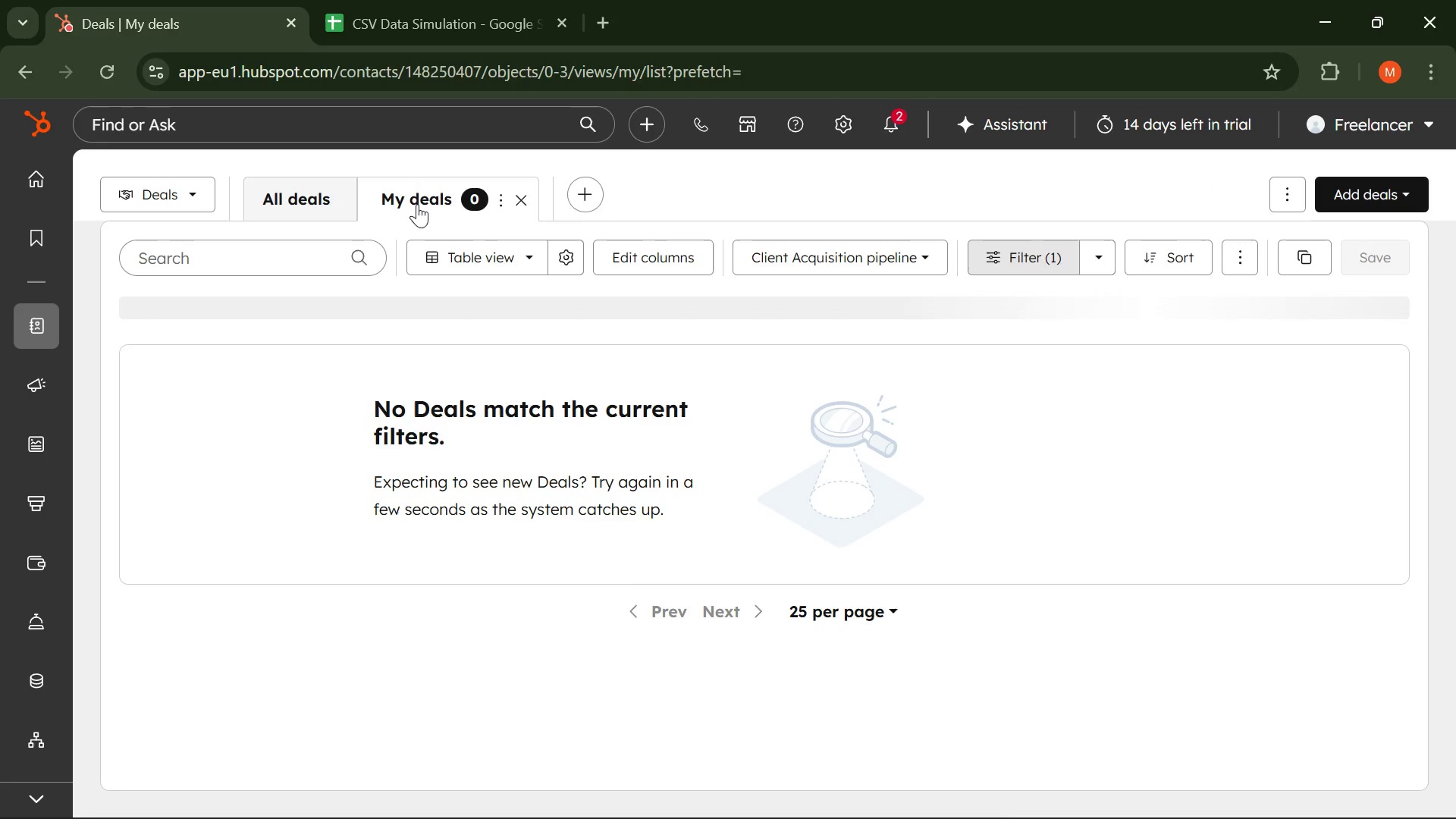 
wait(5.69)
 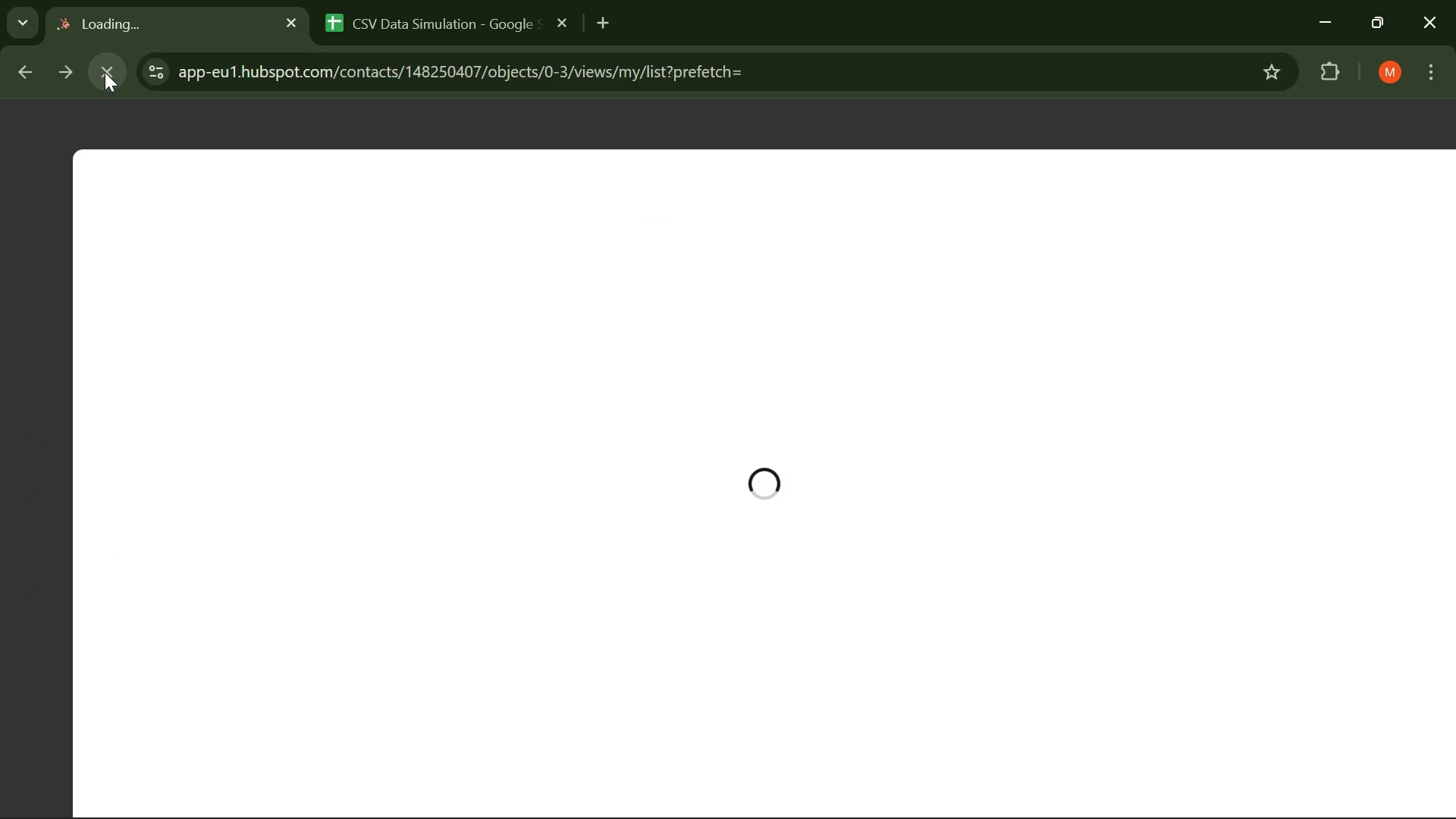 
left_click([408, 200])
 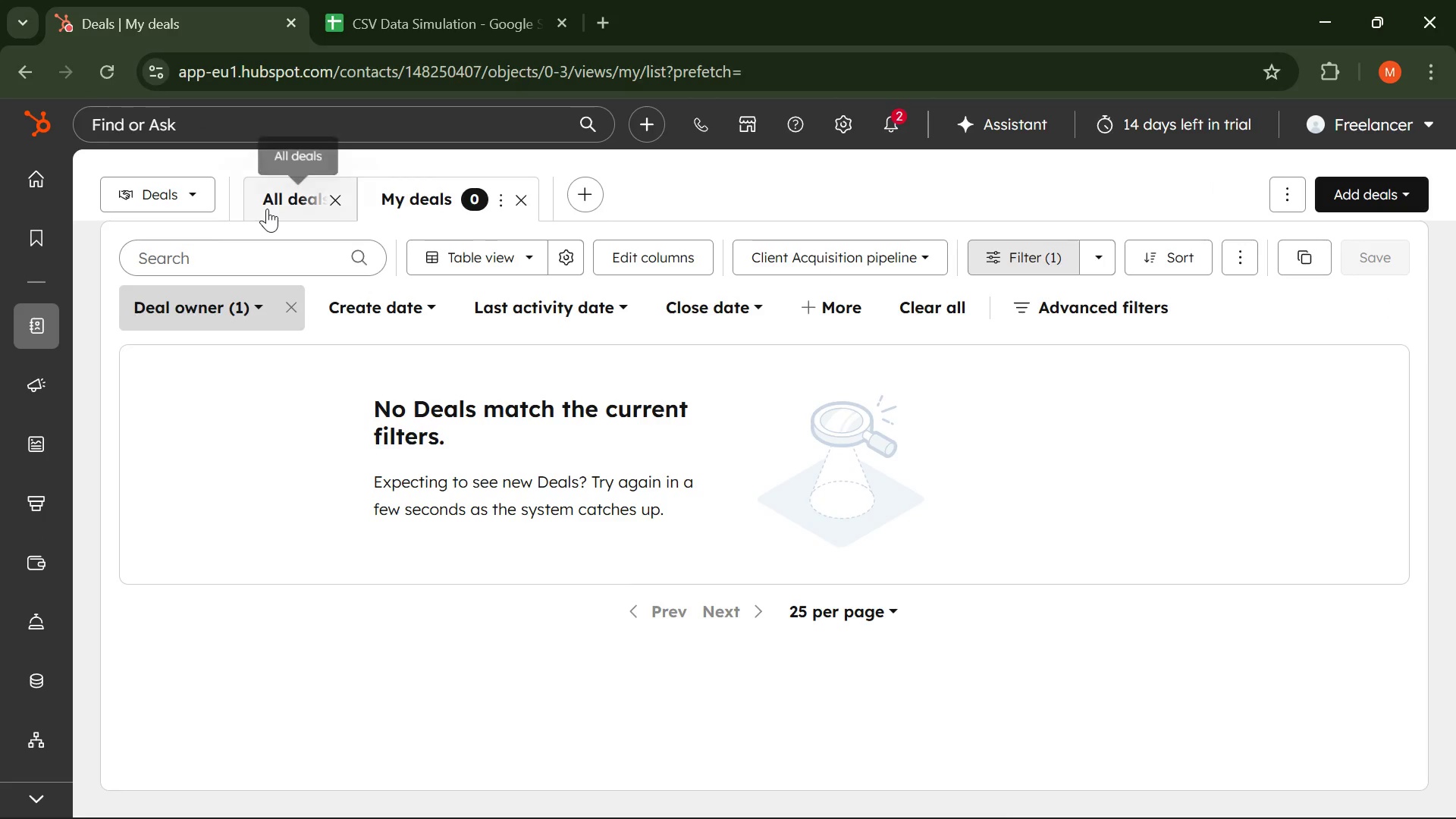 
left_click([270, 206])
 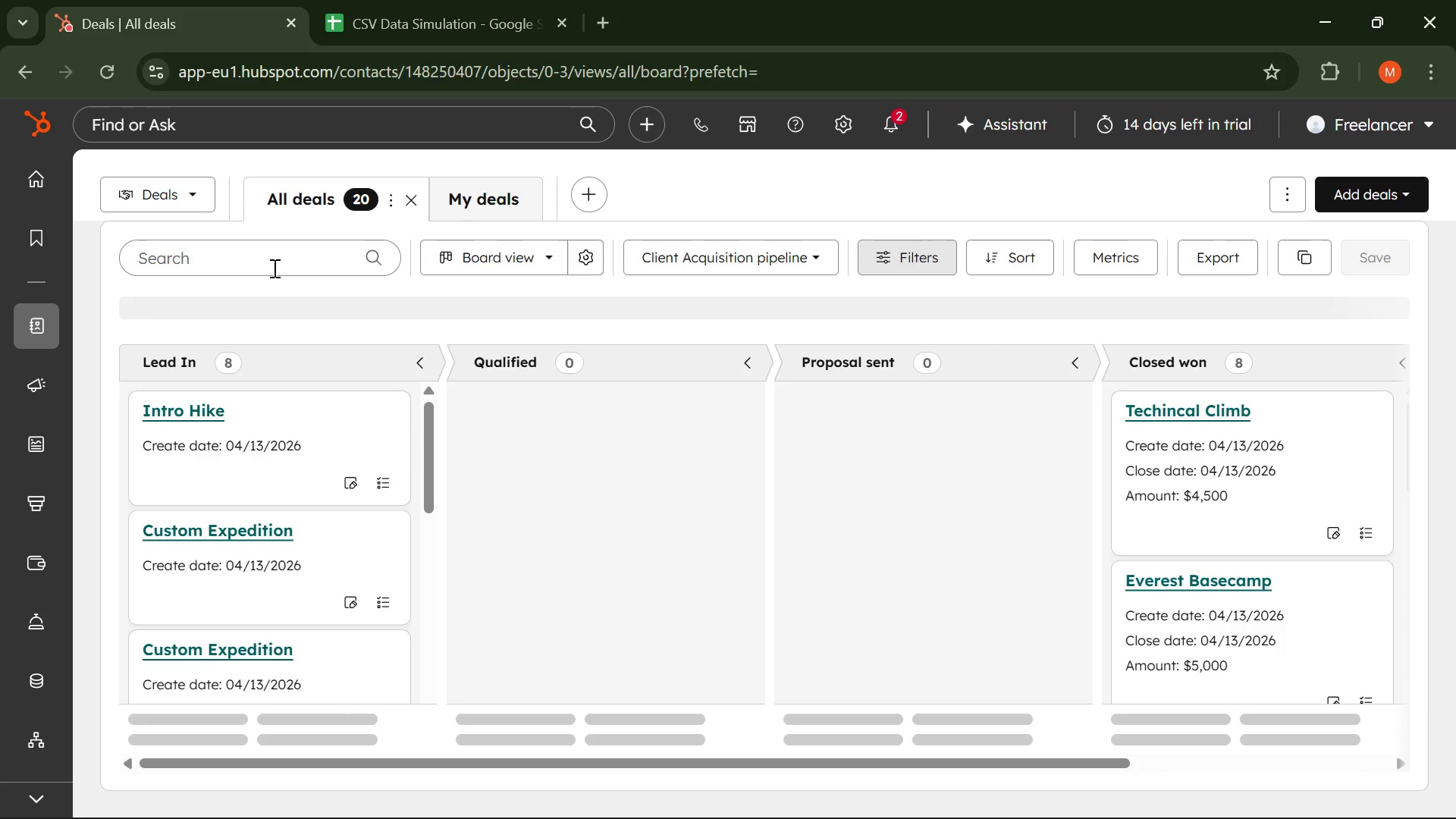 
scroll: coordinate [292, 472], scroll_direction: up, amount: 2.0
 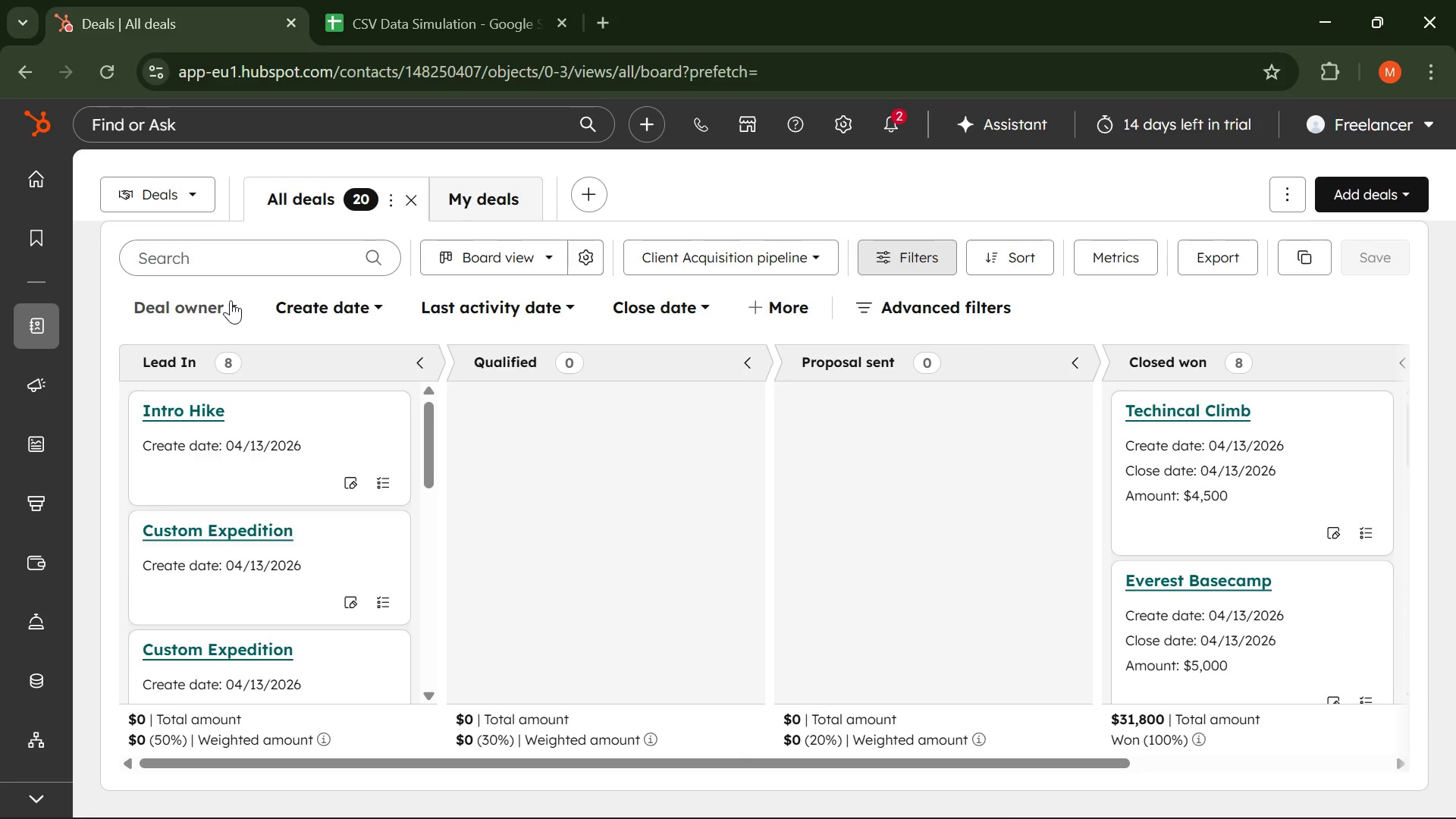 
left_click([231, 300])
 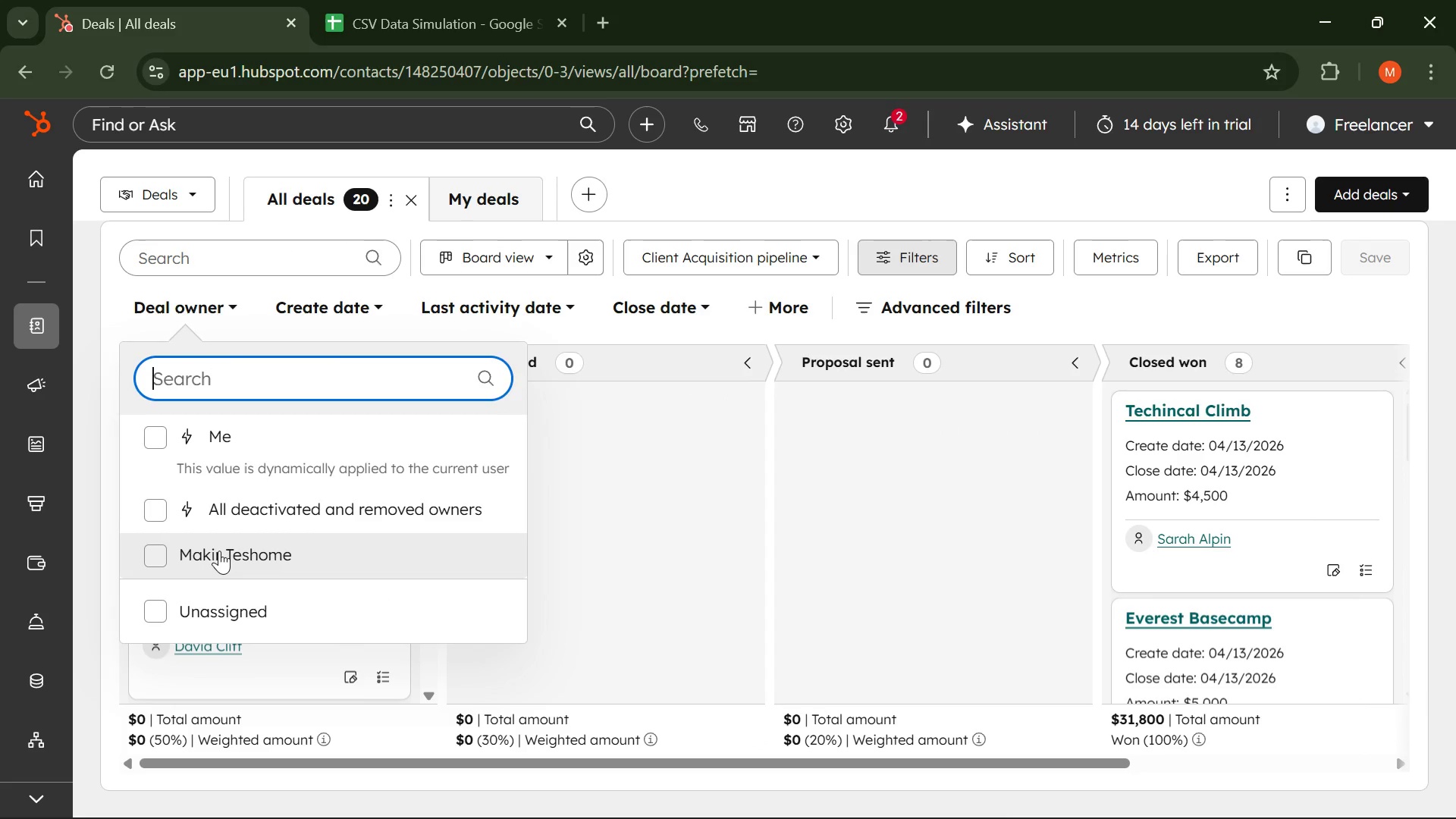 
left_click([219, 551])
 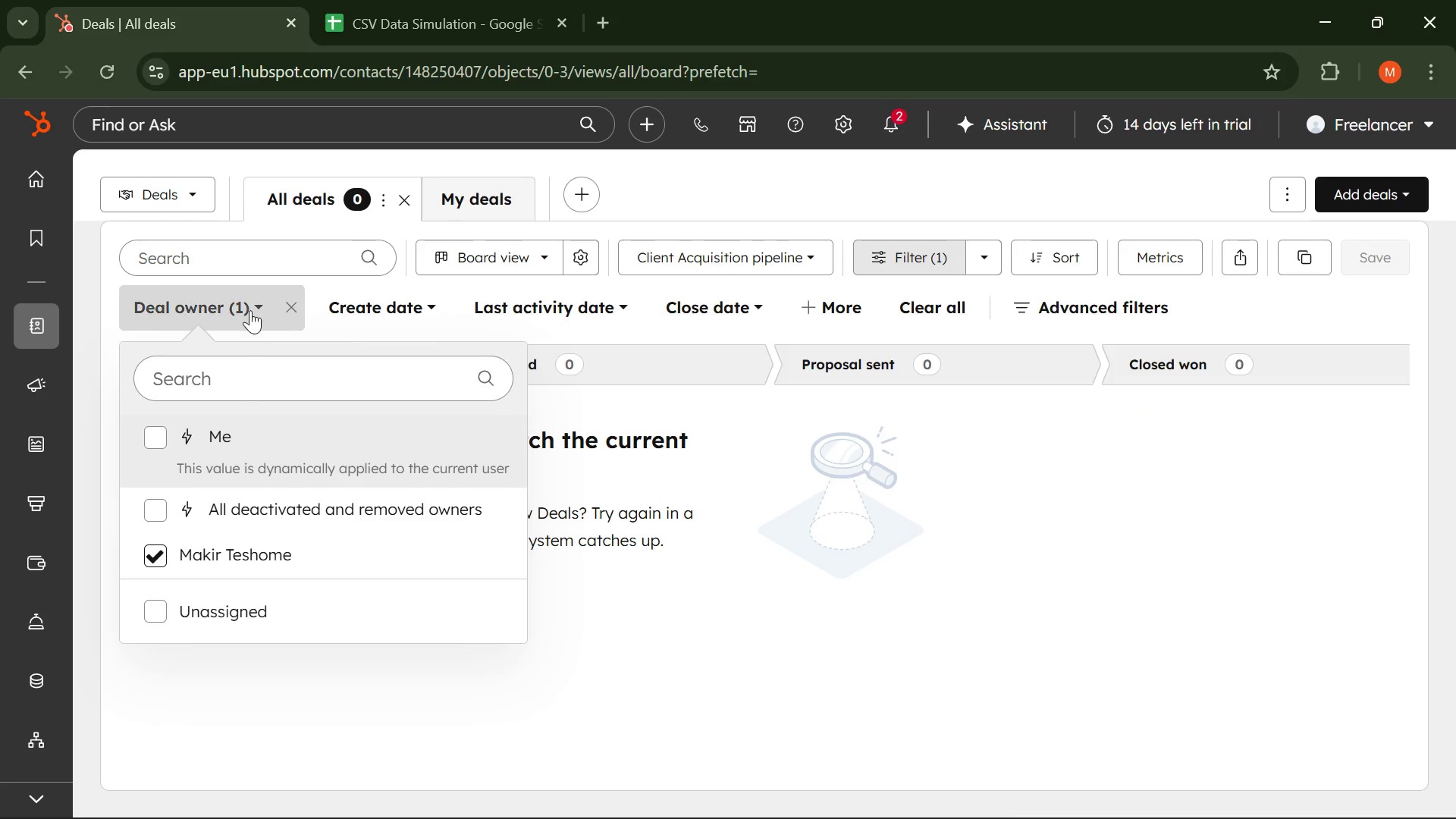 
left_click([250, 309])
 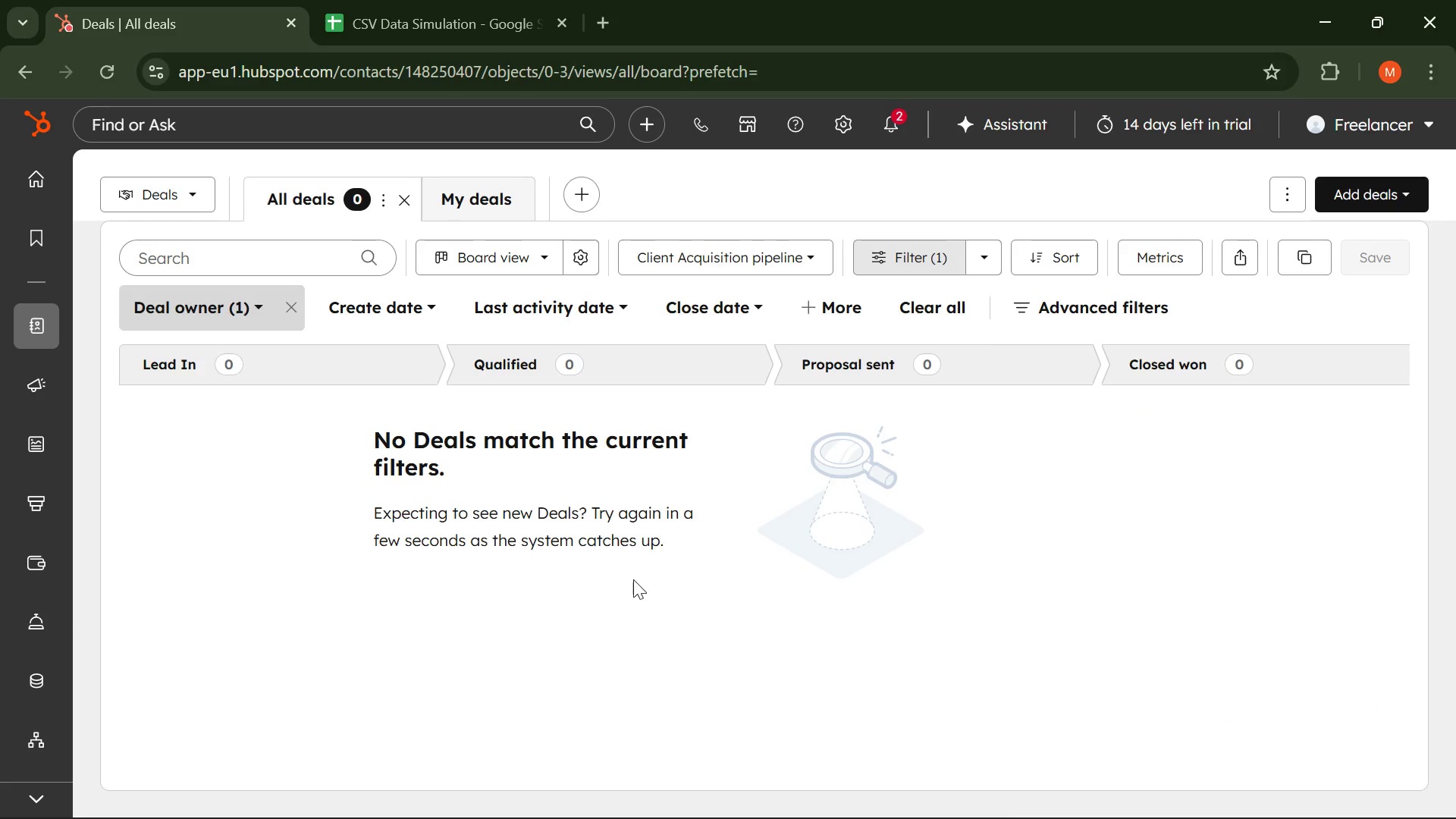 
scroll: coordinate [627, 573], scroll_direction: down, amount: 2.0
 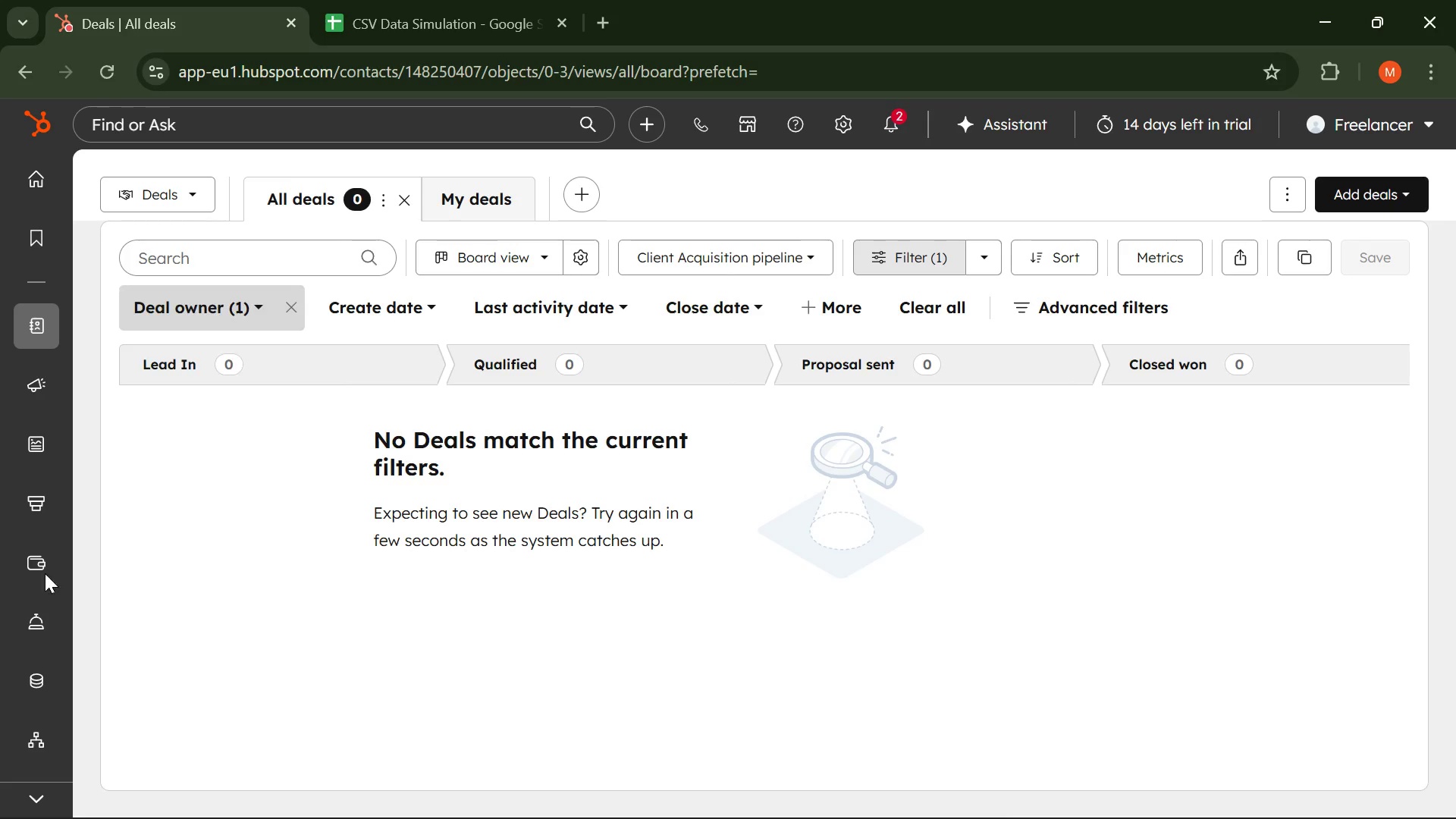 
wait(7.1)
 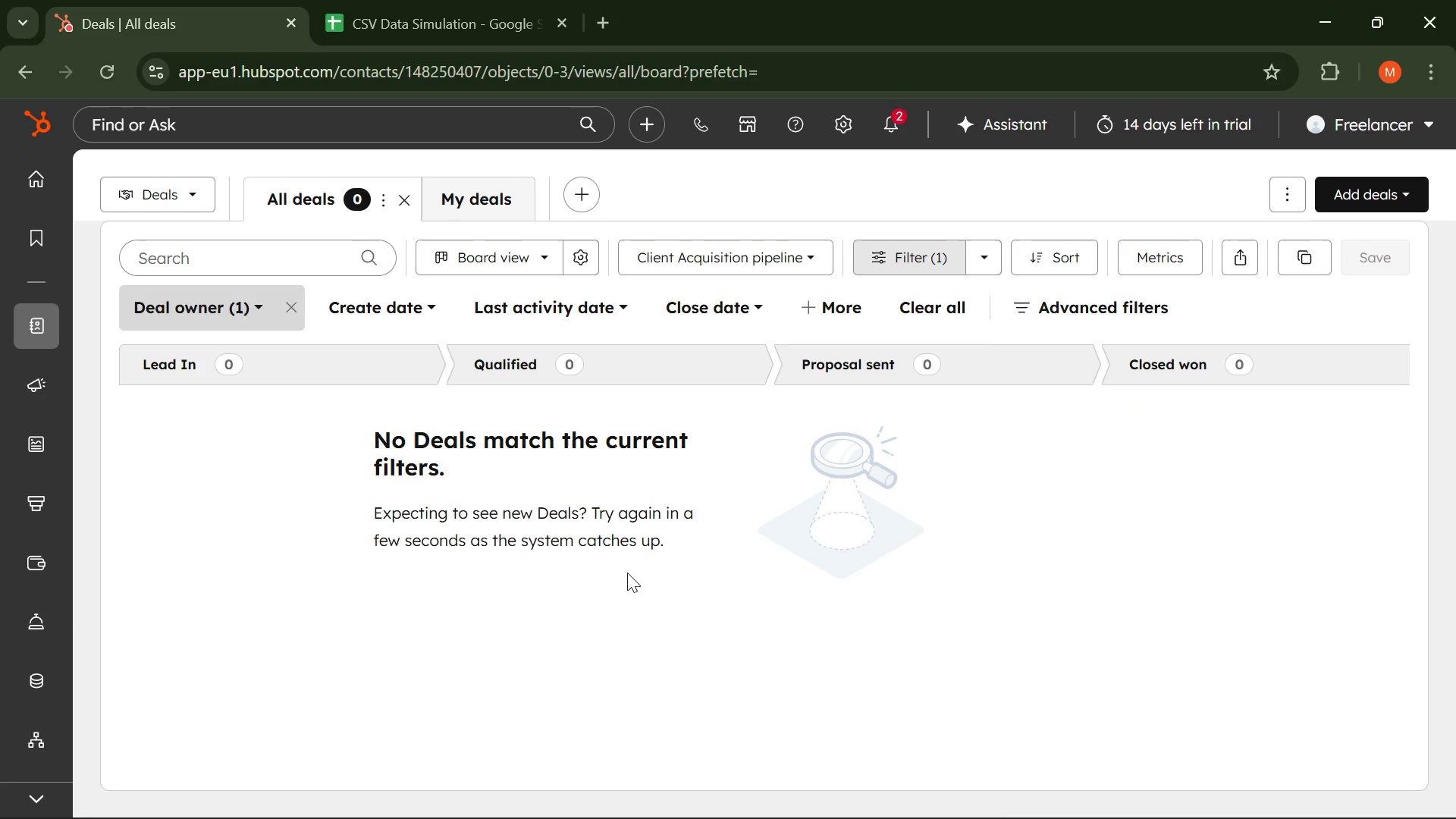 
scroll: coordinate [11, 641], scroll_direction: down, amount: 2.0
 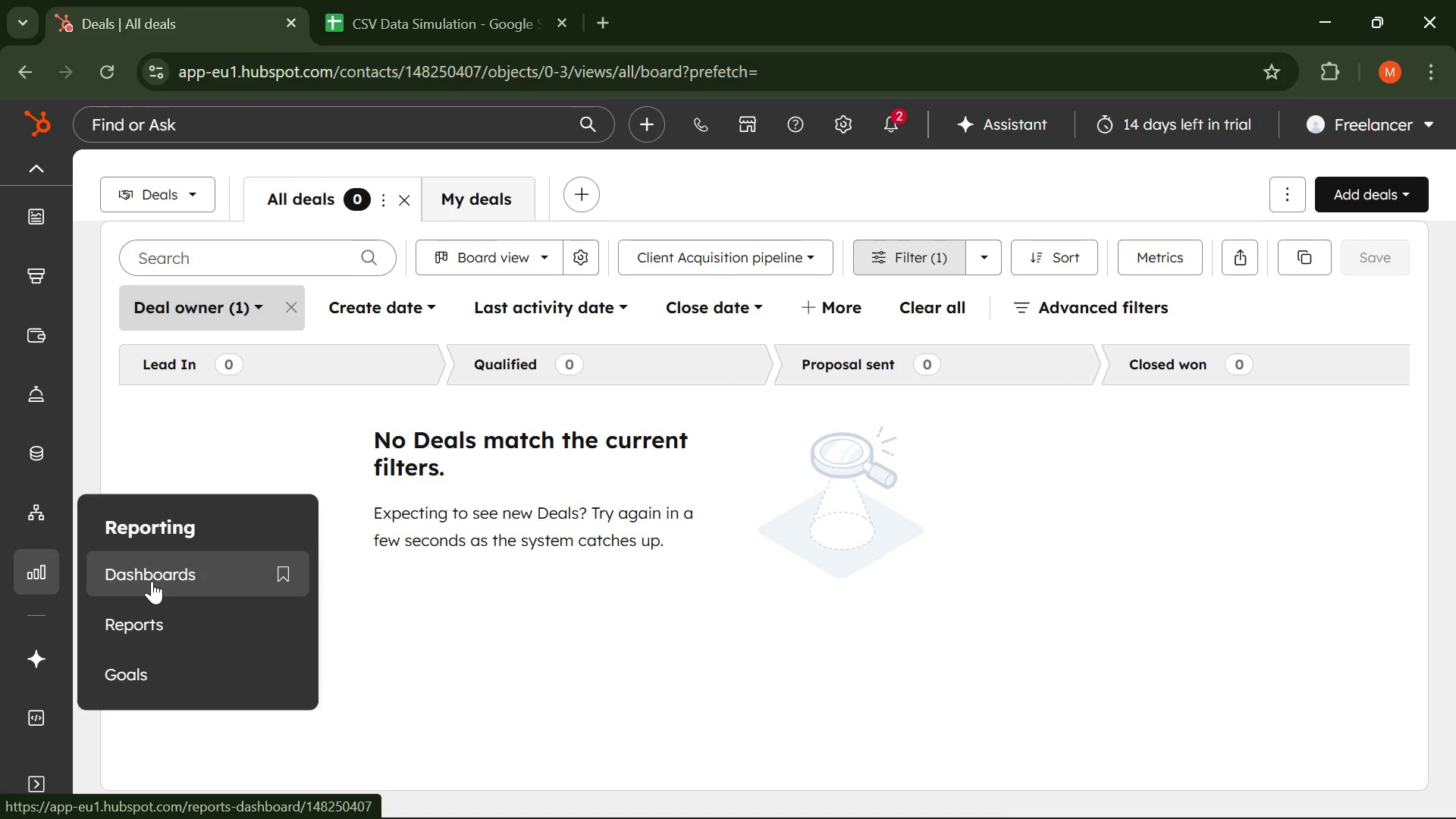 
left_click([152, 581])
 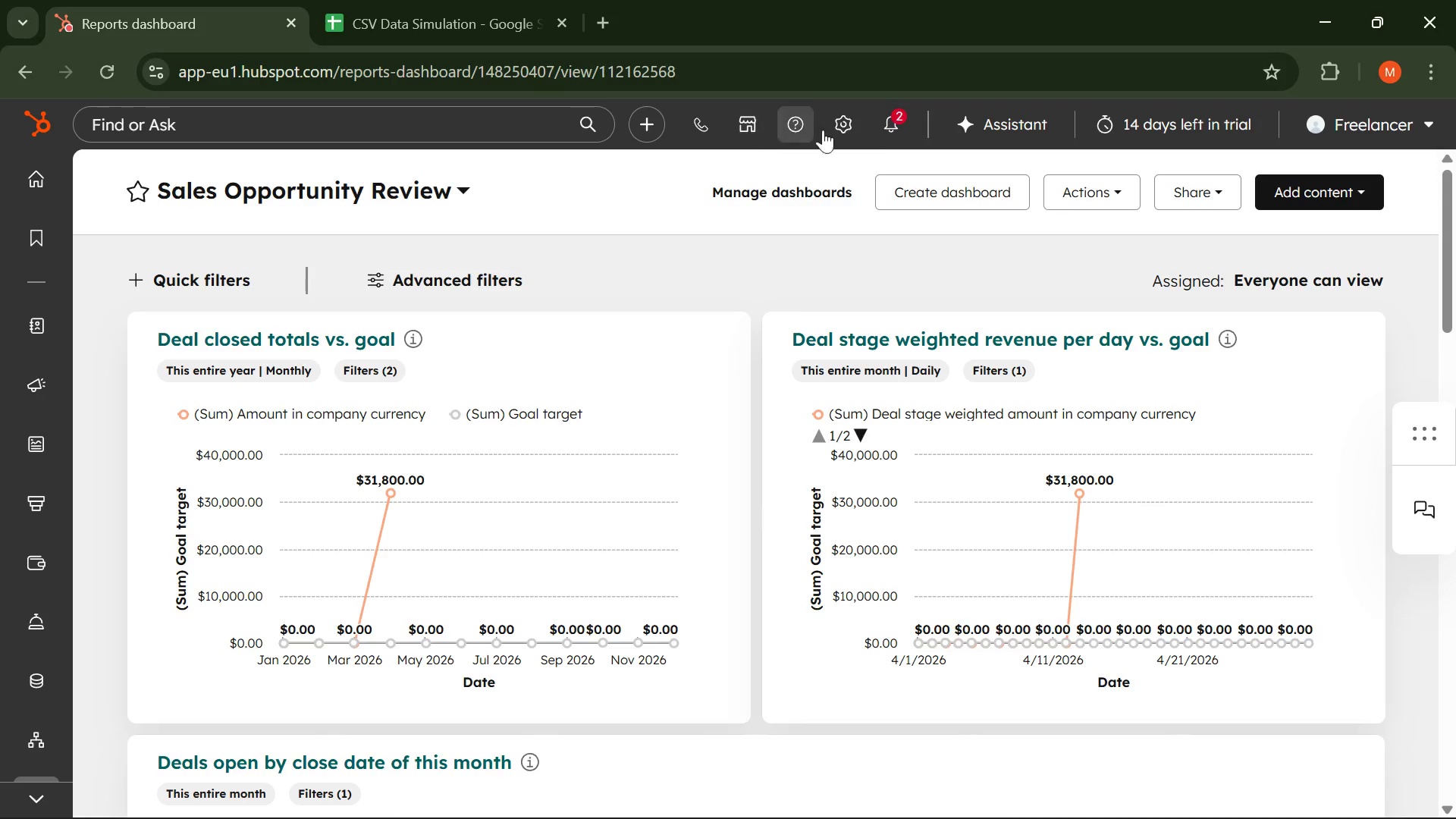 
wait(34.72)
 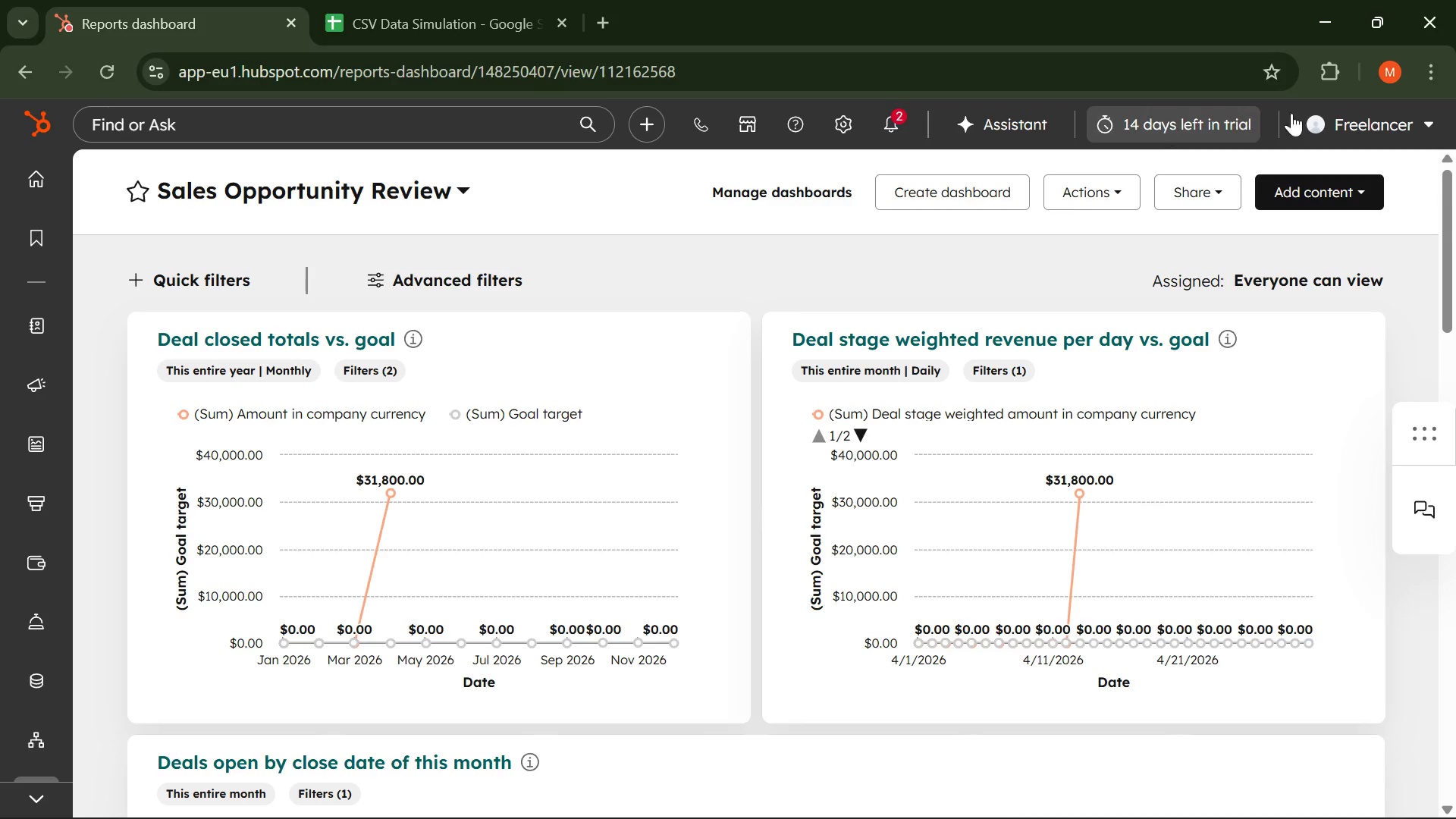 
key(Control+R)
 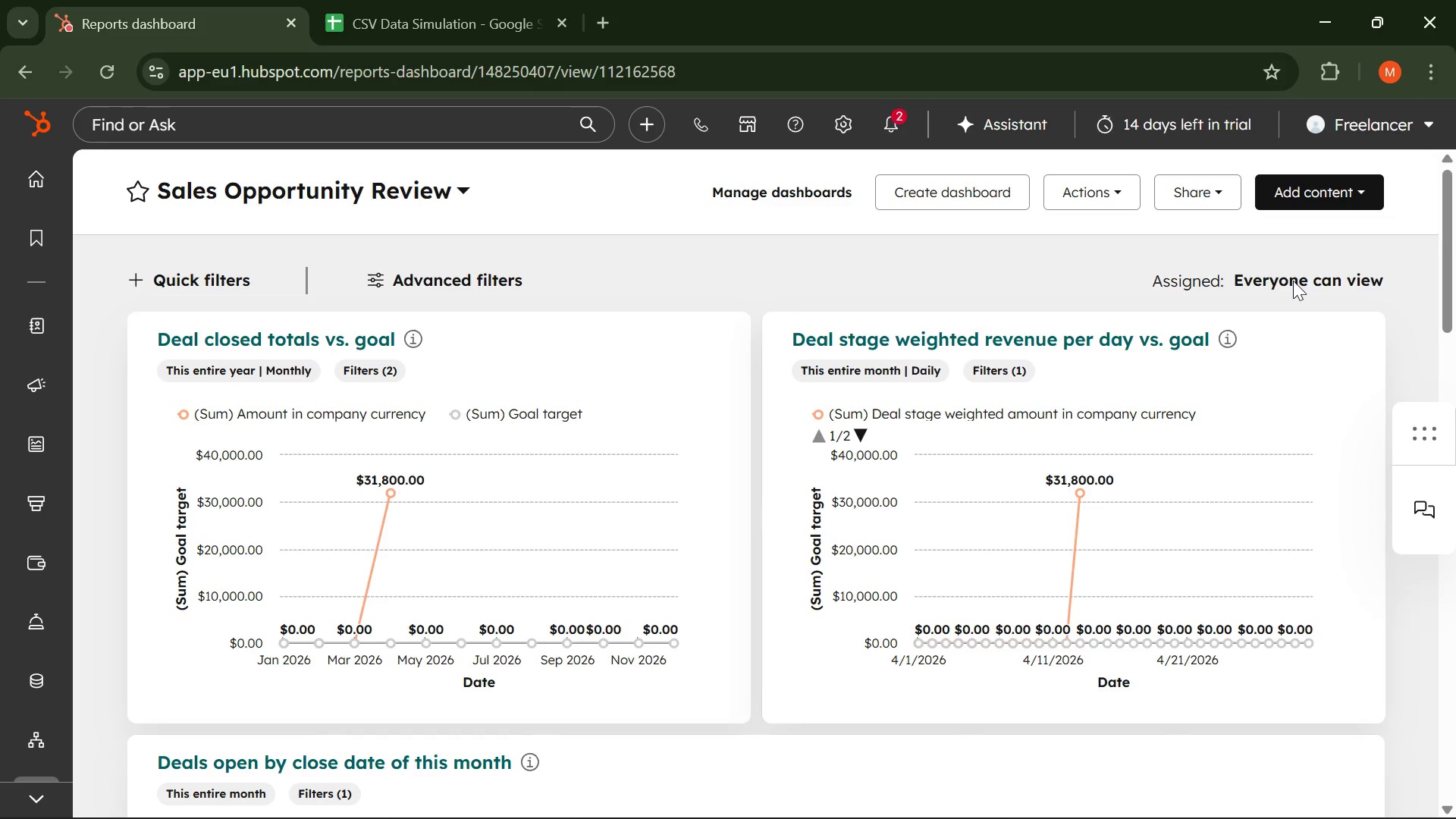 
wait(14.24)
 